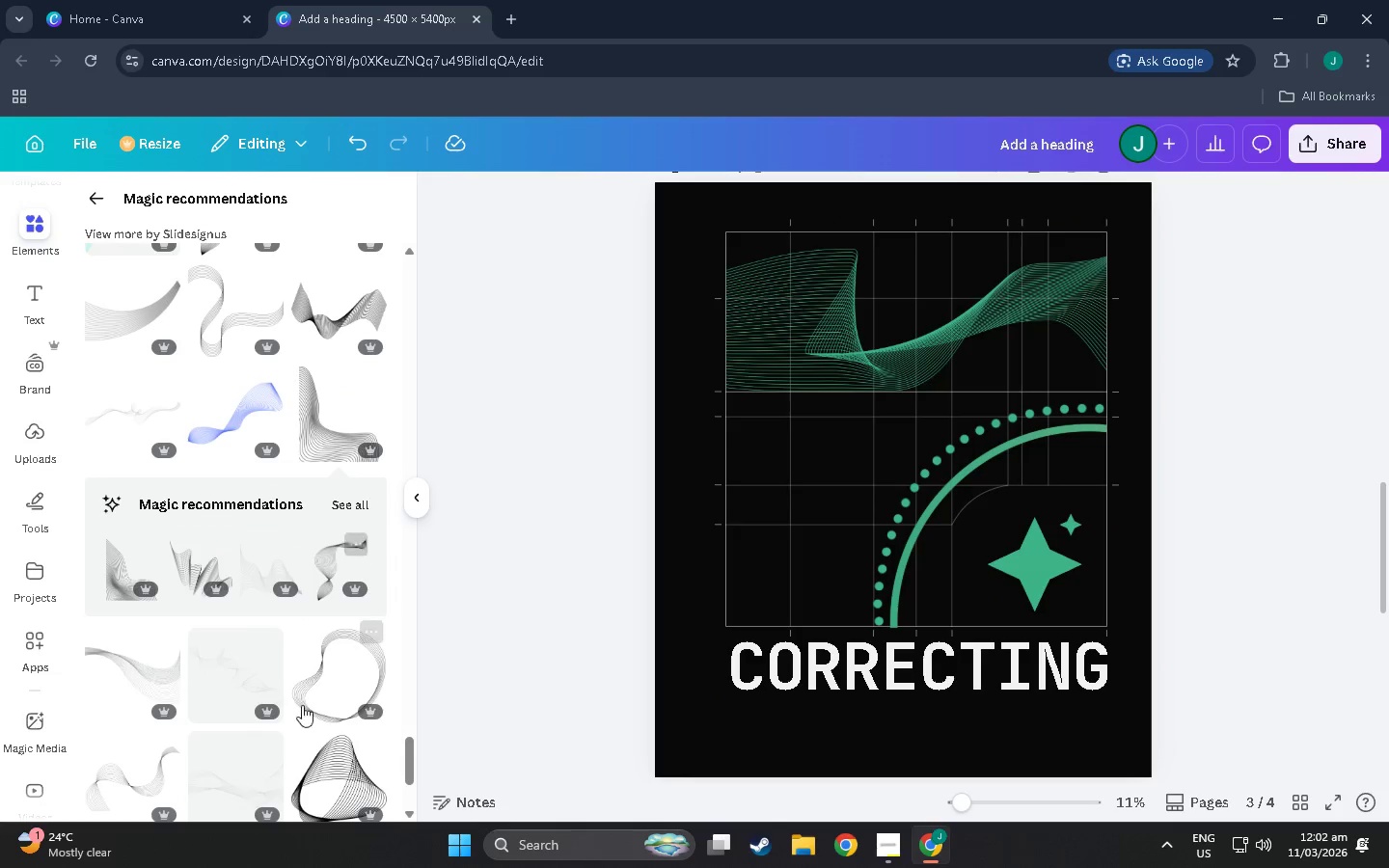 
scroll: coordinate [289, 676], scroll_direction: down, amount: 9.0
 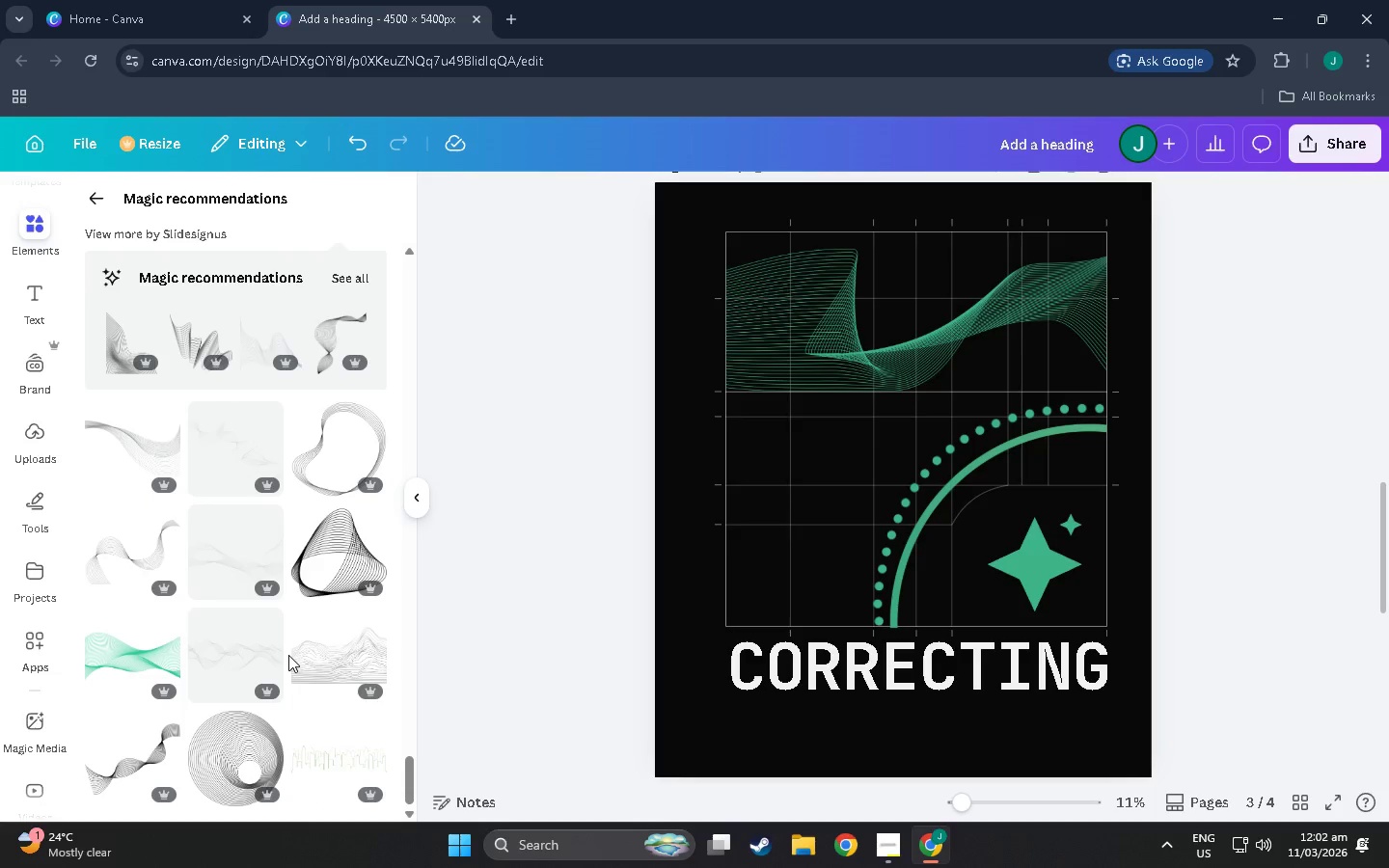 
scroll: coordinate [300, 591], scroll_direction: down, amount: 5.0
 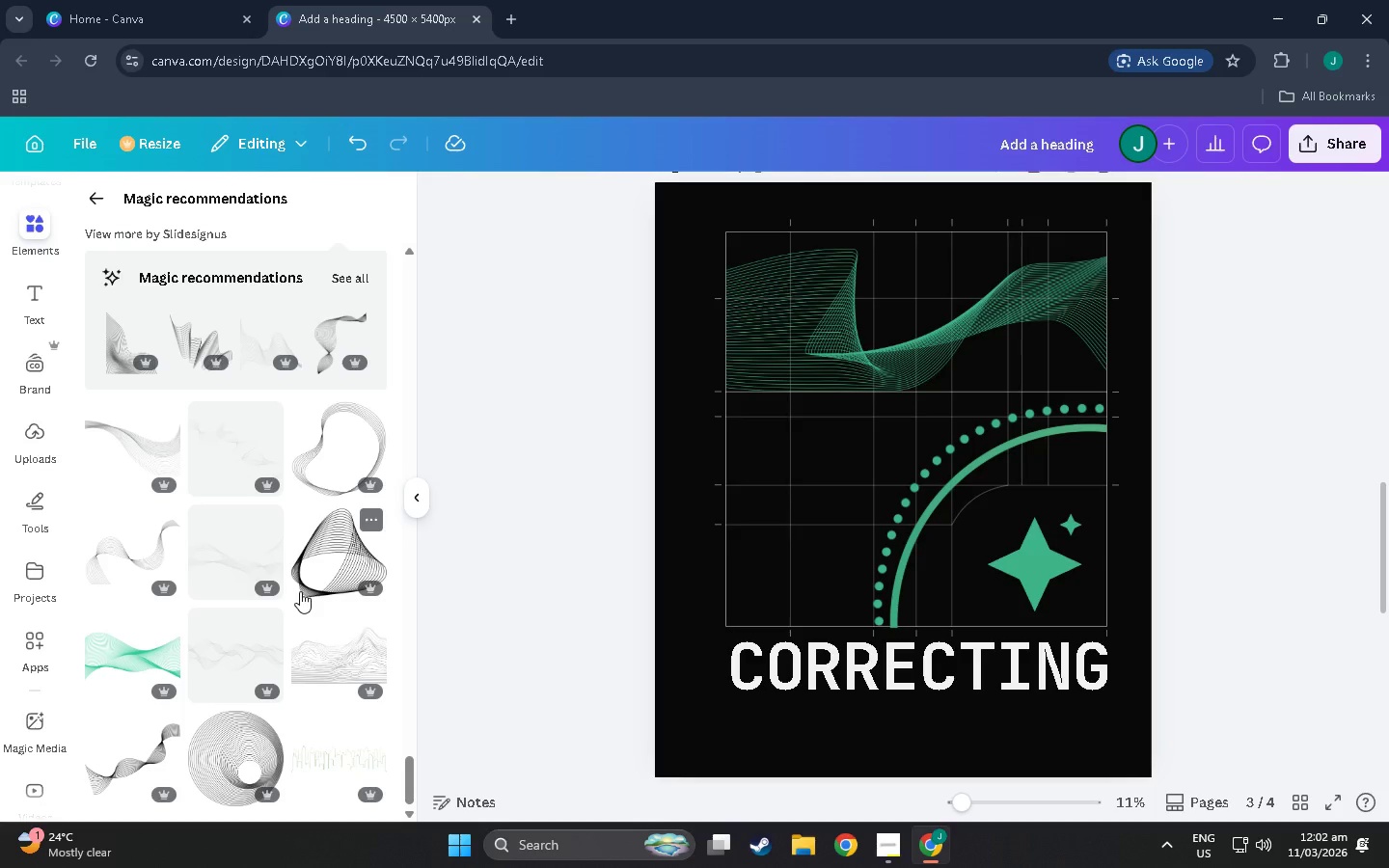 
scroll: coordinate [300, 591], scroll_direction: down, amount: 5.0
 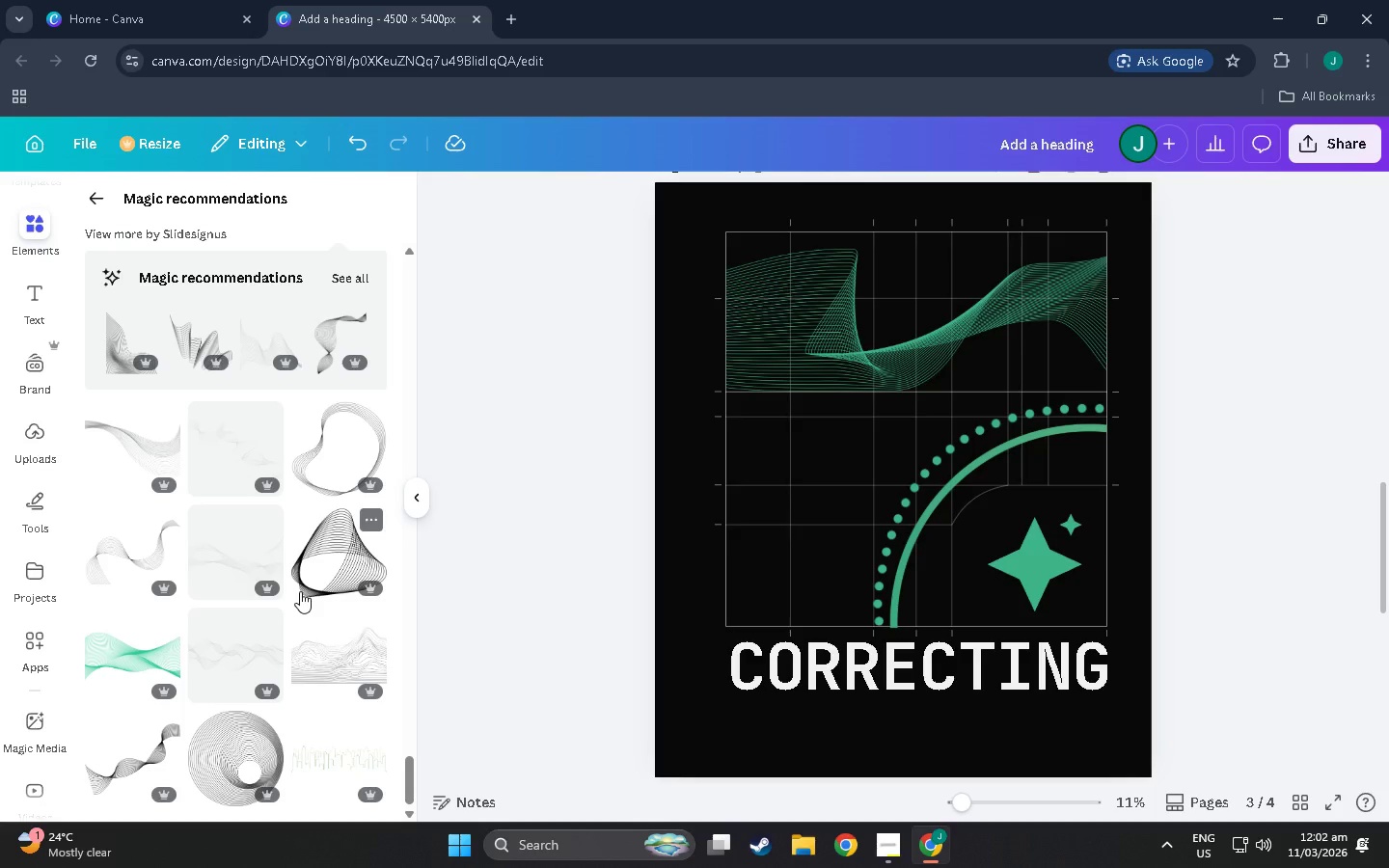 
scroll: coordinate [219, 531], scroll_direction: down, amount: 9.0
 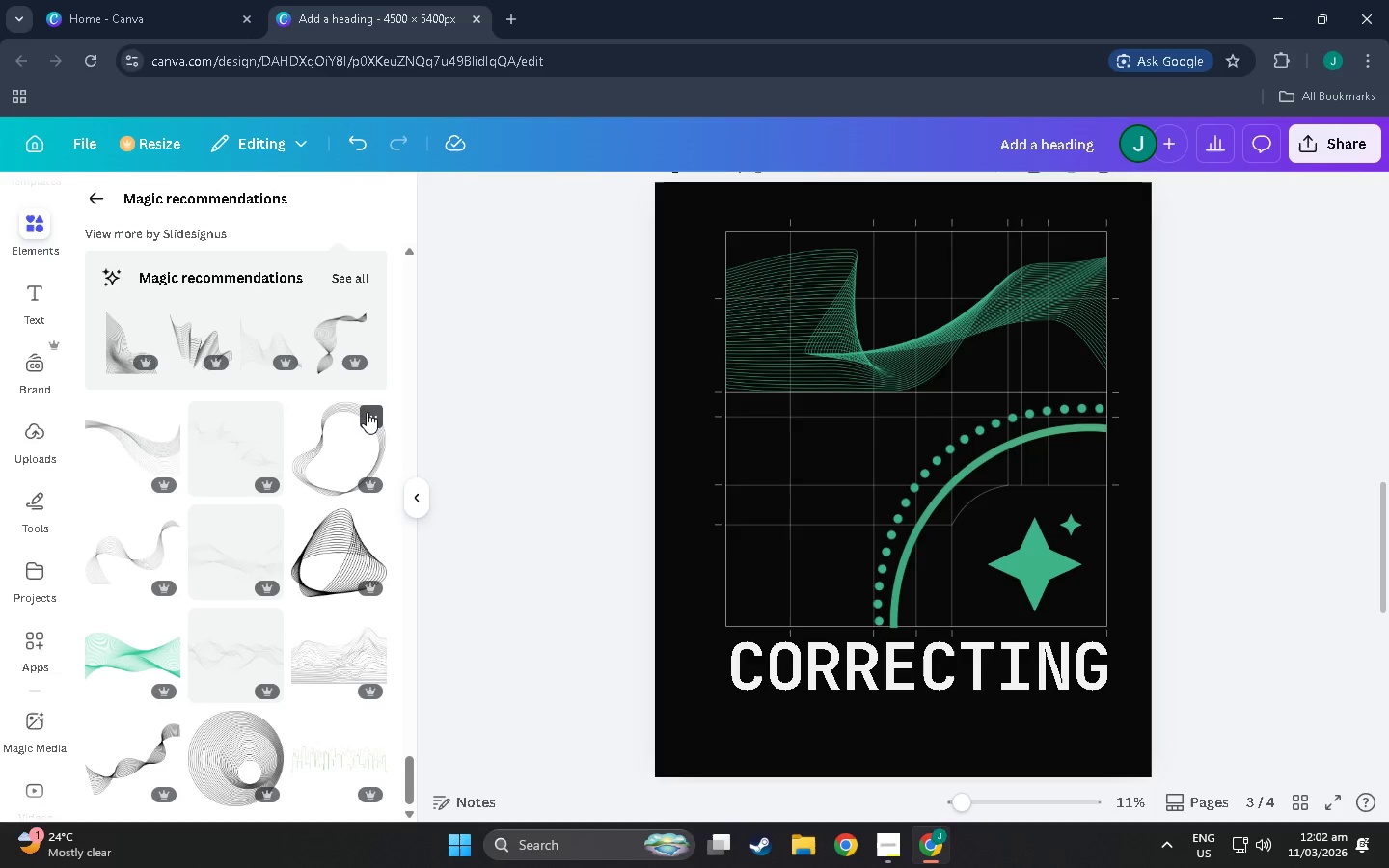 
left_click([365, 412])
 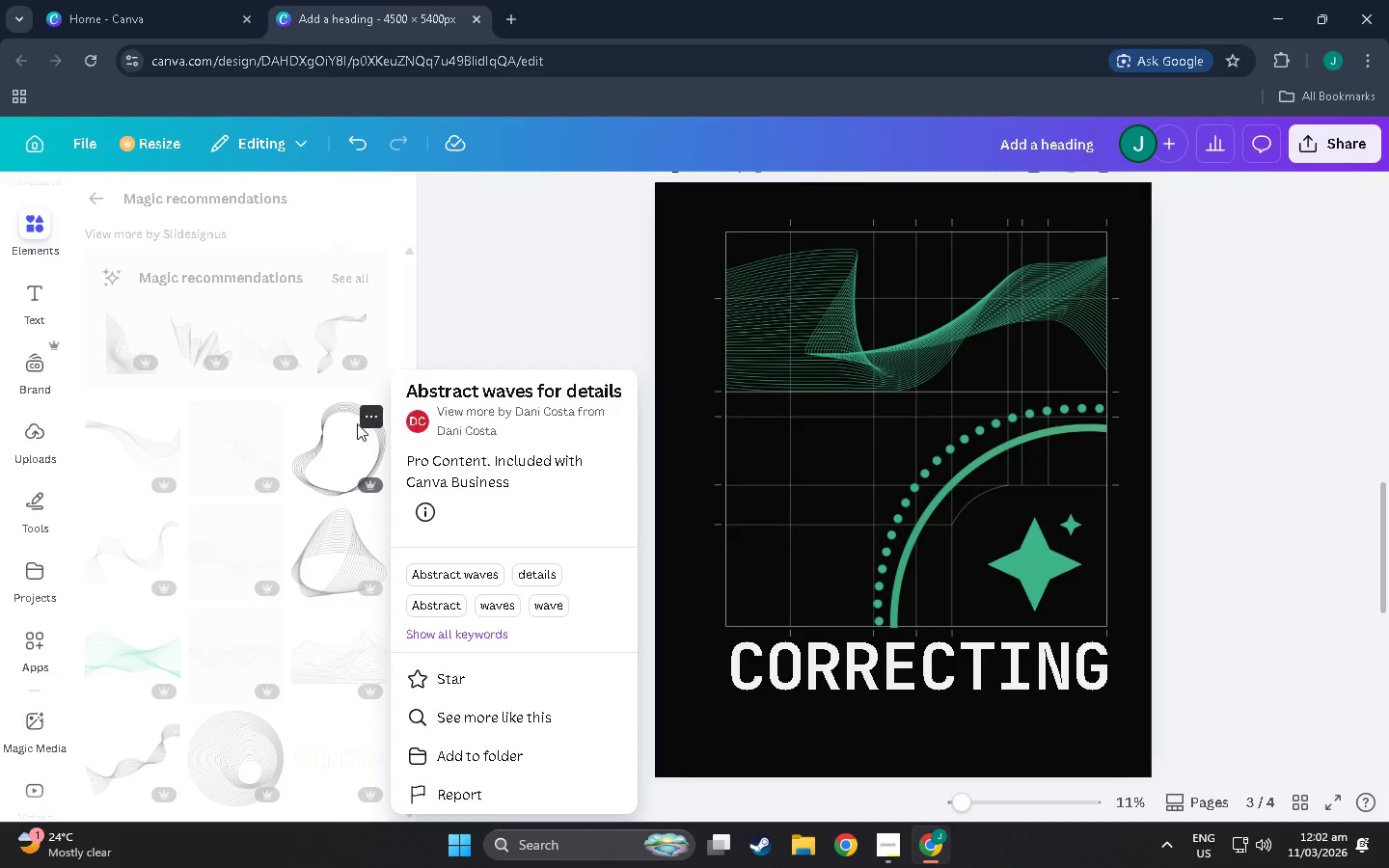 
left_click([342, 437])
 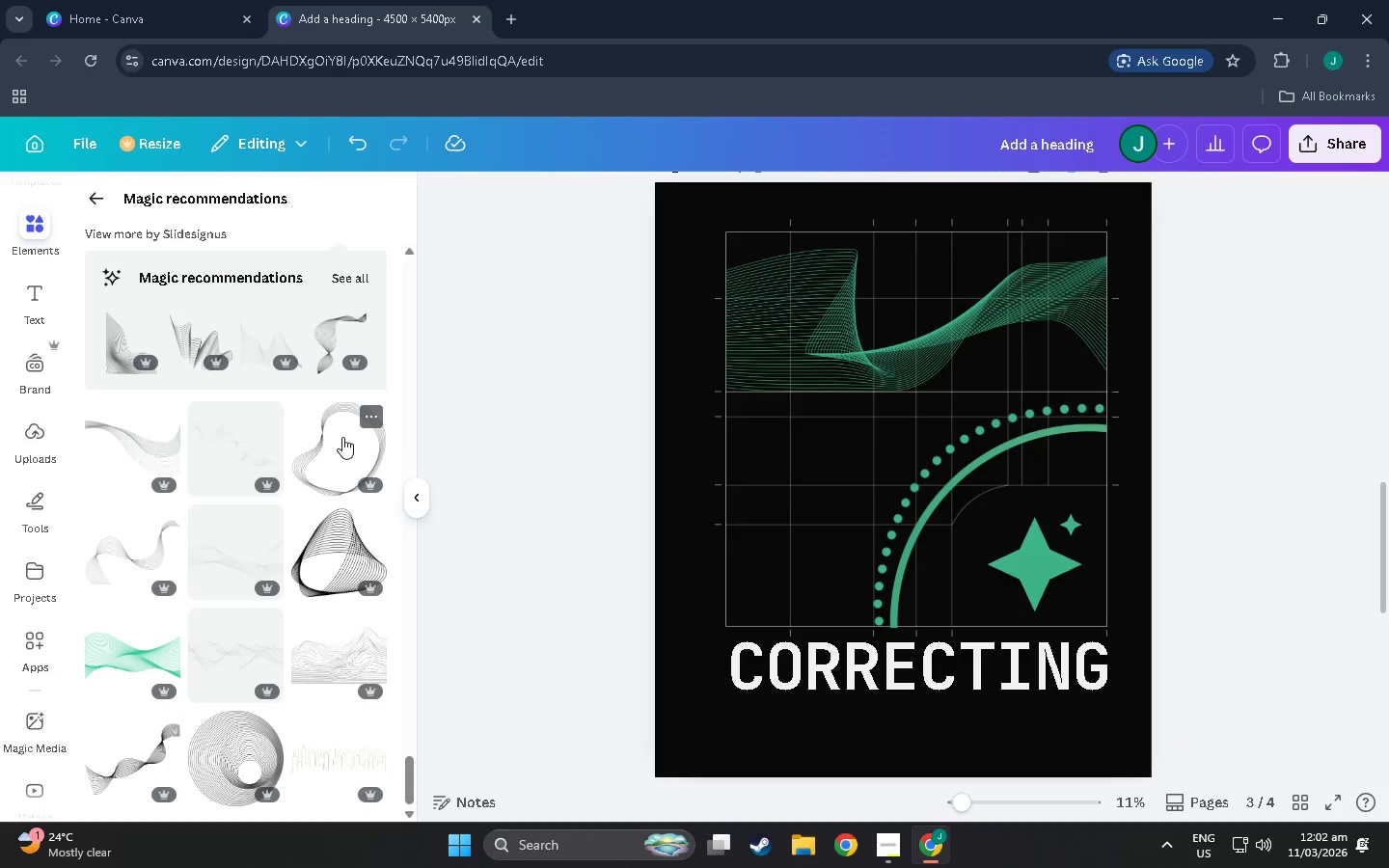 
left_click([342, 437])
 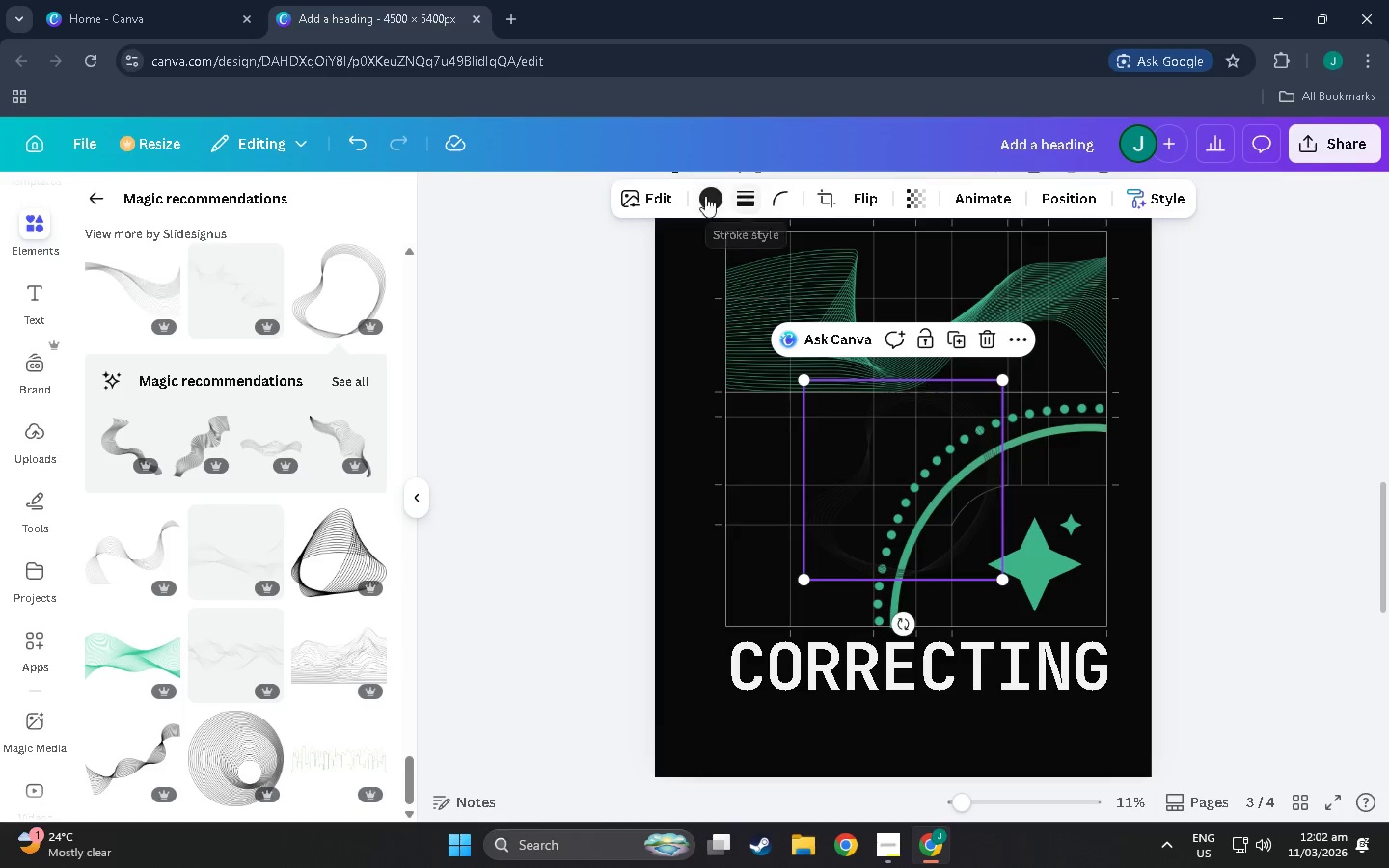 
left_click([706, 200])
 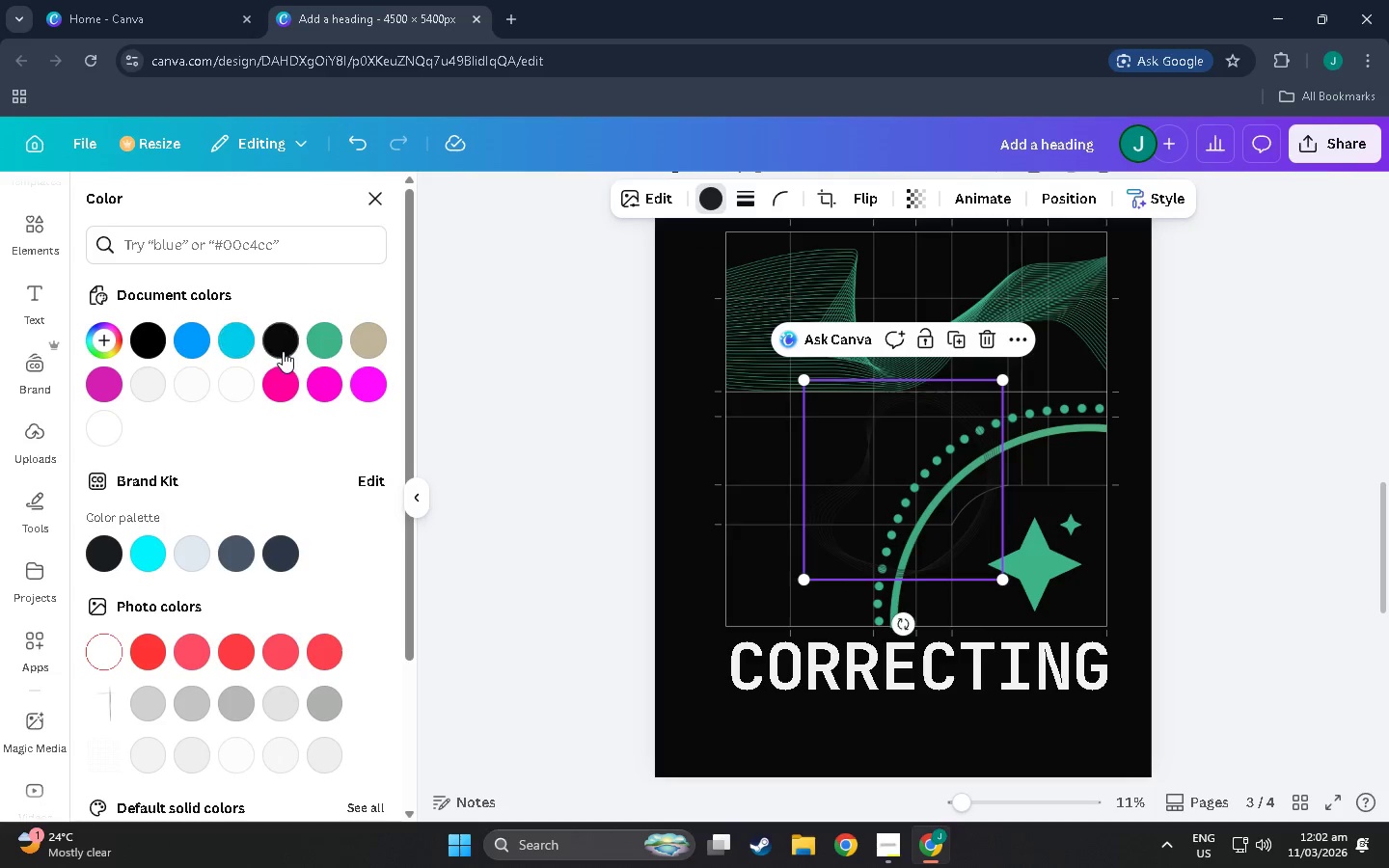 
left_click([327, 332])
 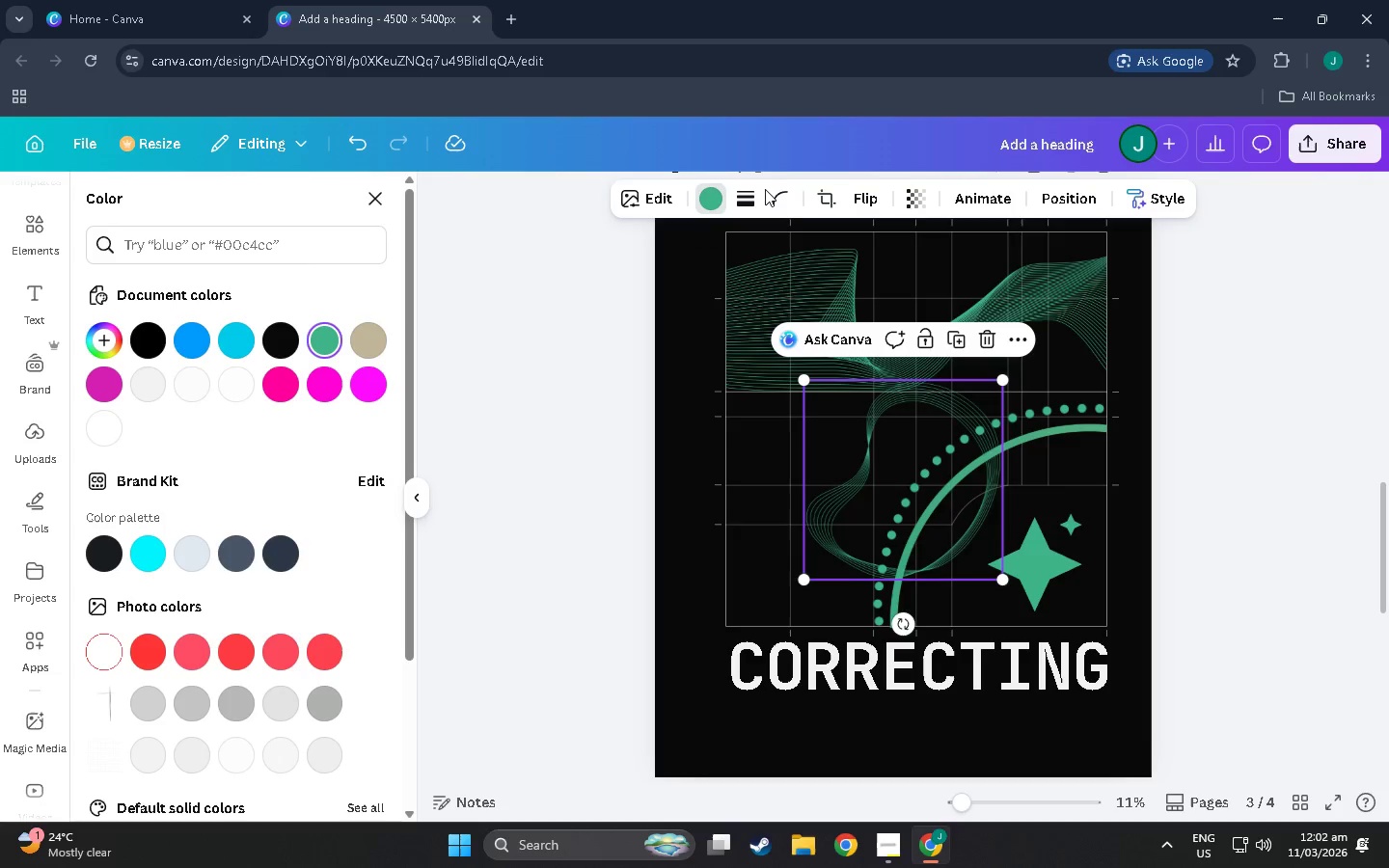 
left_click([829, 196])
 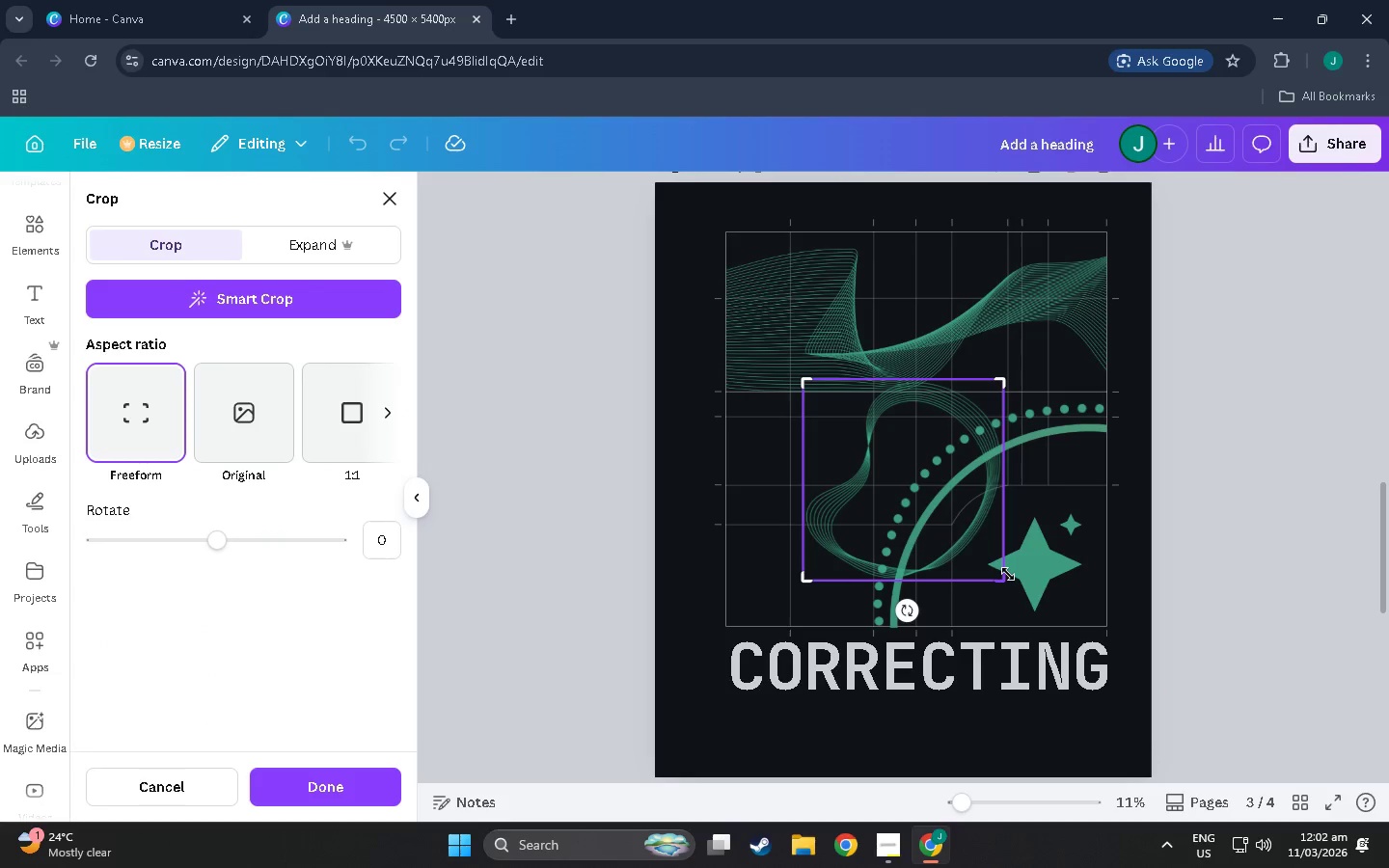 
left_click_drag(start_coordinate=[1008, 578], to_coordinate=[1051, 429])
 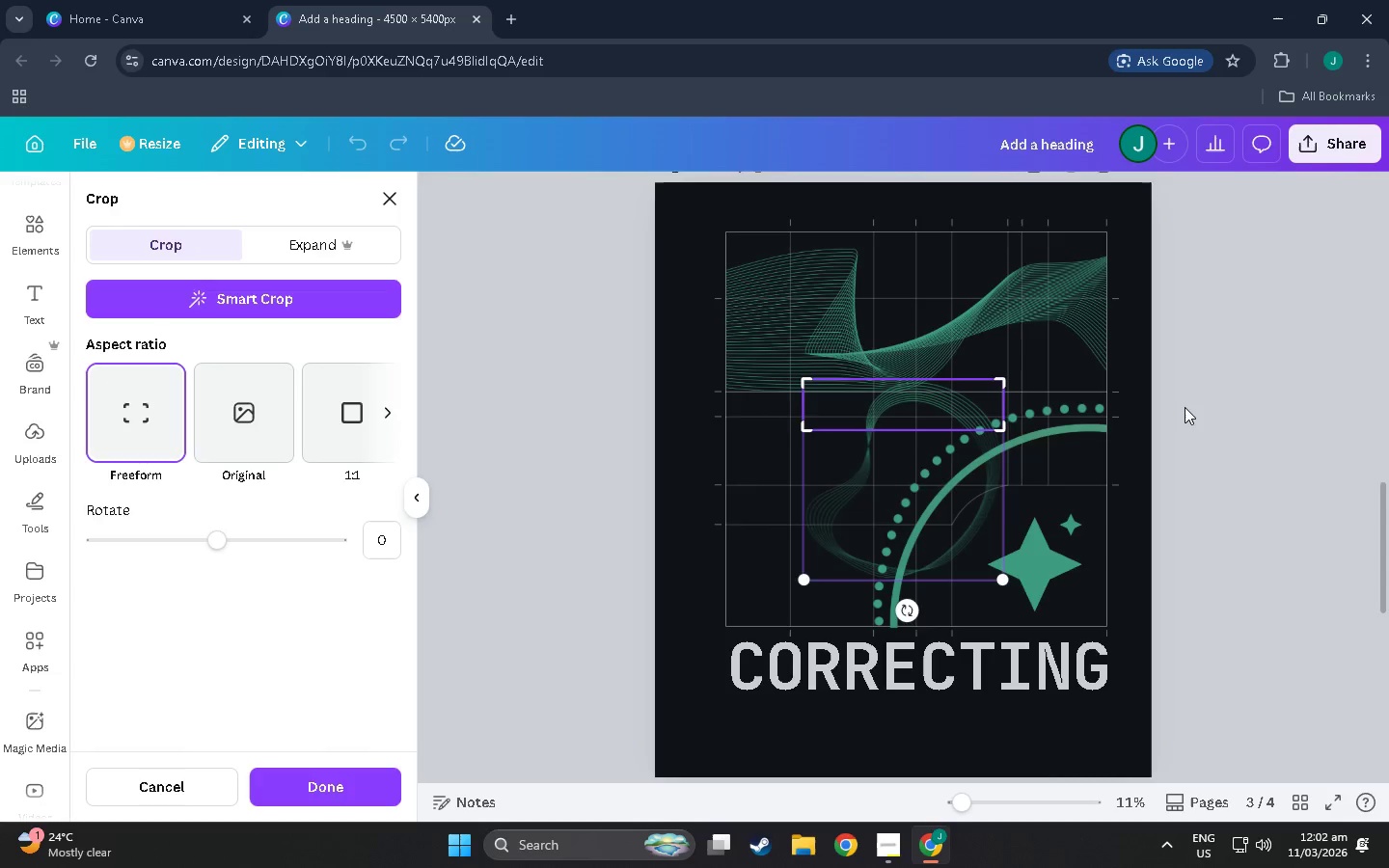 
left_click([1185, 407])
 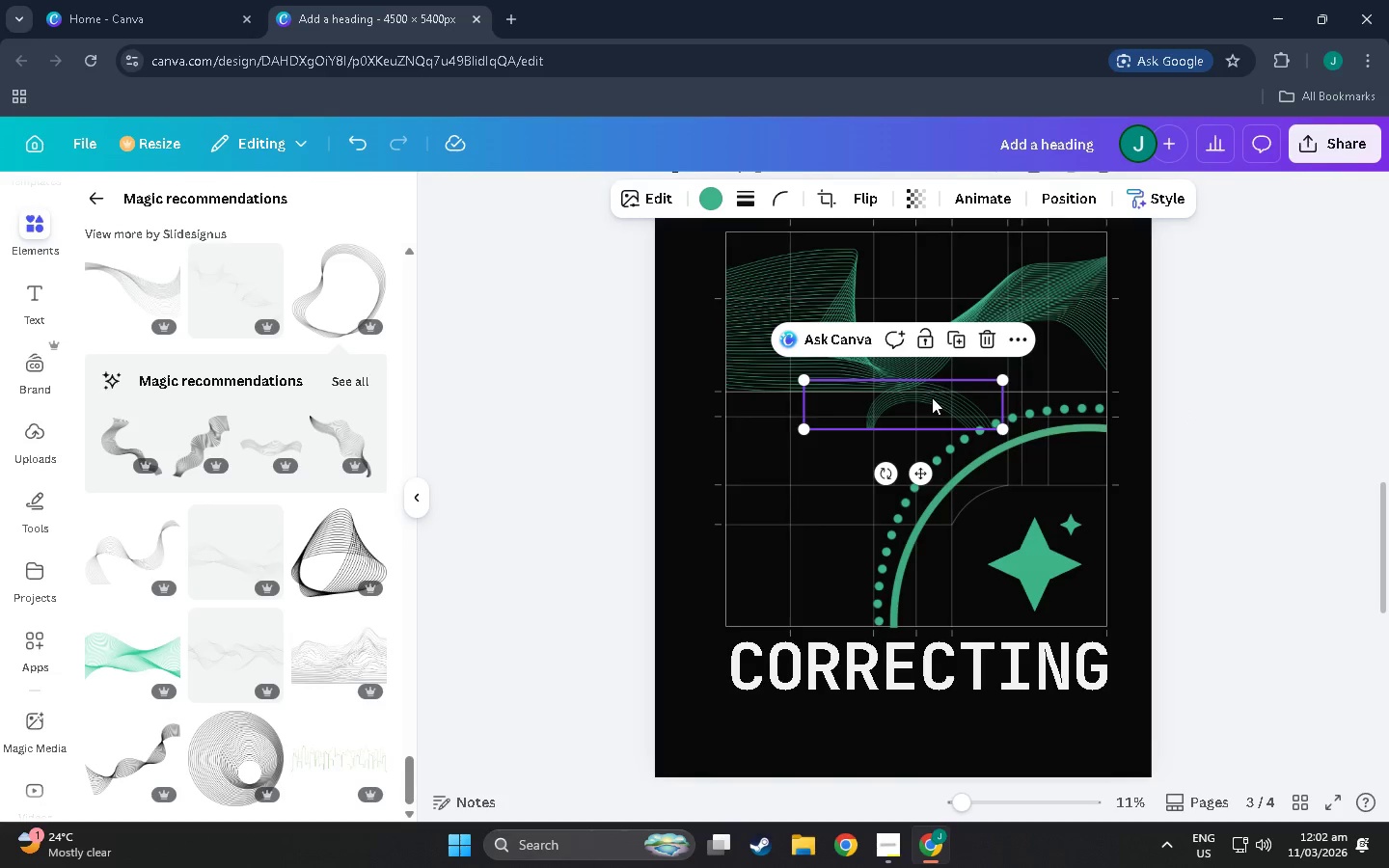 
left_click_drag(start_coordinate=[932, 399], to_coordinate=[1000, 433])
 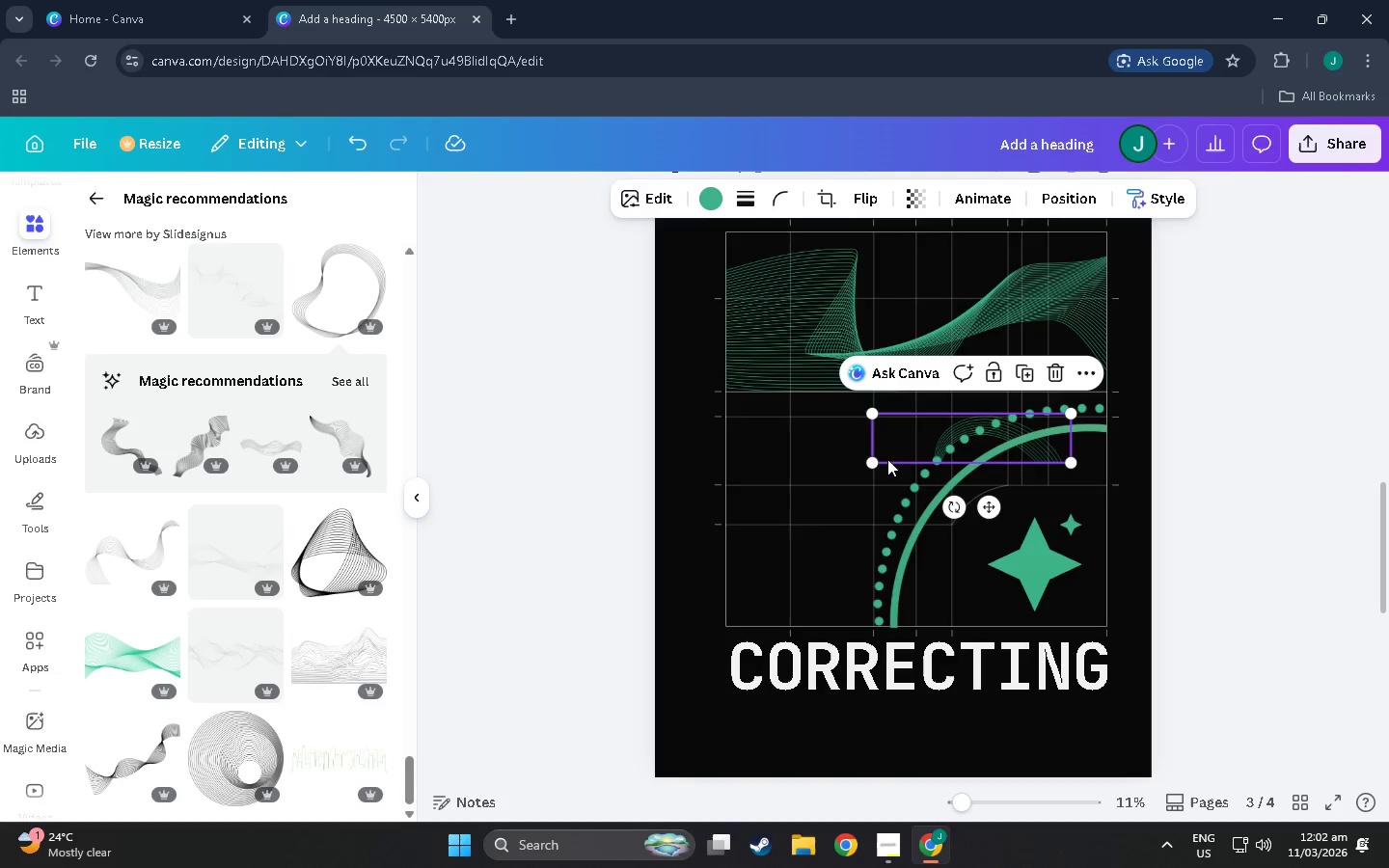 
left_click_drag(start_coordinate=[876, 456], to_coordinate=[647, 771])
 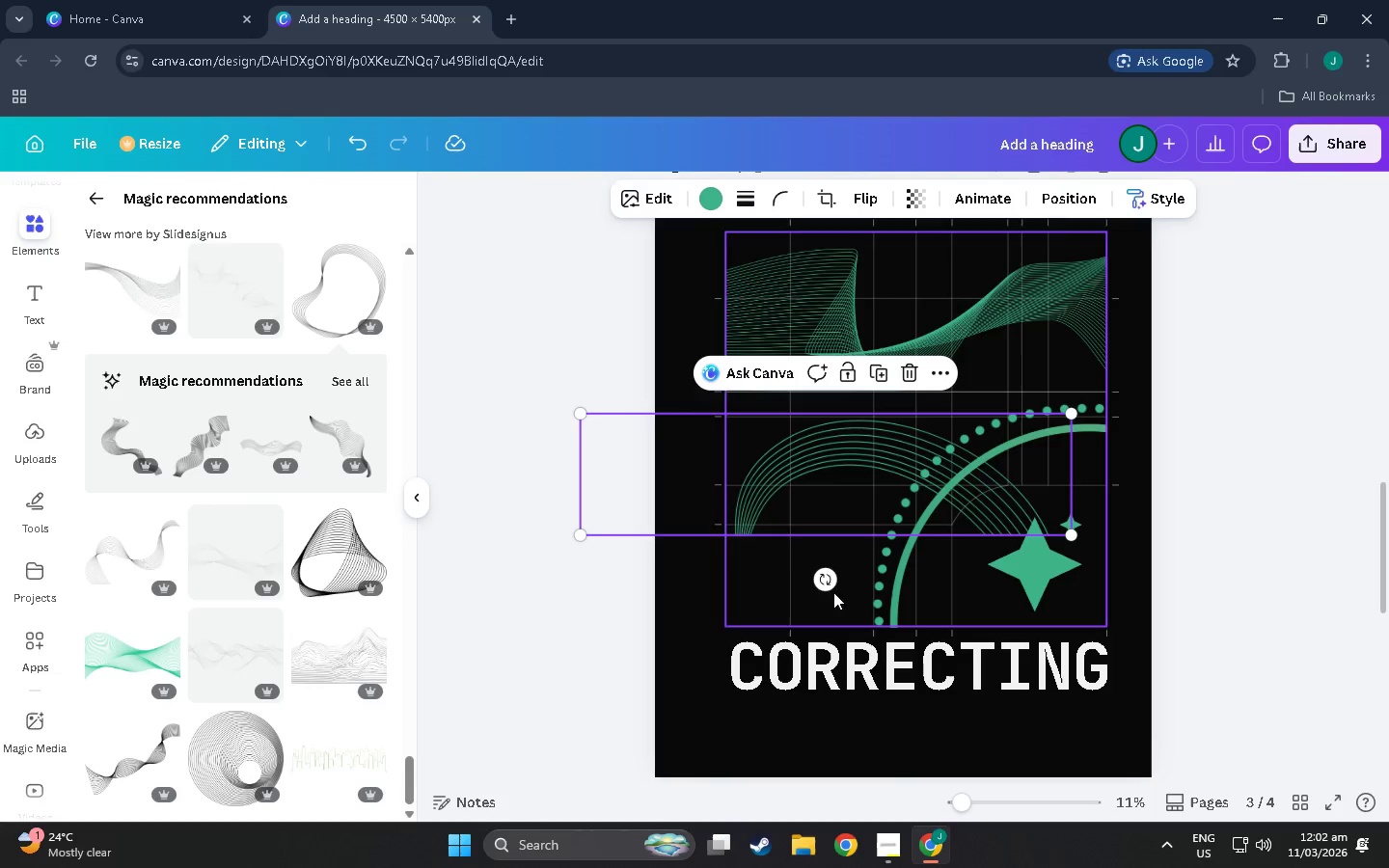 
left_click_drag(start_coordinate=[826, 583], to_coordinate=[1016, 617])
 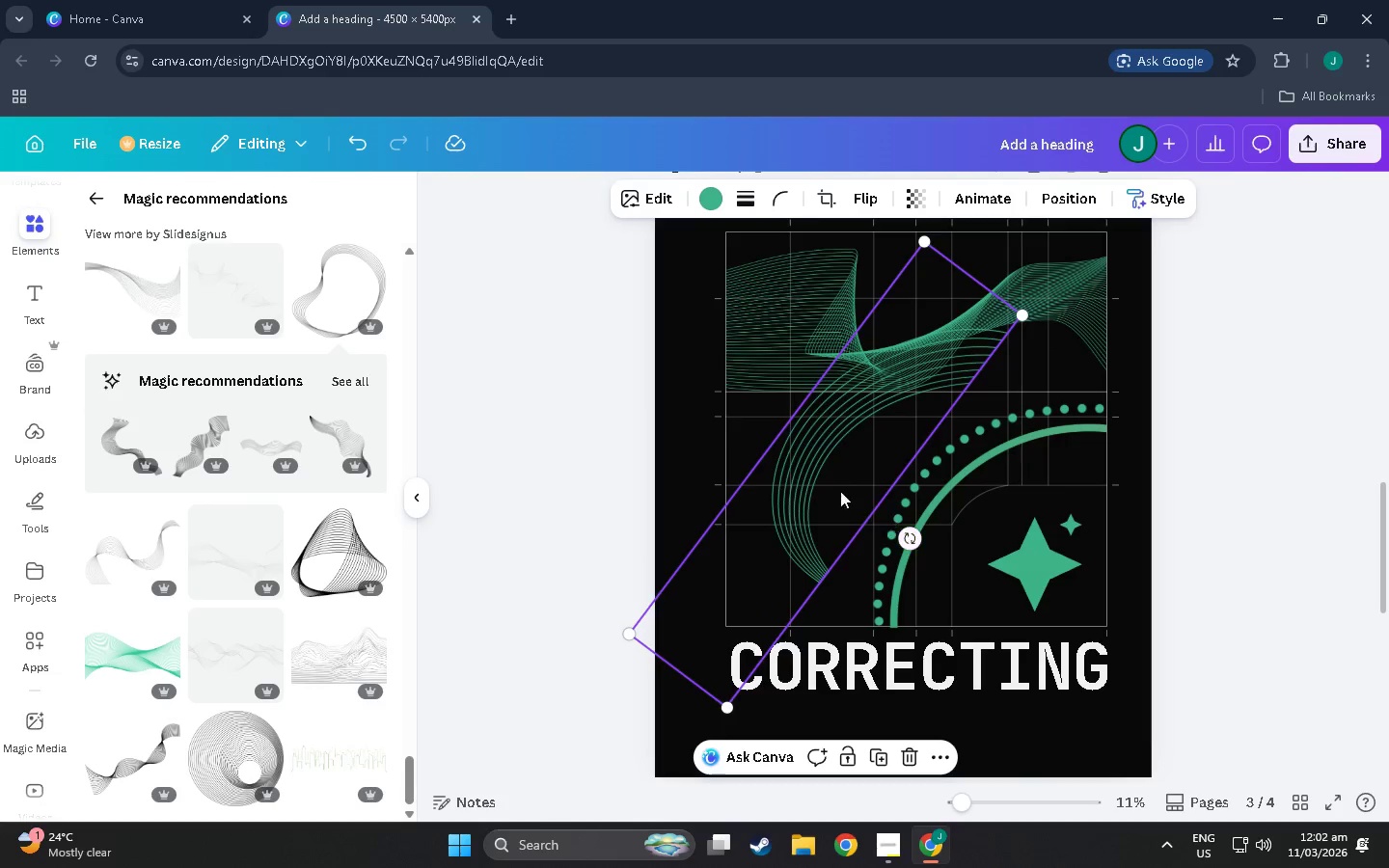 
left_click_drag(start_coordinate=[825, 483], to_coordinate=[929, 542])
 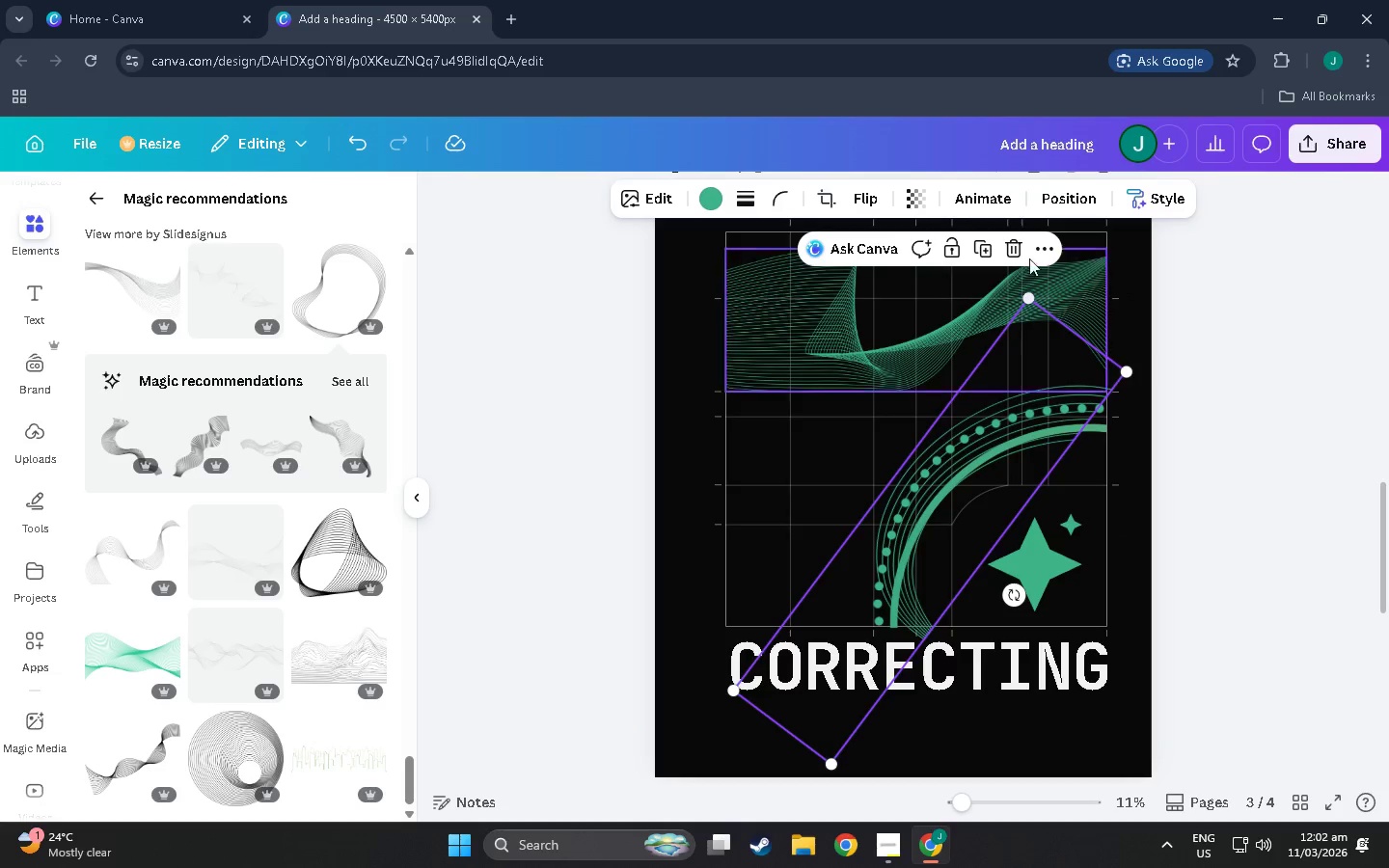 
left_click([1009, 251])
 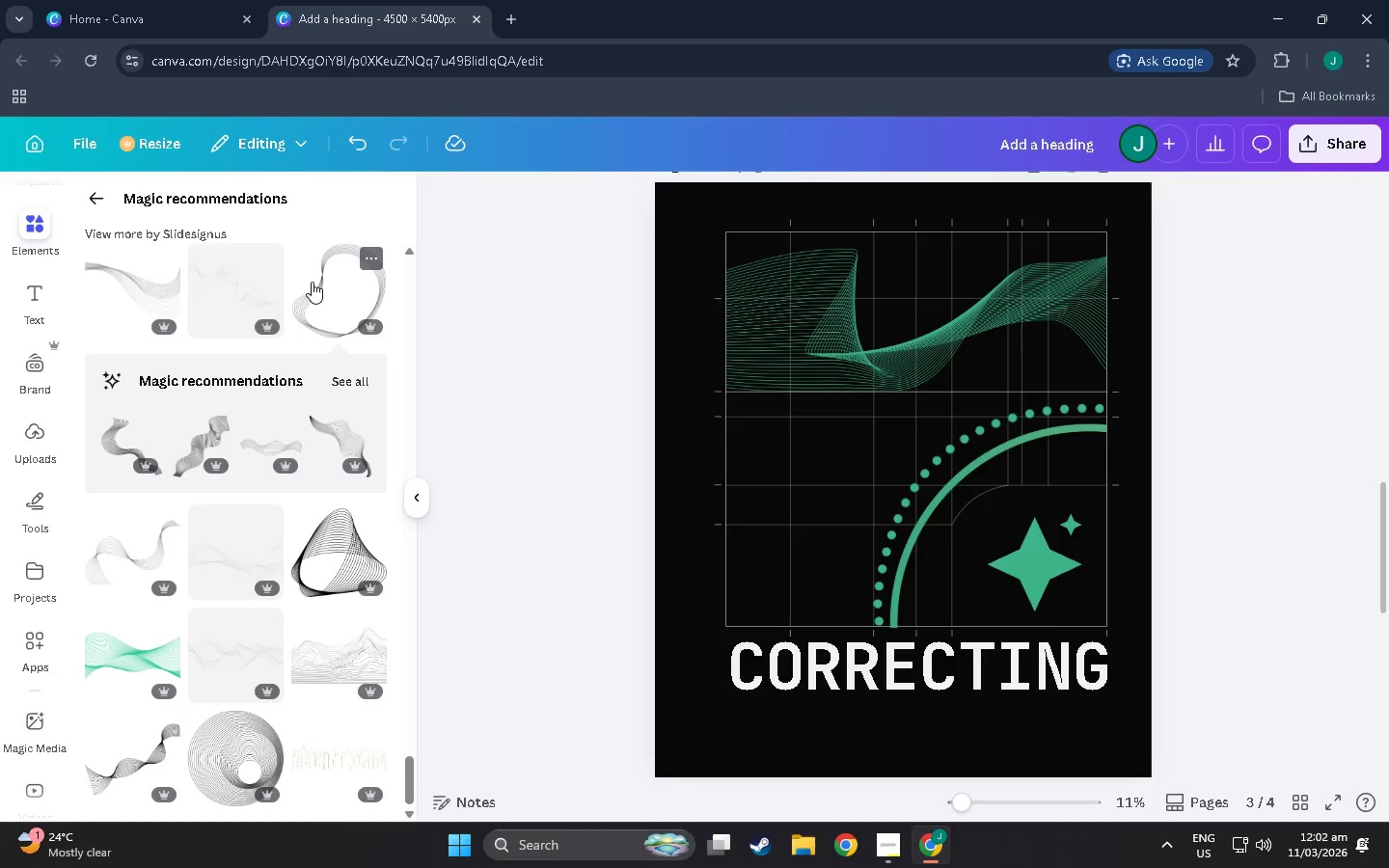 
scroll: coordinate [251, 557], scroll_direction: down, amount: 3.0
 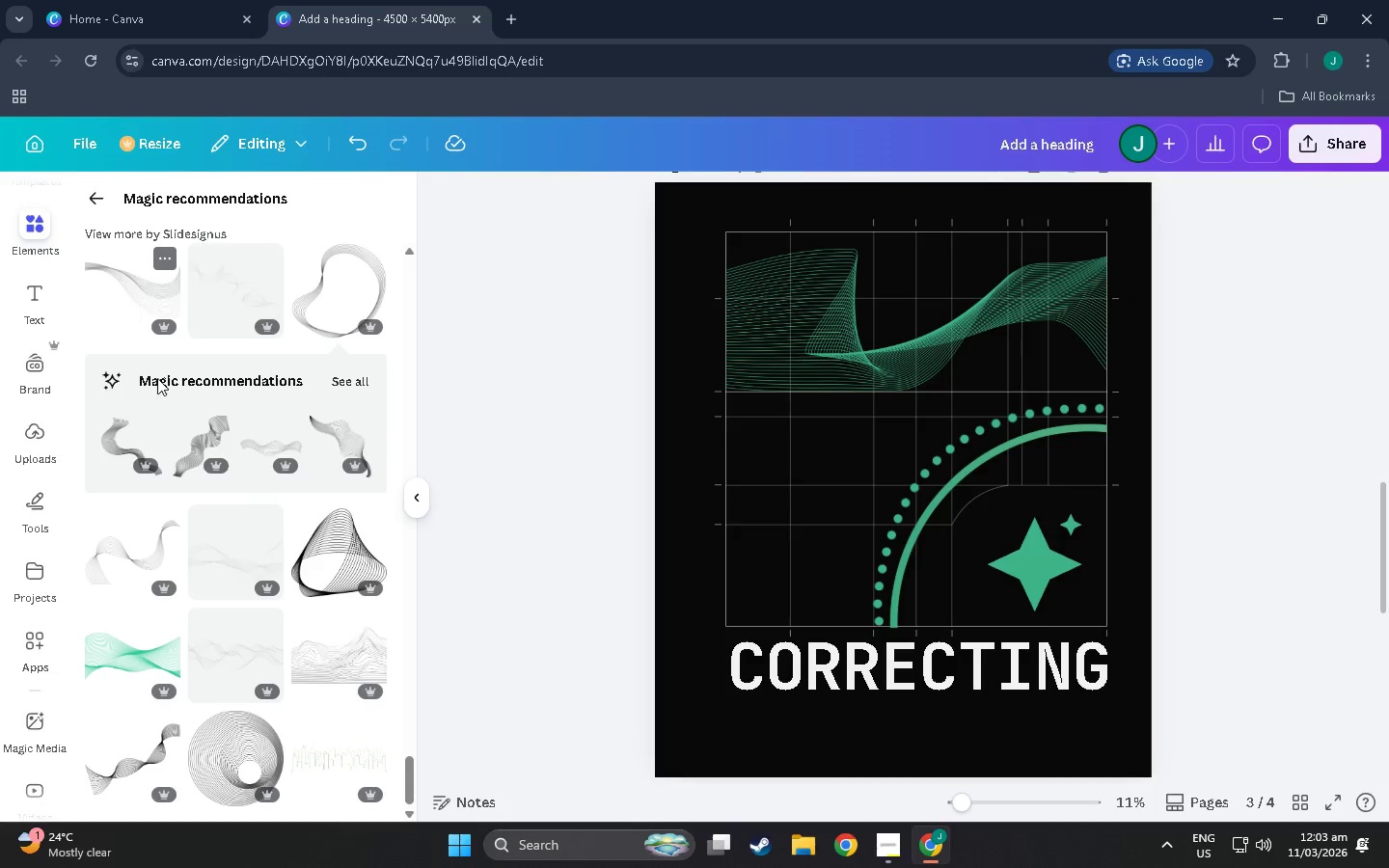 
scroll: coordinate [164, 491], scroll_direction: up, amount: 1.0
 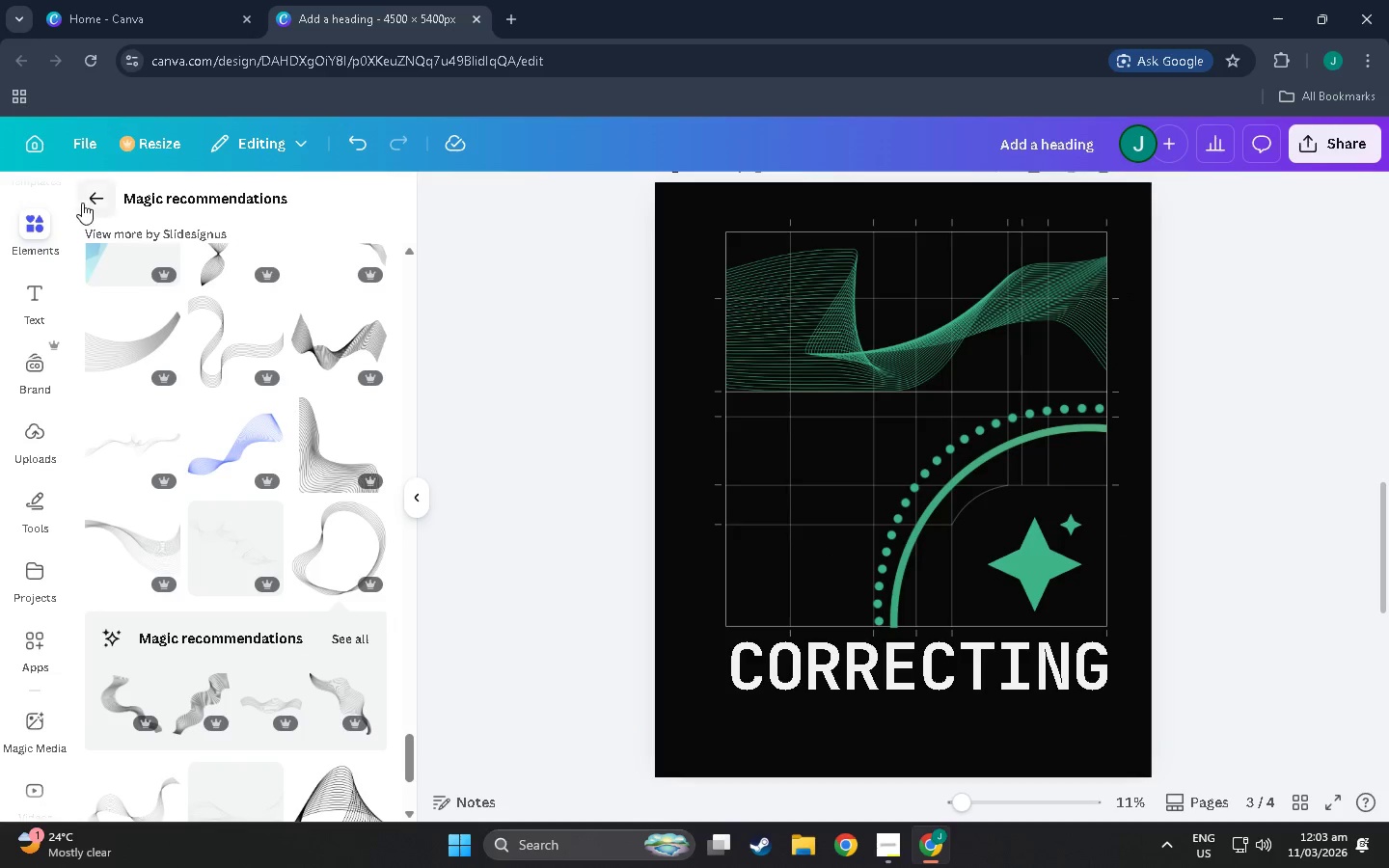 
left_click([84, 199])
 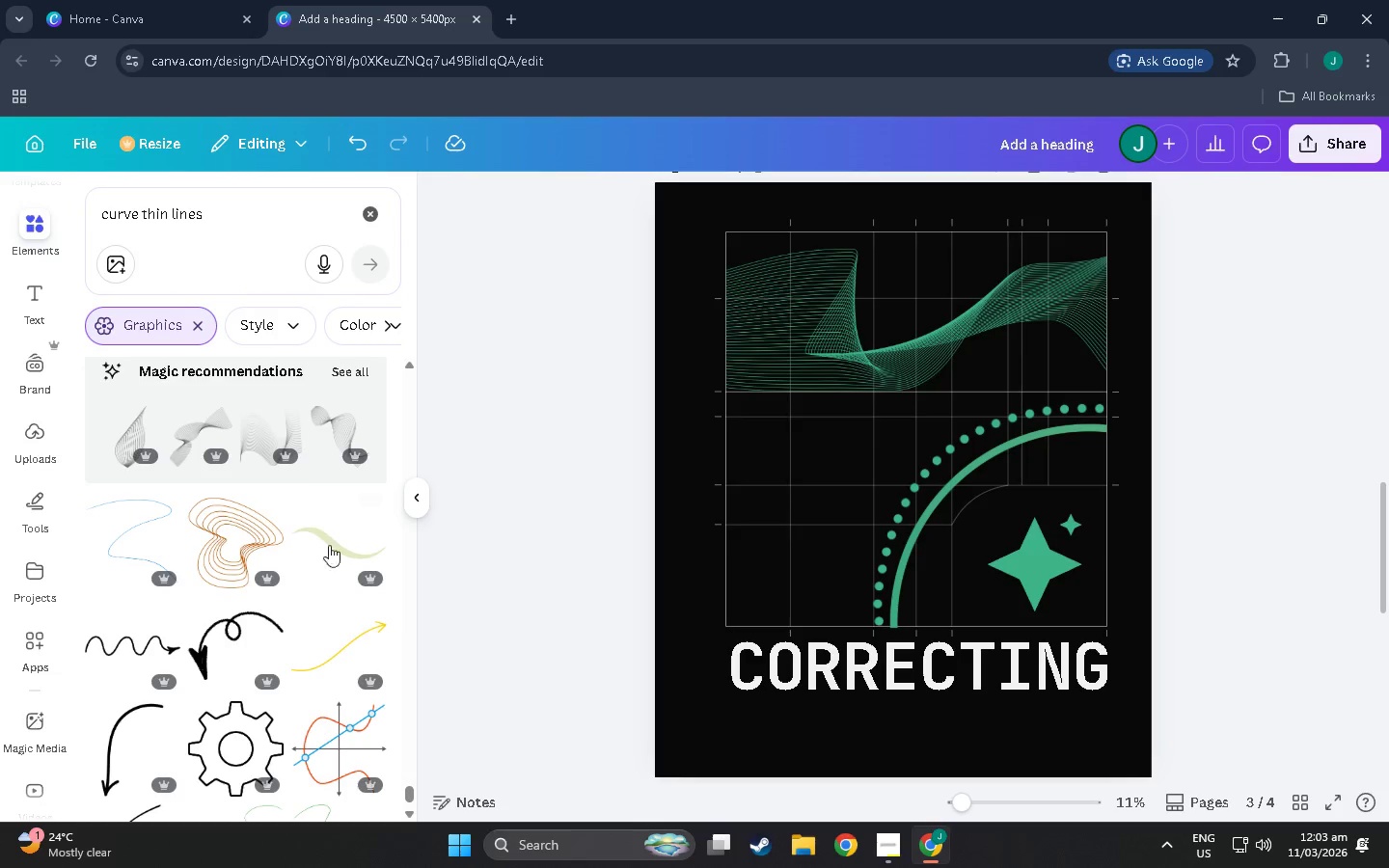 
scroll: coordinate [252, 574], scroll_direction: down, amount: 13.0
 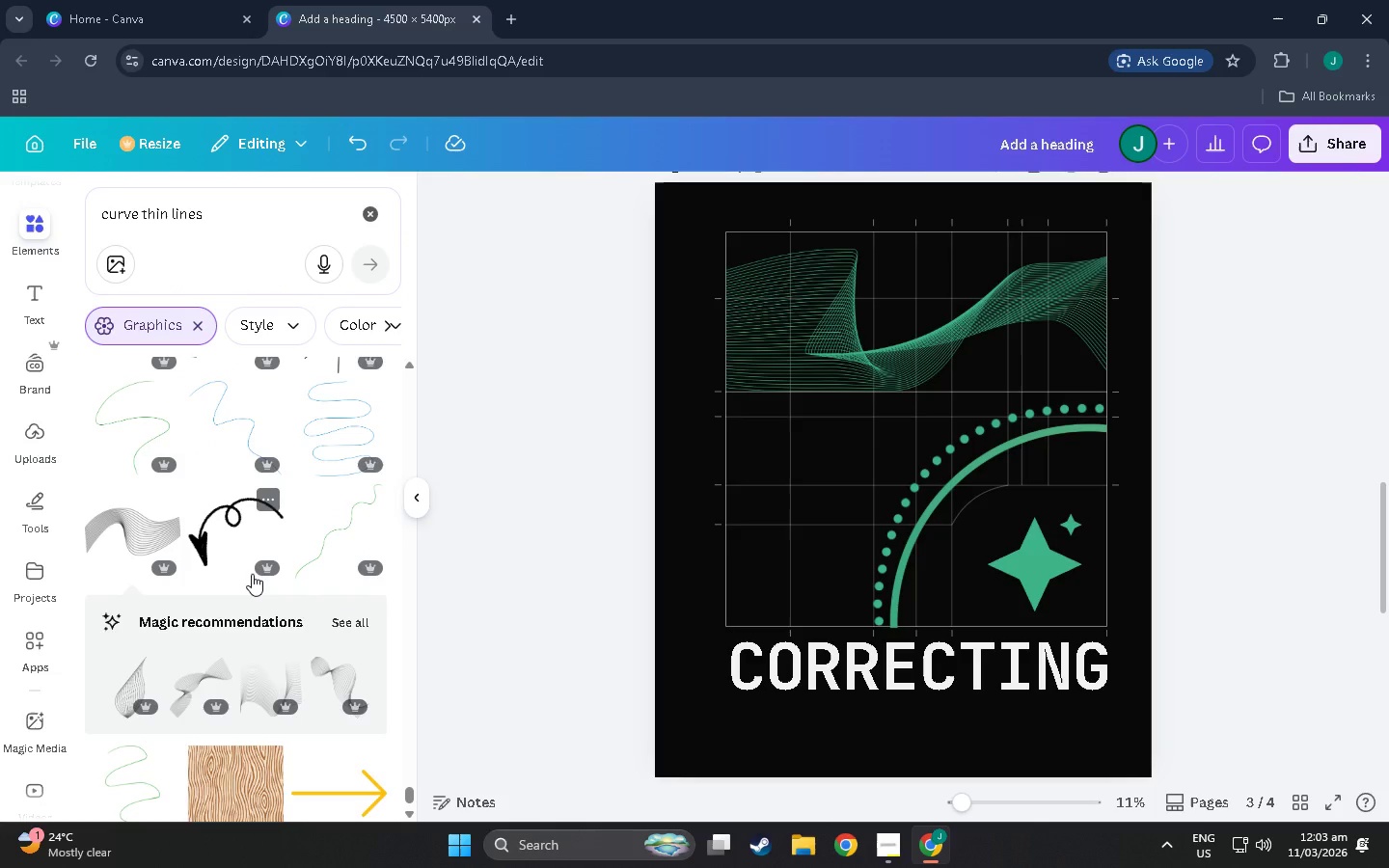 
wait(5.81)
 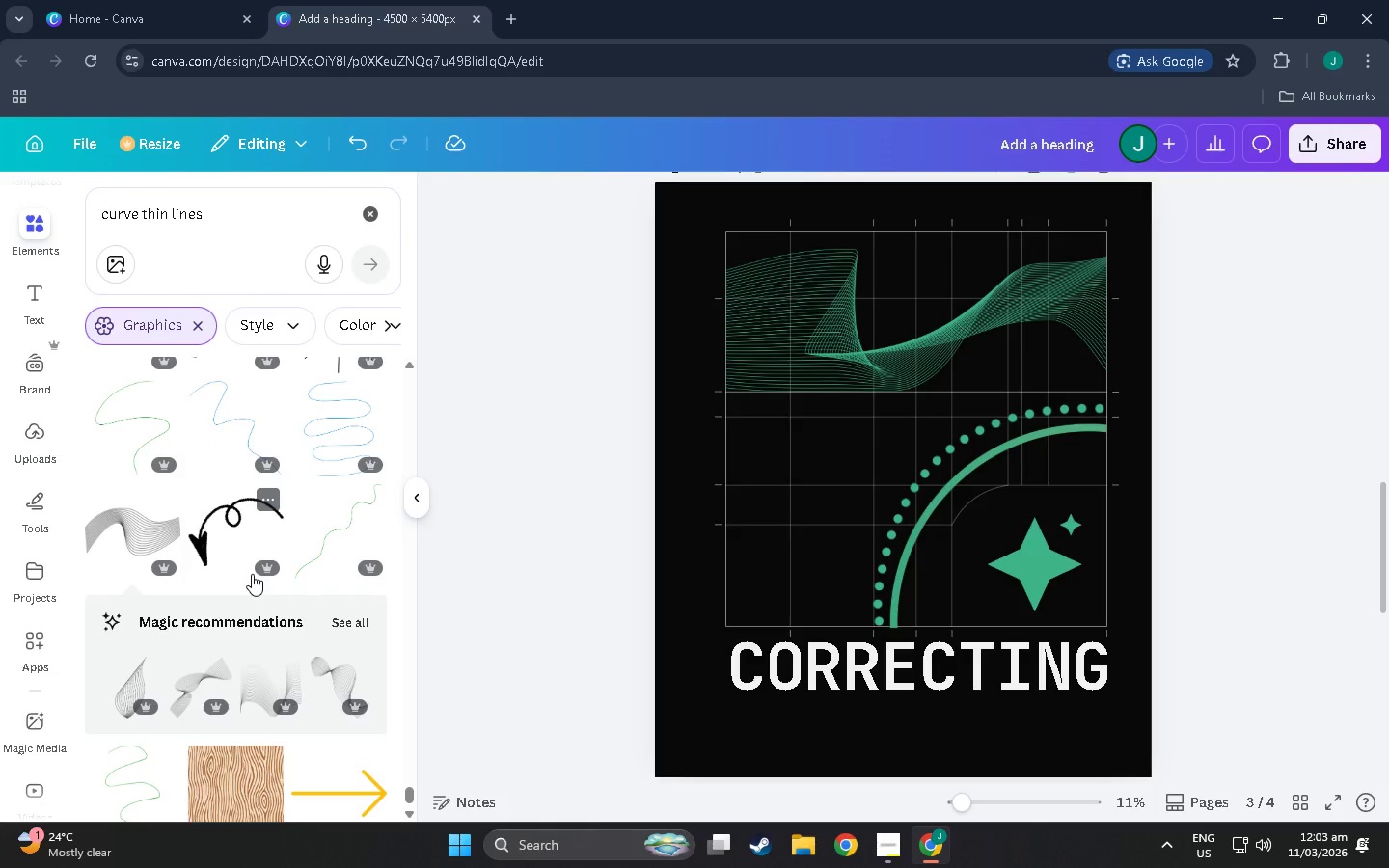 
scroll: coordinate [218, 576], scroll_direction: down, amount: 11.0
 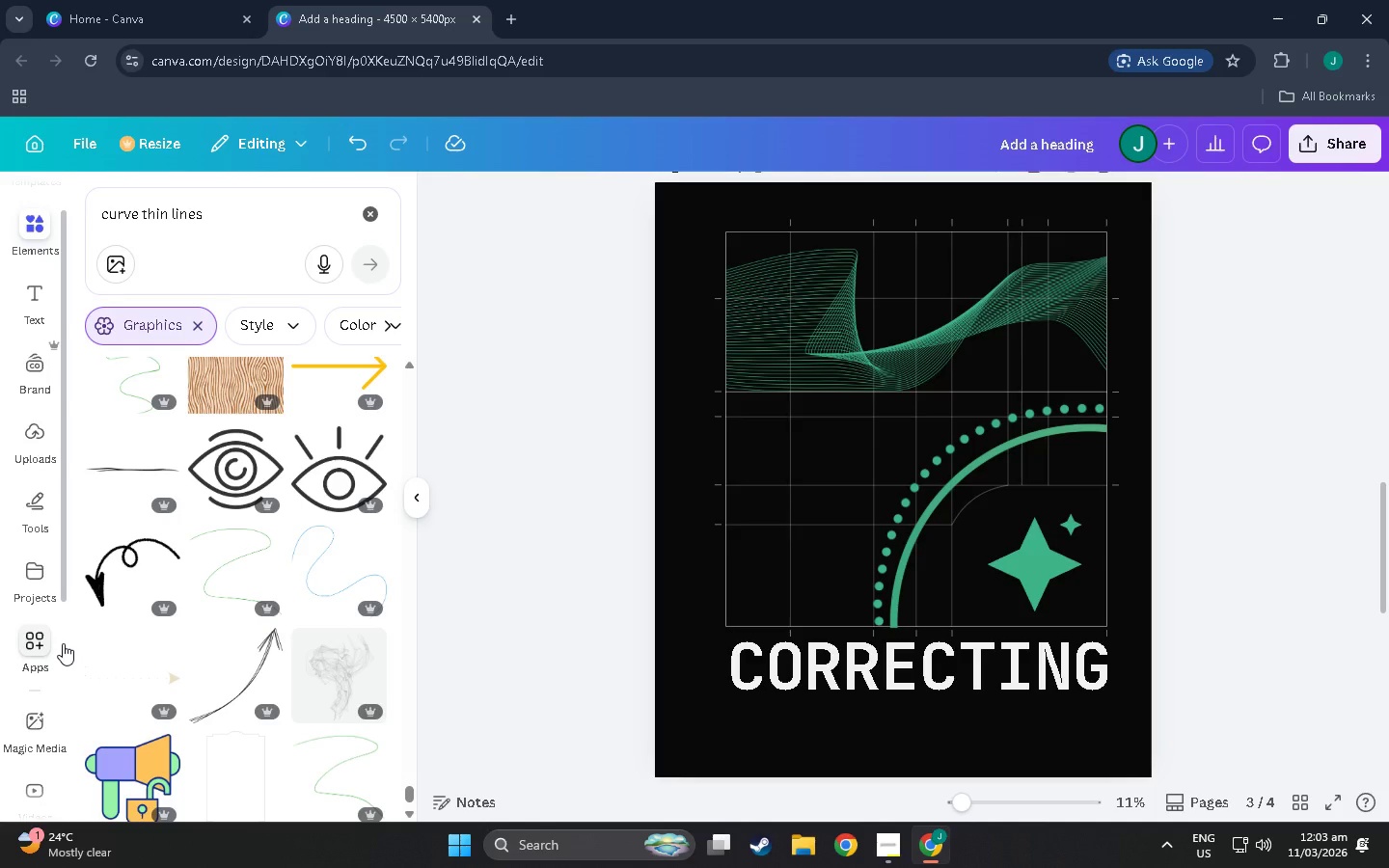 
wait(6.75)
 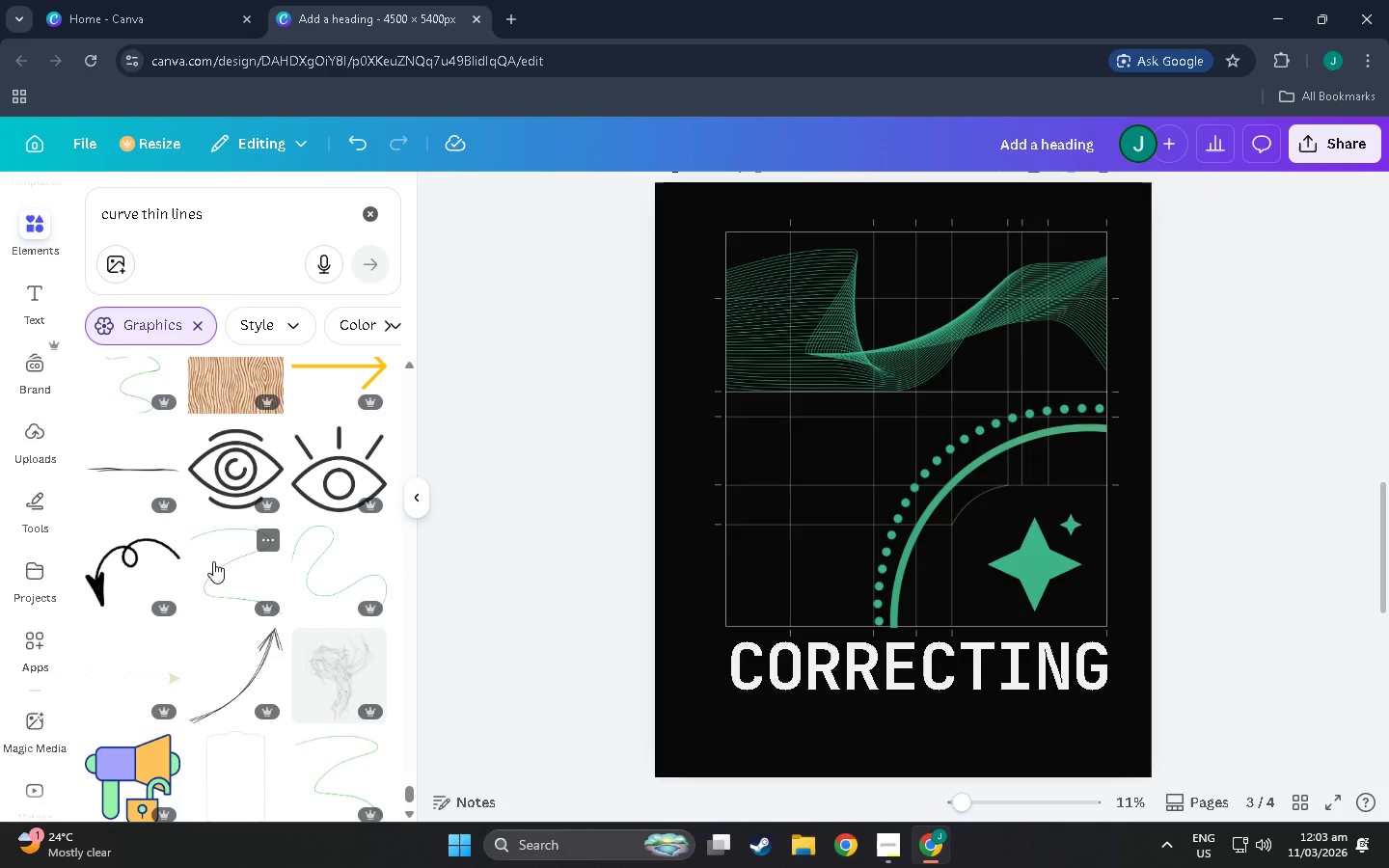 
scroll: coordinate [177, 625], scroll_direction: down, amount: 14.0
 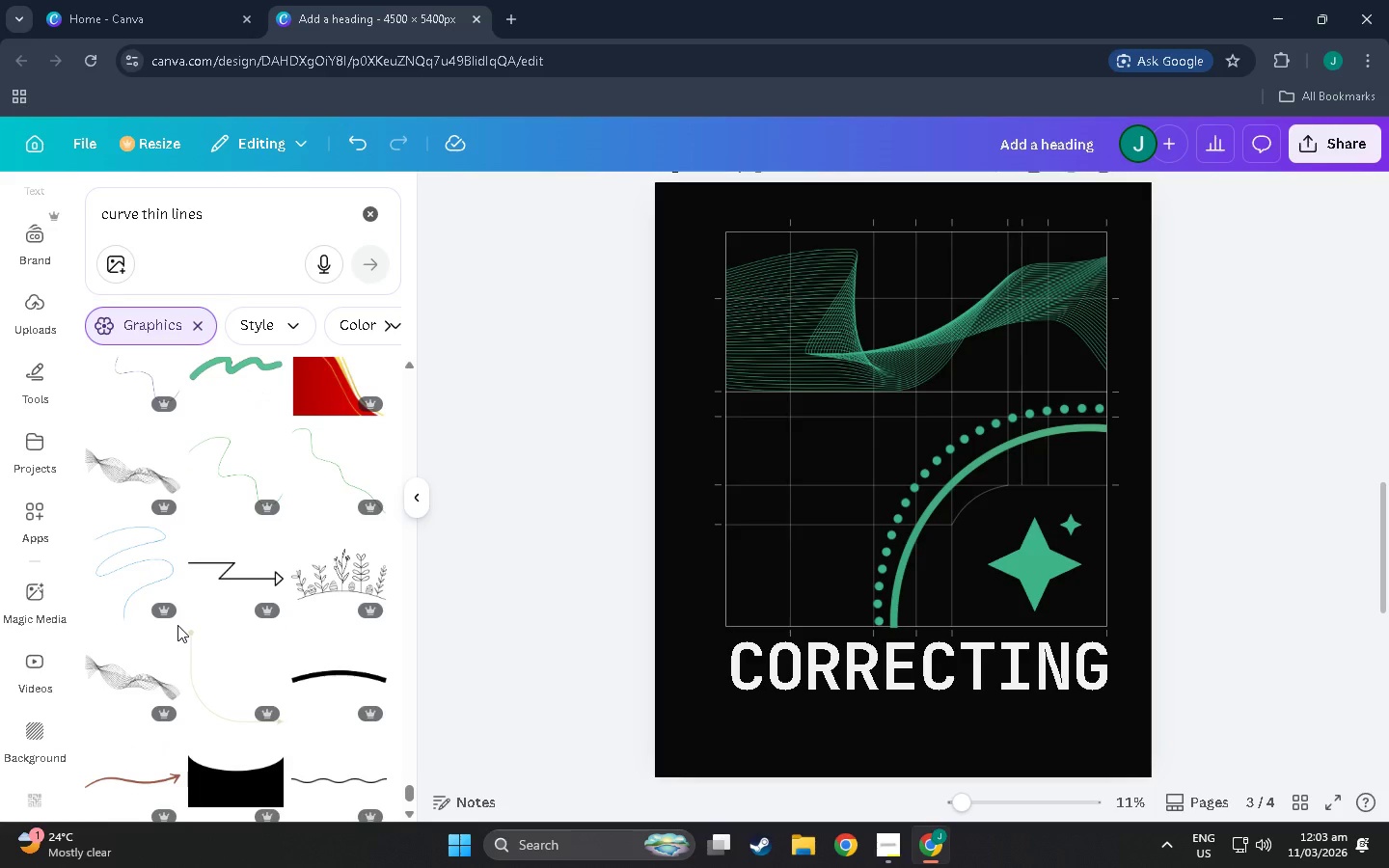 
wait(7.27)
 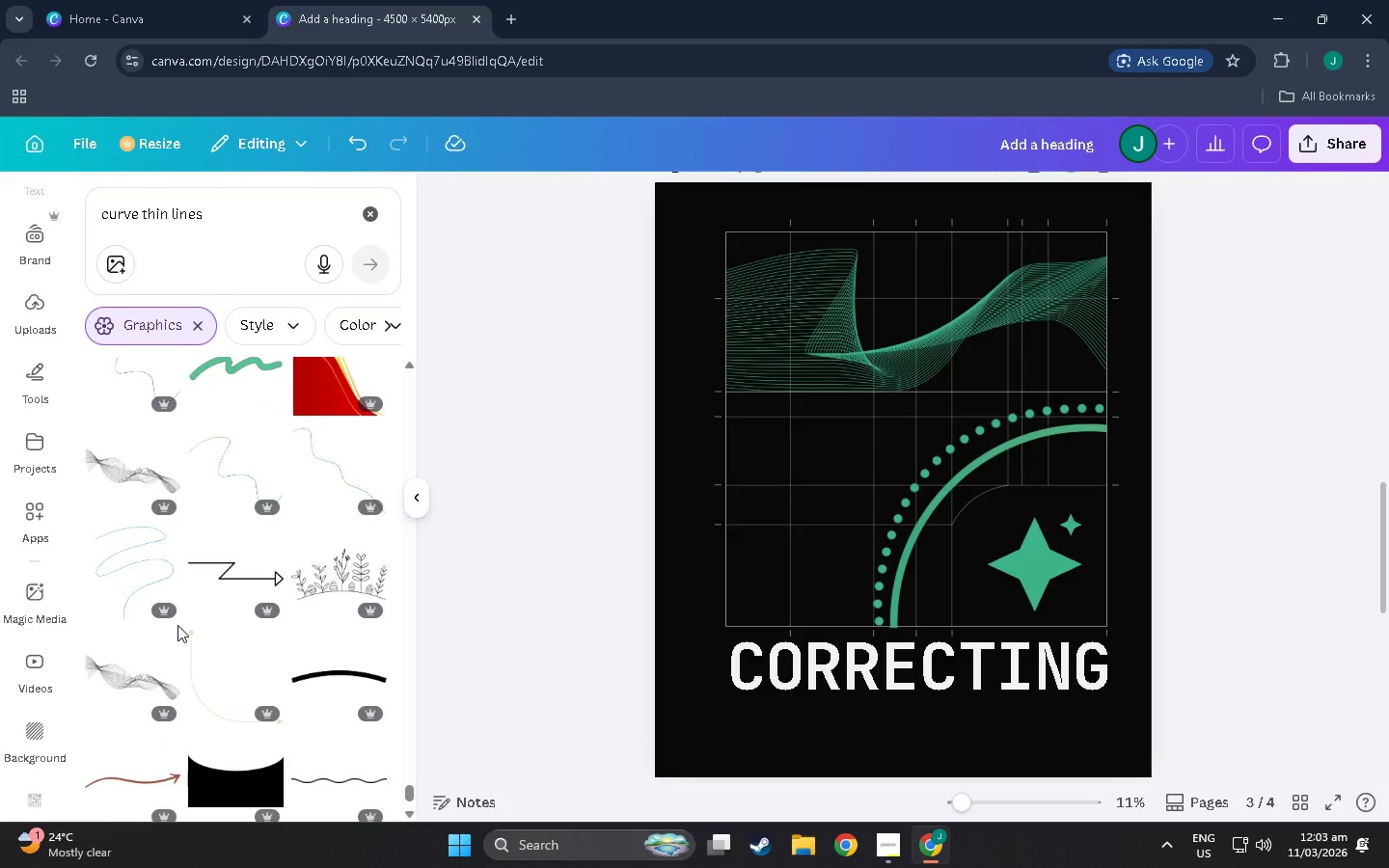 
scroll: coordinate [186, 608], scroll_direction: down, amount: 9.0
 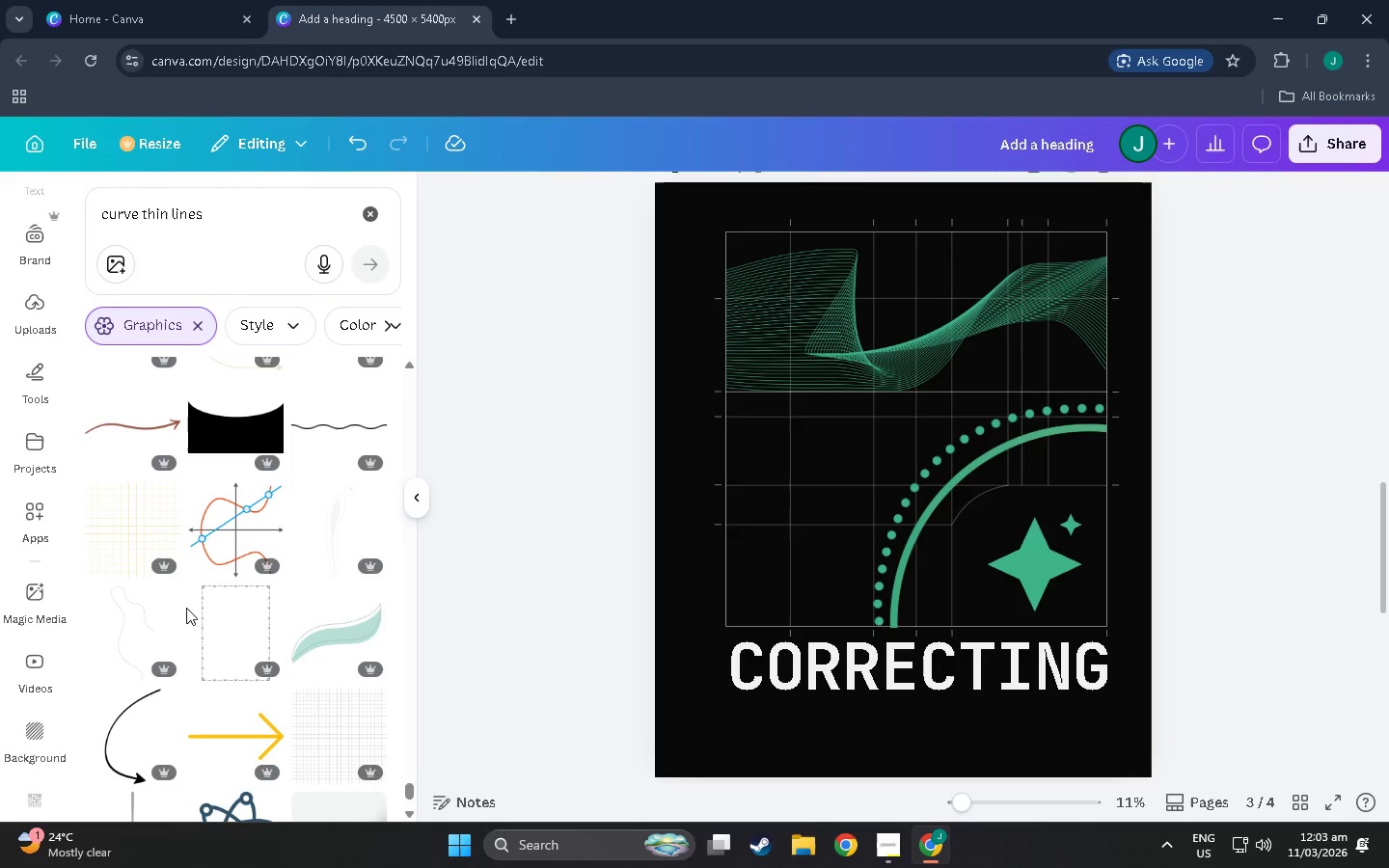 
wait(7.38)
 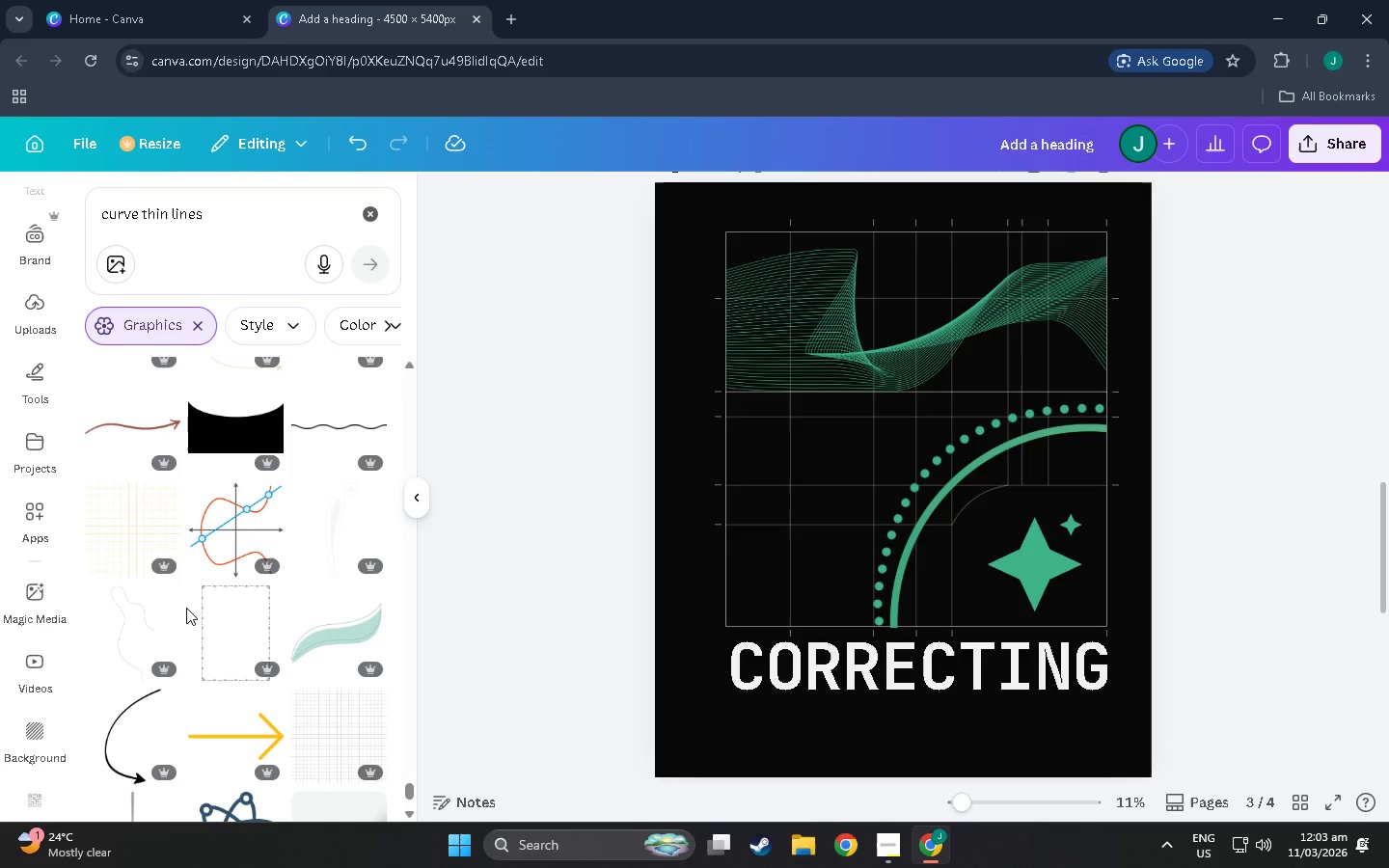 
scroll: coordinate [211, 542], scroll_direction: down, amount: 29.0
 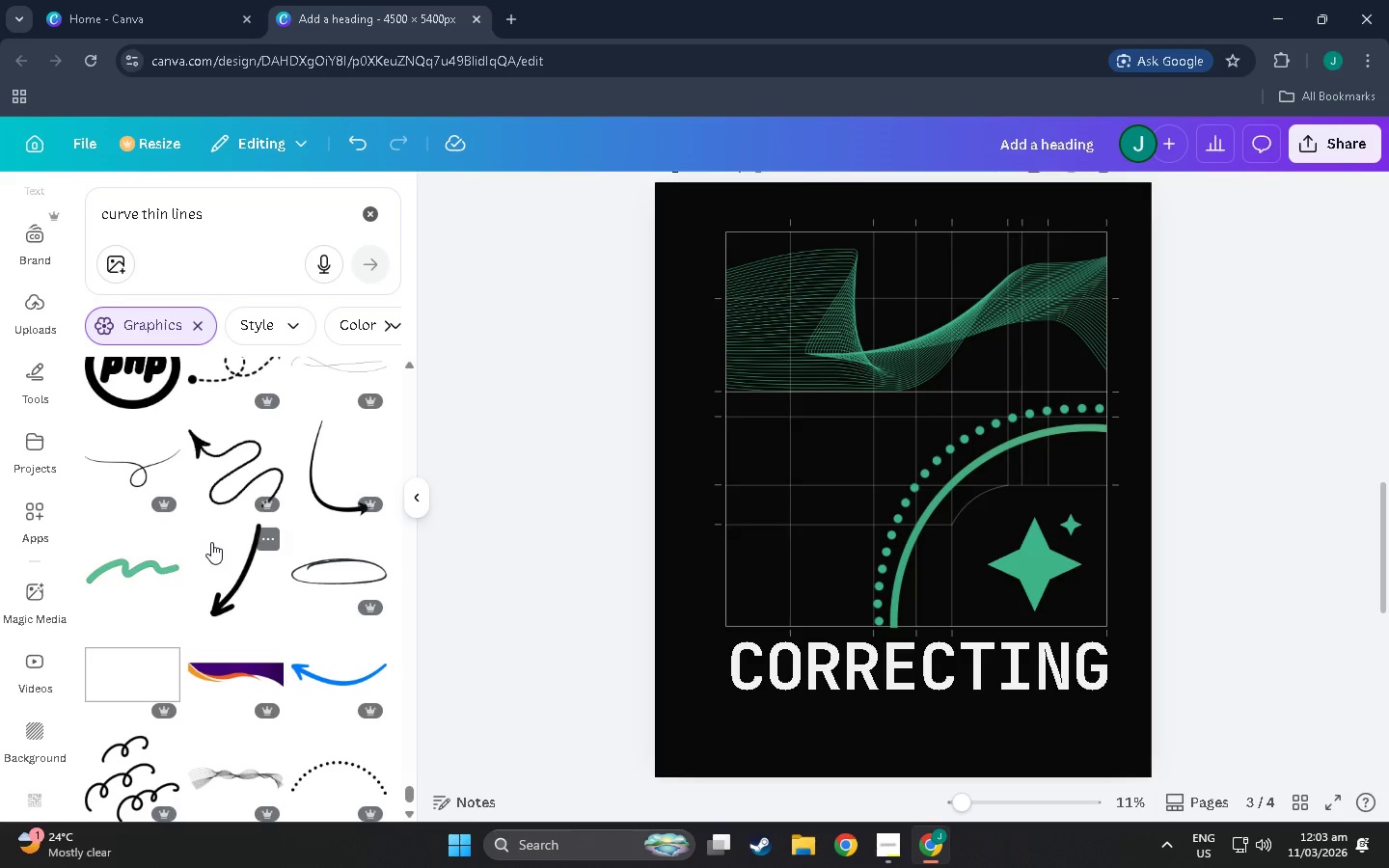 
wait(7.25)
 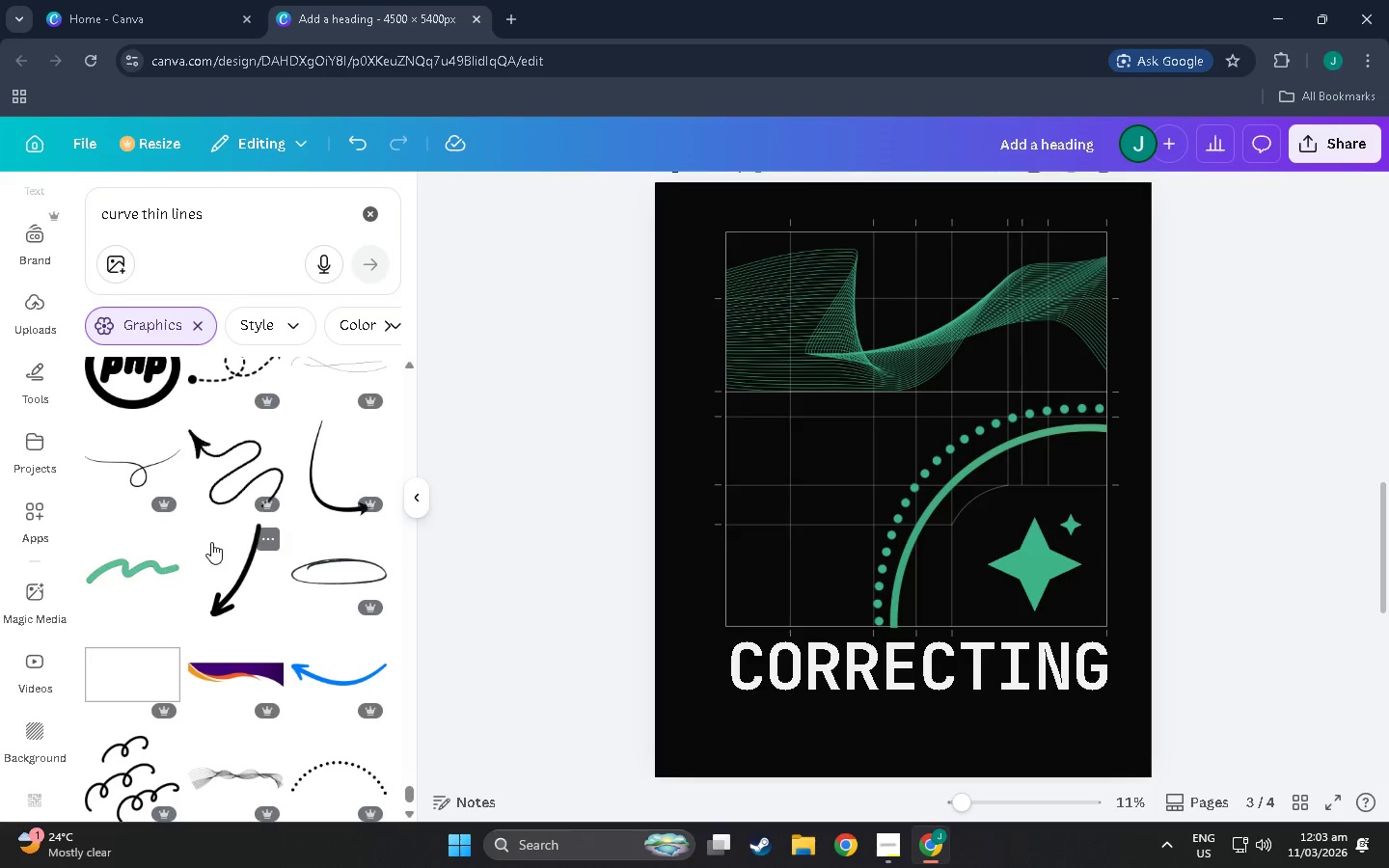 
scroll: coordinate [202, 551], scroll_direction: down, amount: 12.0
 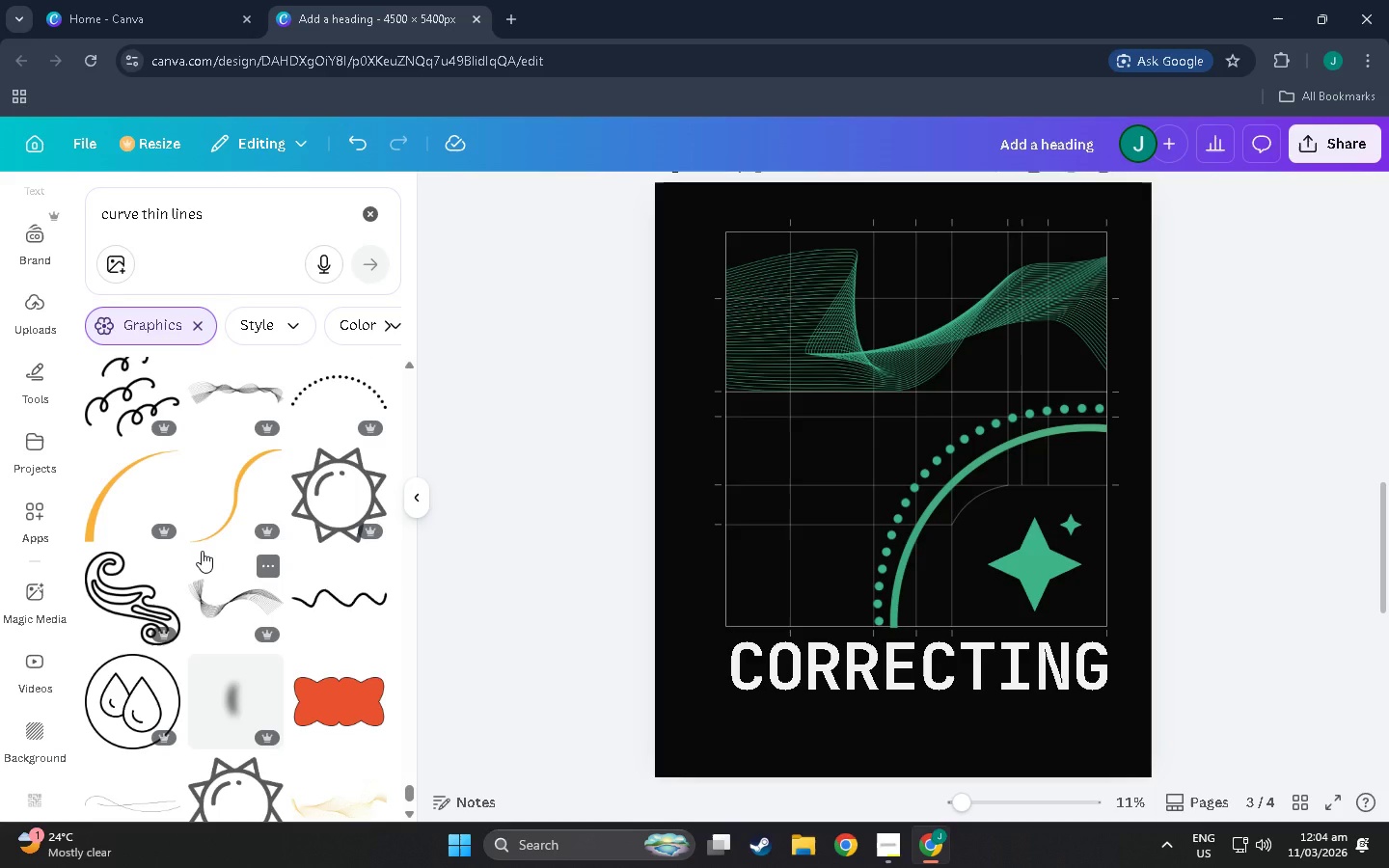 
scroll: coordinate [202, 551], scroll_direction: down, amount: 2.0
 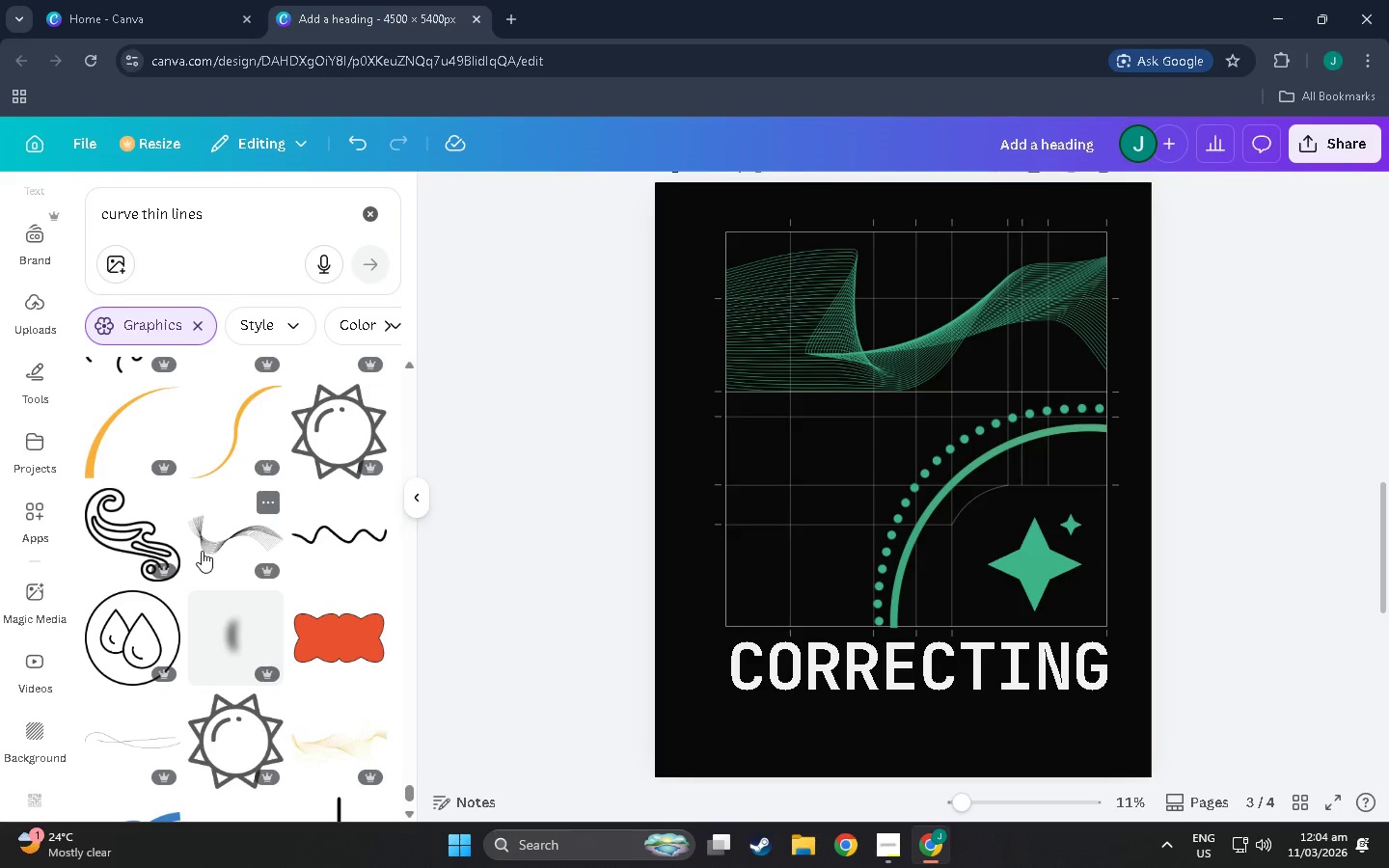 
wait(7.07)
 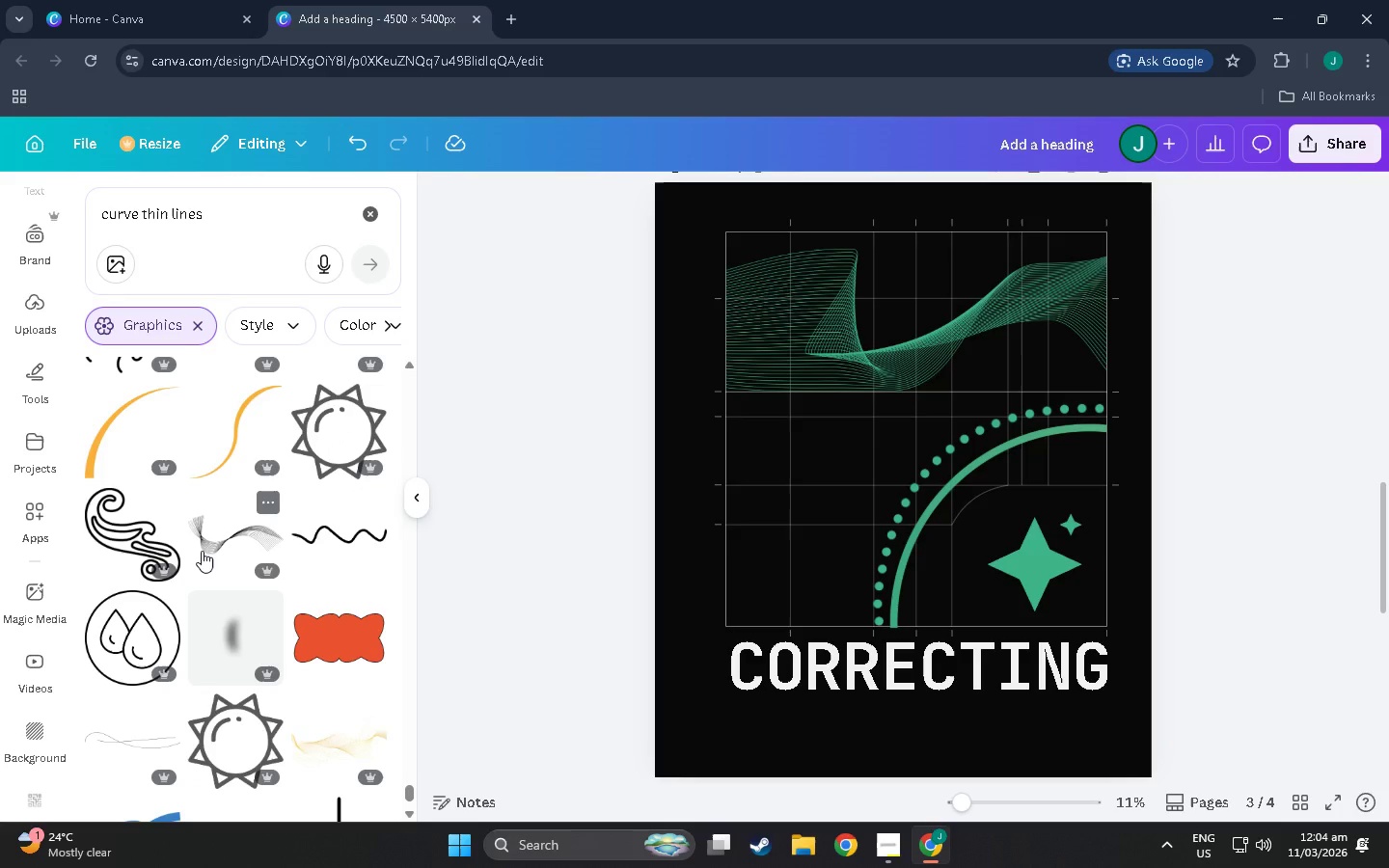 
scroll: coordinate [203, 548], scroll_direction: down, amount: 6.0
 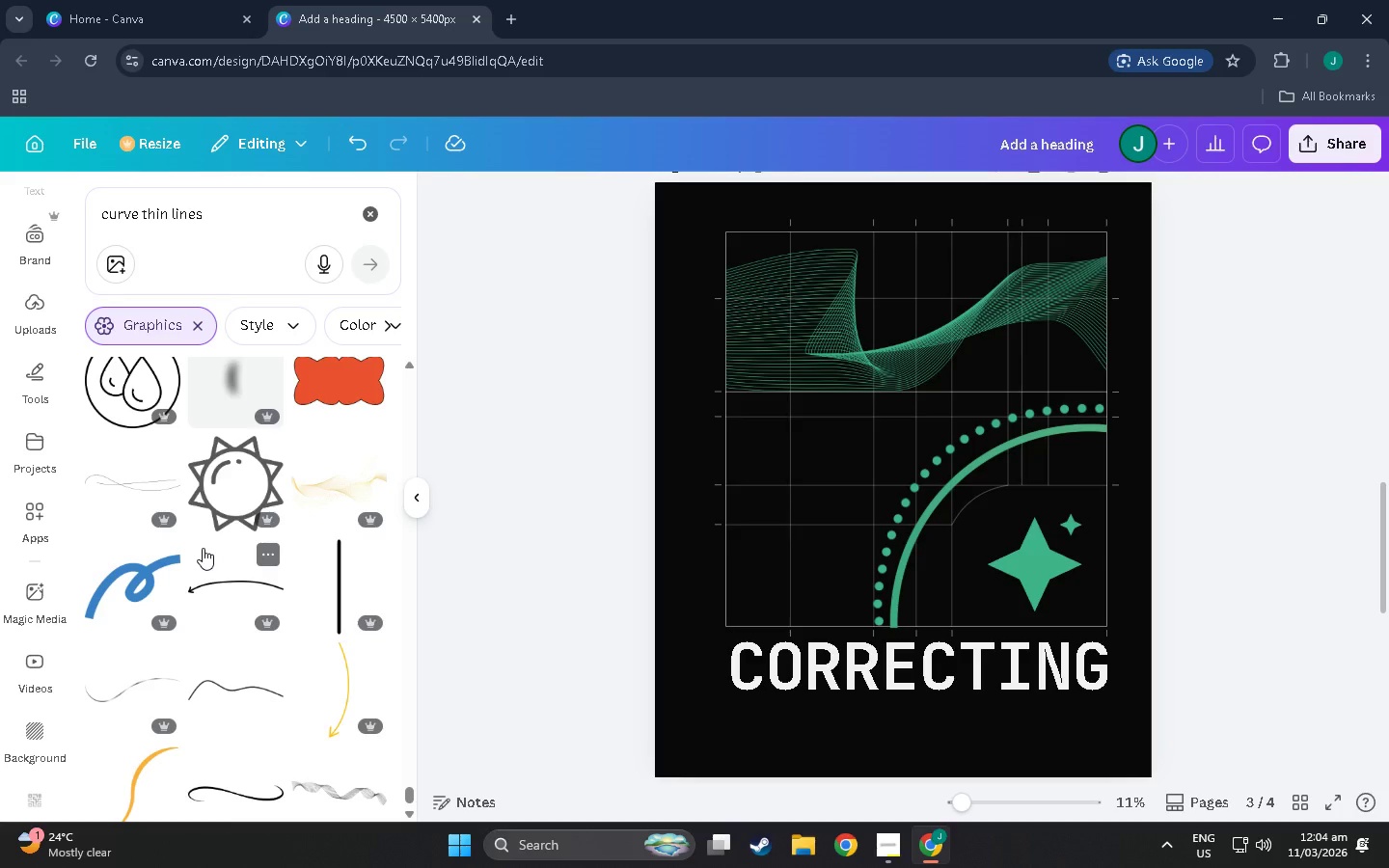 
wait(6.0)
 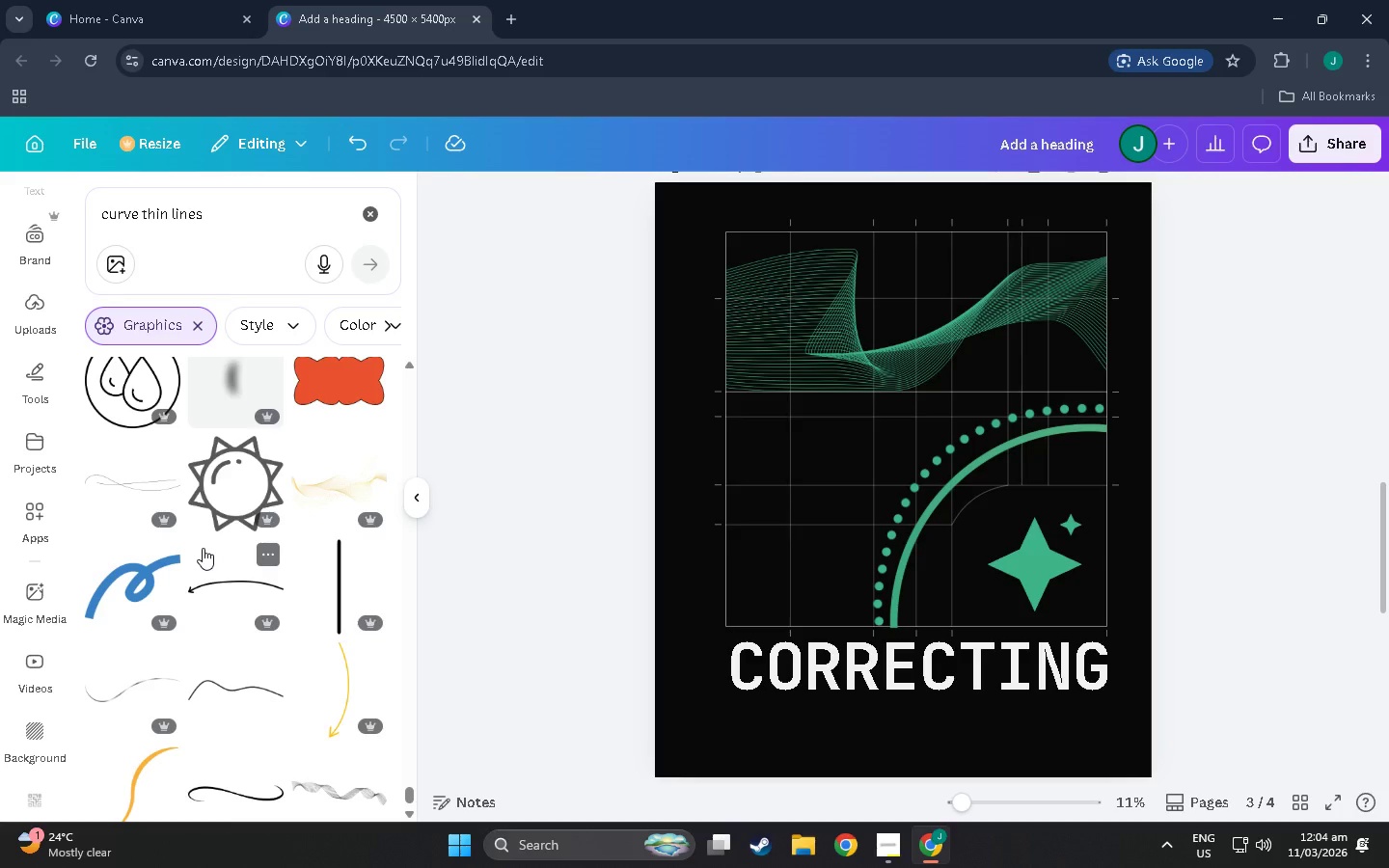 
scroll: coordinate [203, 548], scroll_direction: down, amount: 9.0
 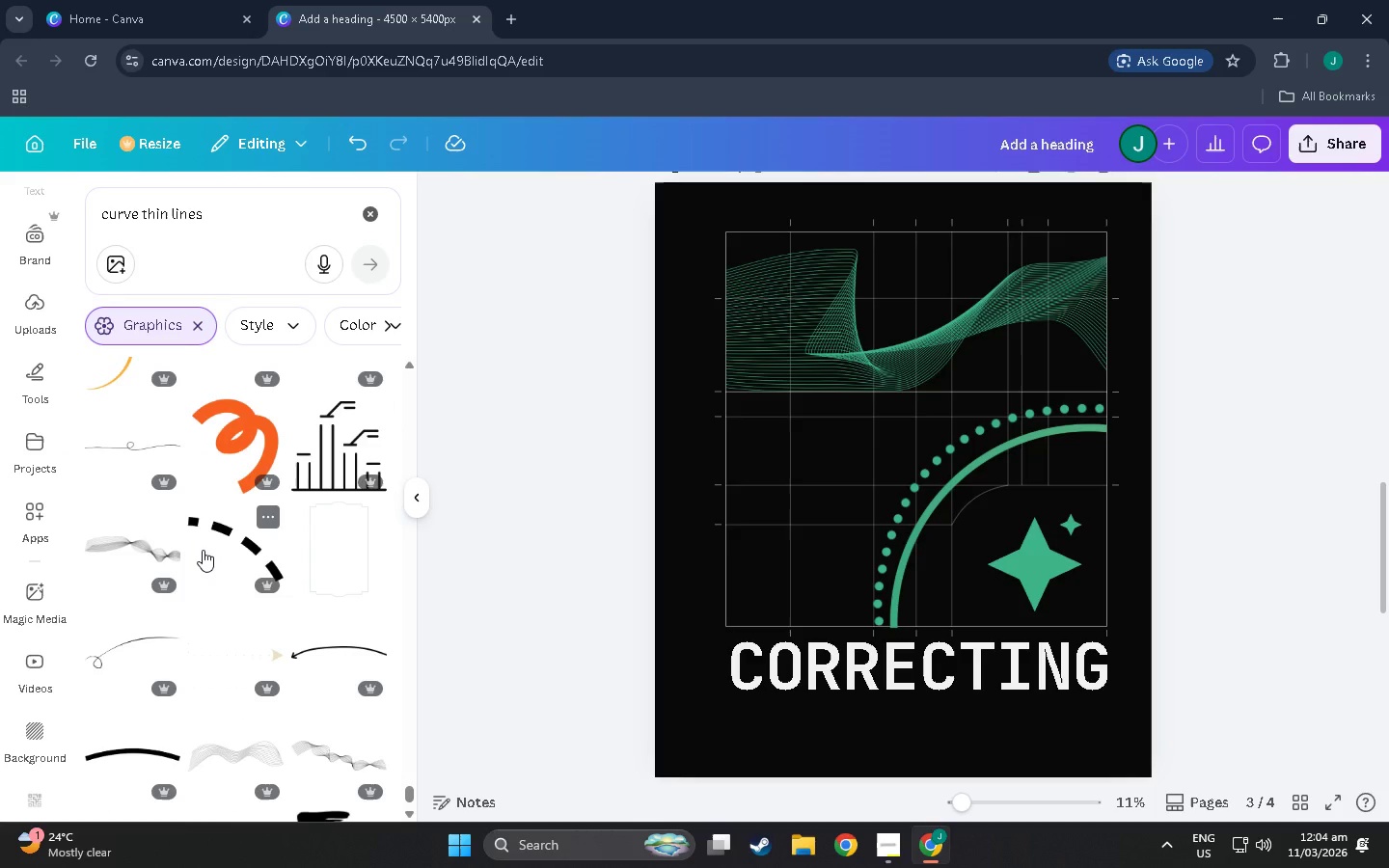 
scroll: coordinate [203, 550], scroll_direction: down, amount: 2.0
 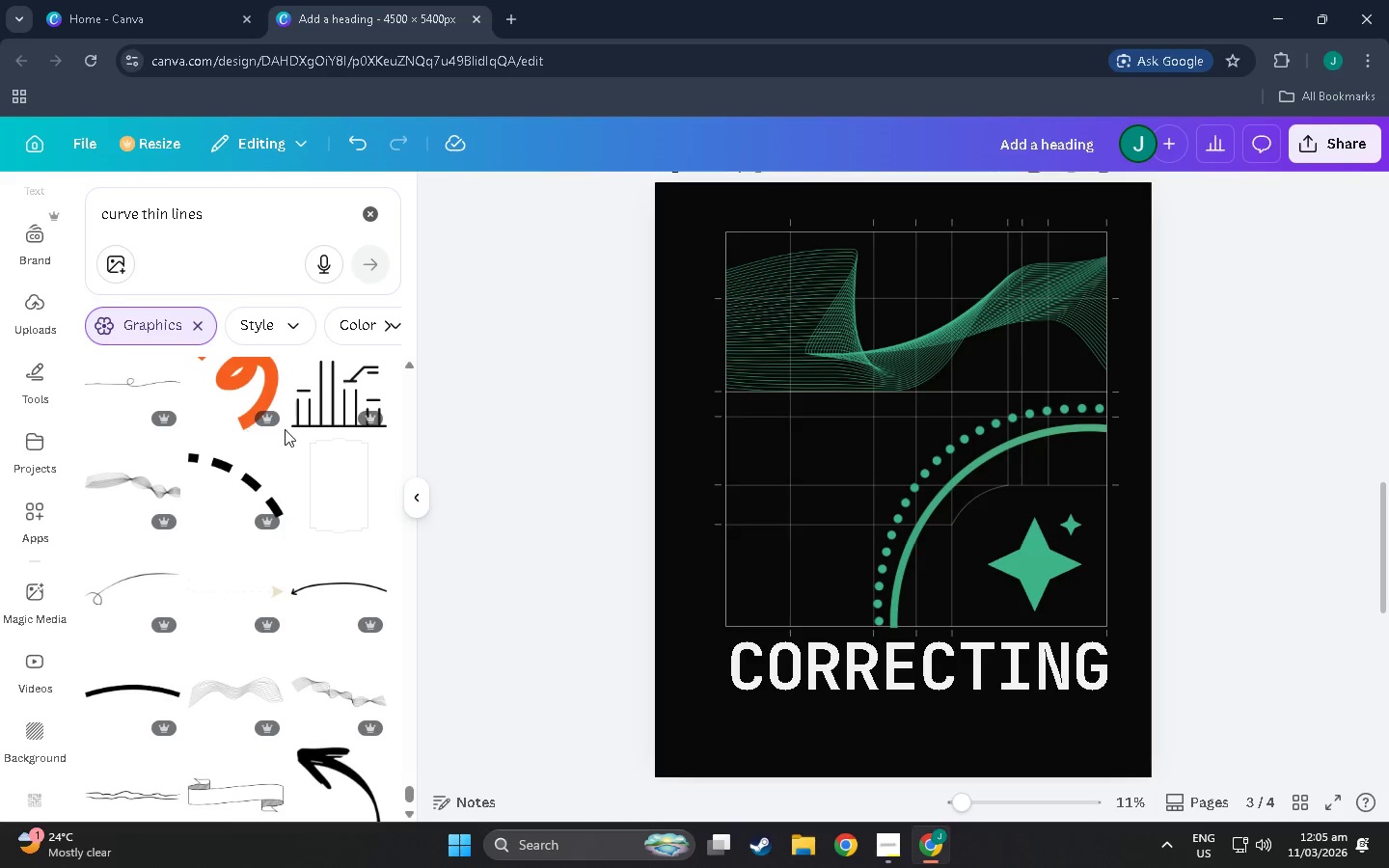 
wait(20.62)
 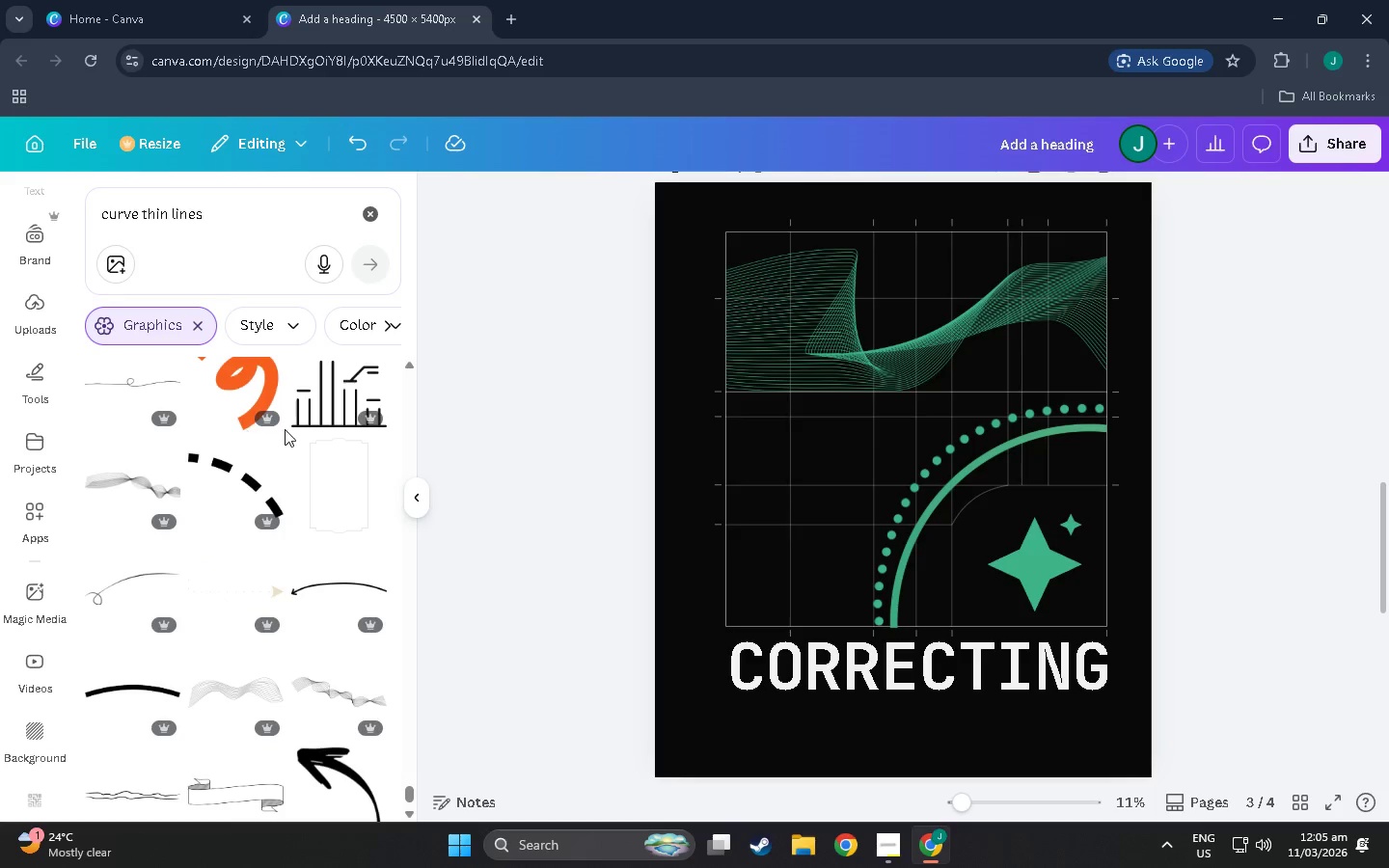 
scroll: coordinate [773, 366], scroll_direction: down, amount: 1.0
 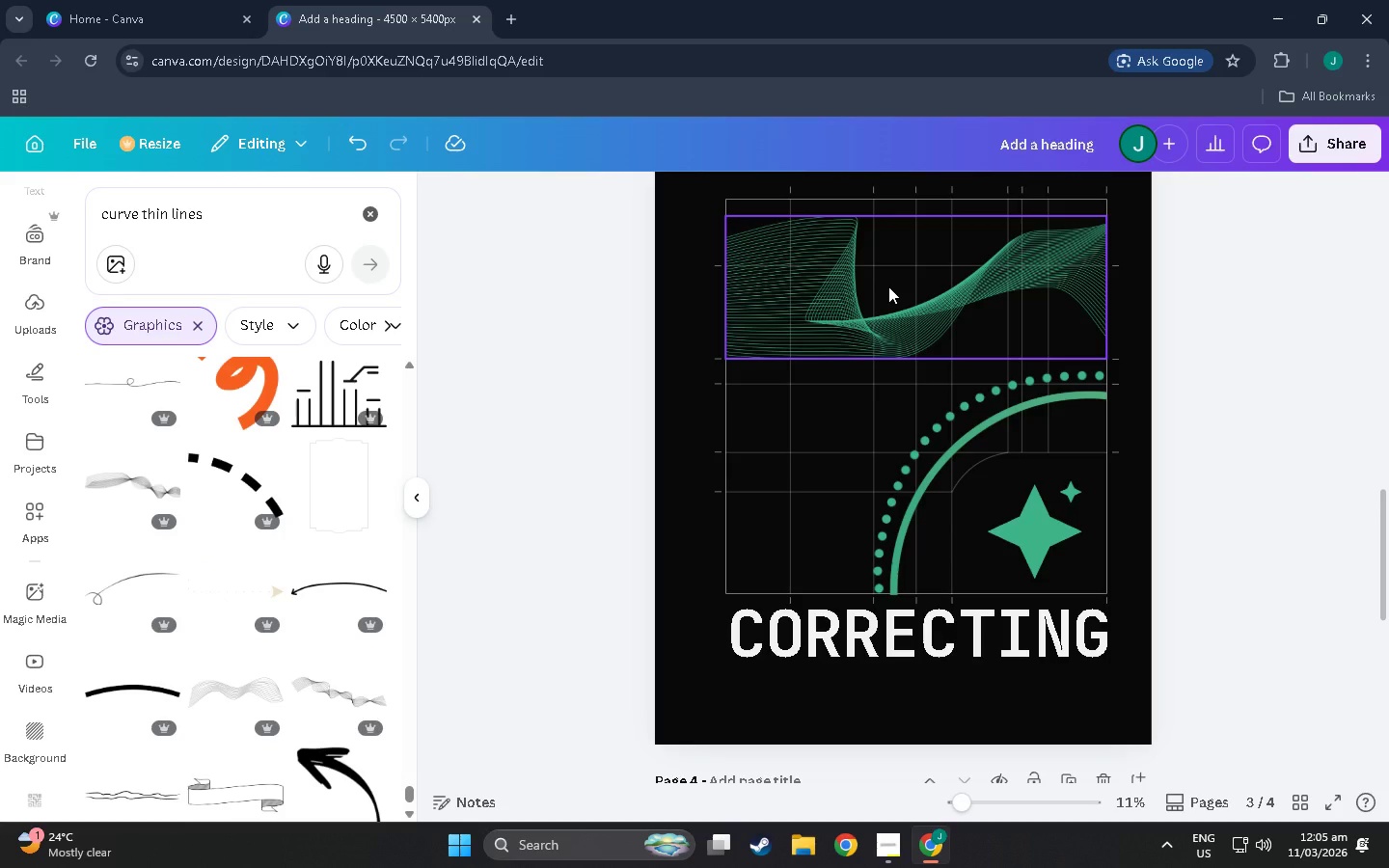 
left_click_drag(start_coordinate=[888, 286], to_coordinate=[885, 273])
 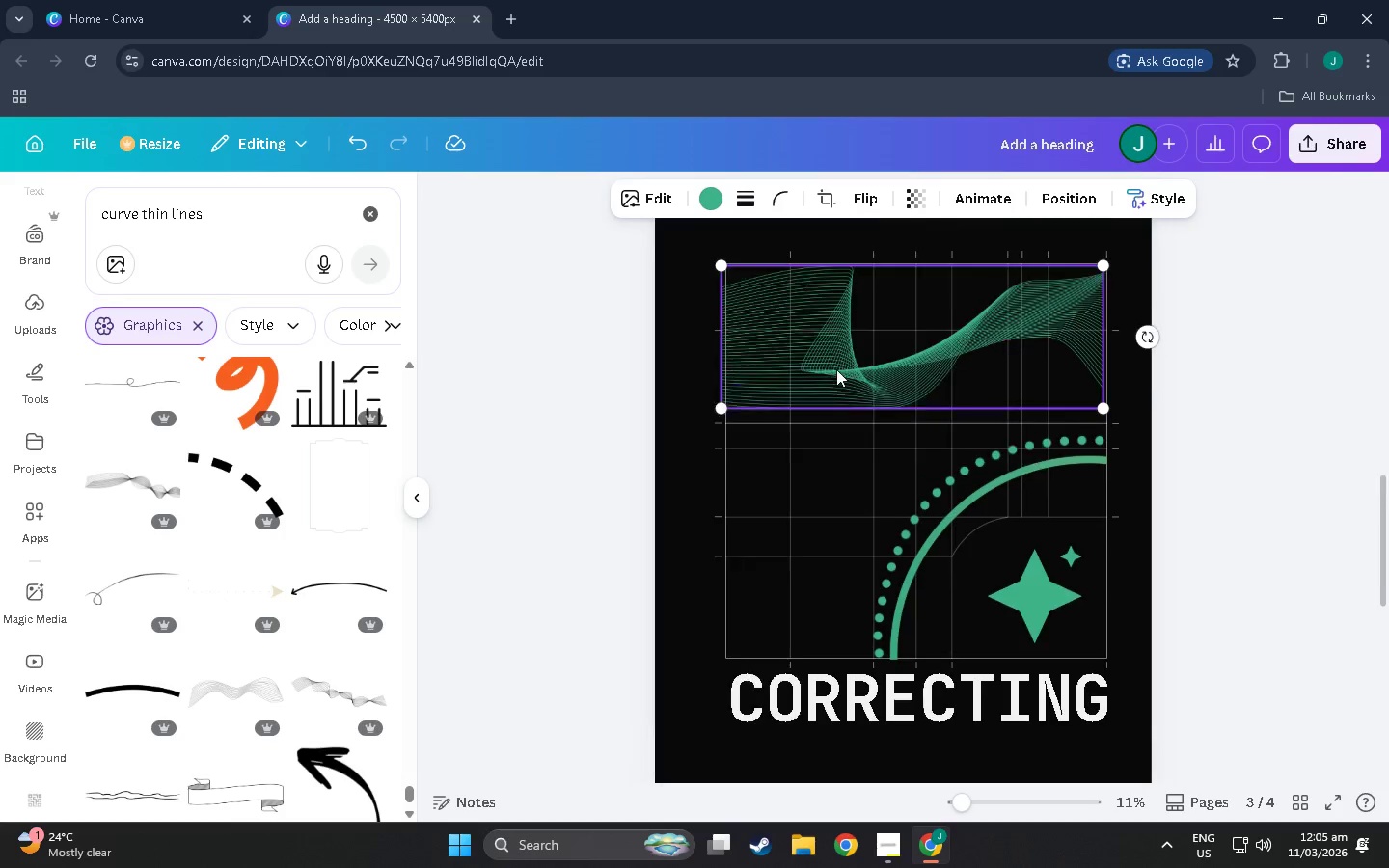 
scroll: coordinate [836, 369], scroll_direction: up, amount: 3.0
 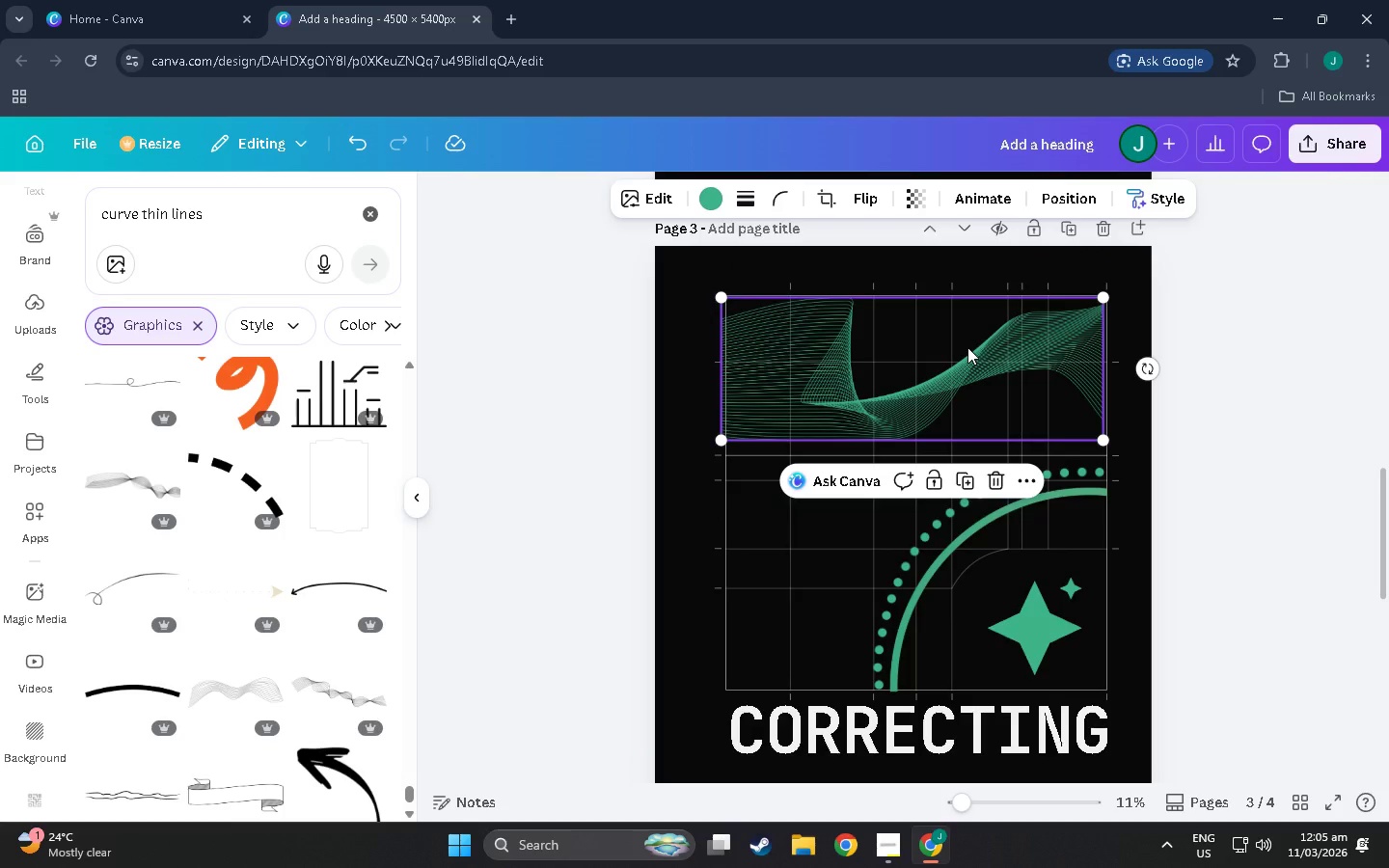 
left_click_drag(start_coordinate=[967, 348], to_coordinate=[972, 350])
 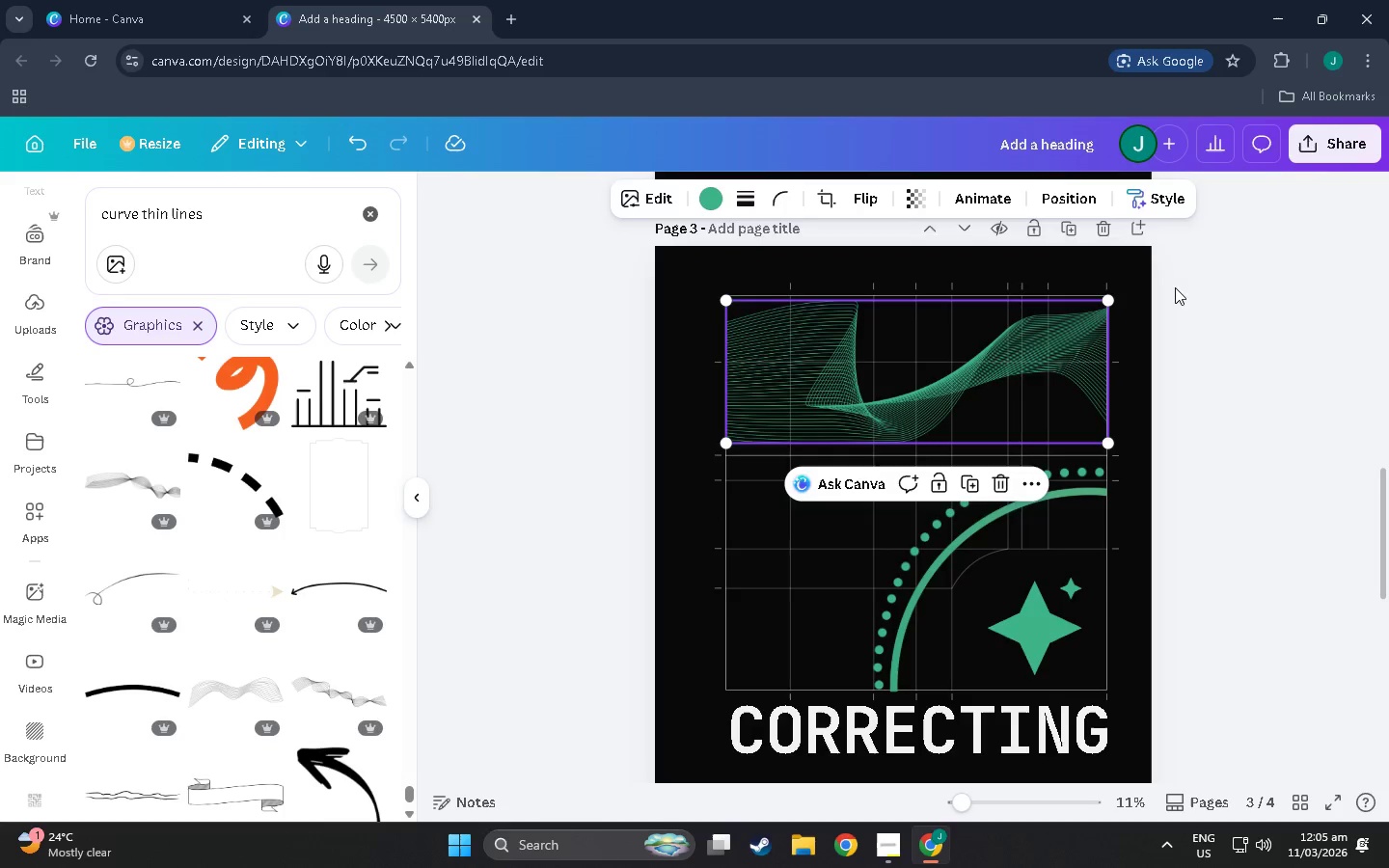 
left_click([1175, 286])
 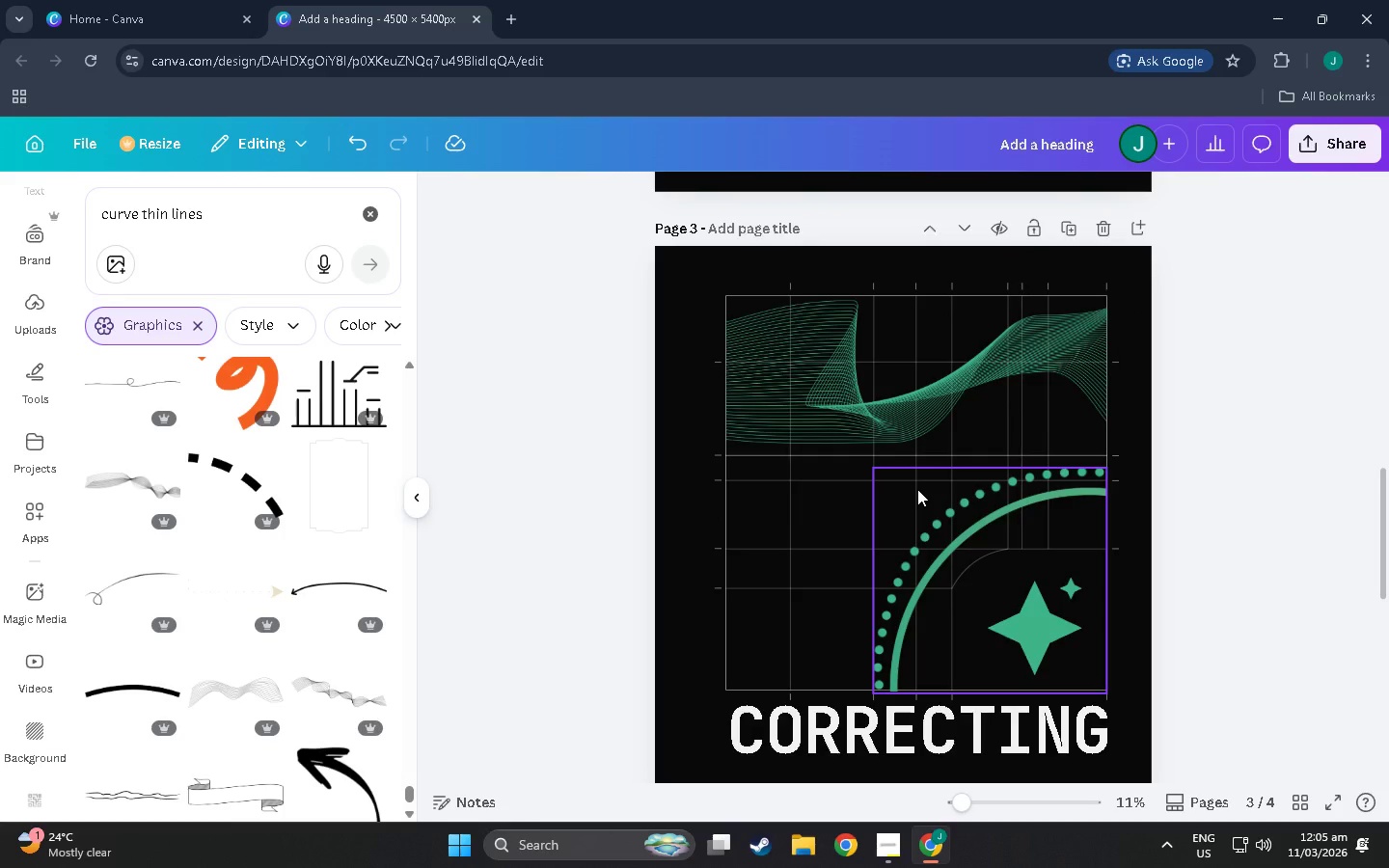 
wait(11.98)
 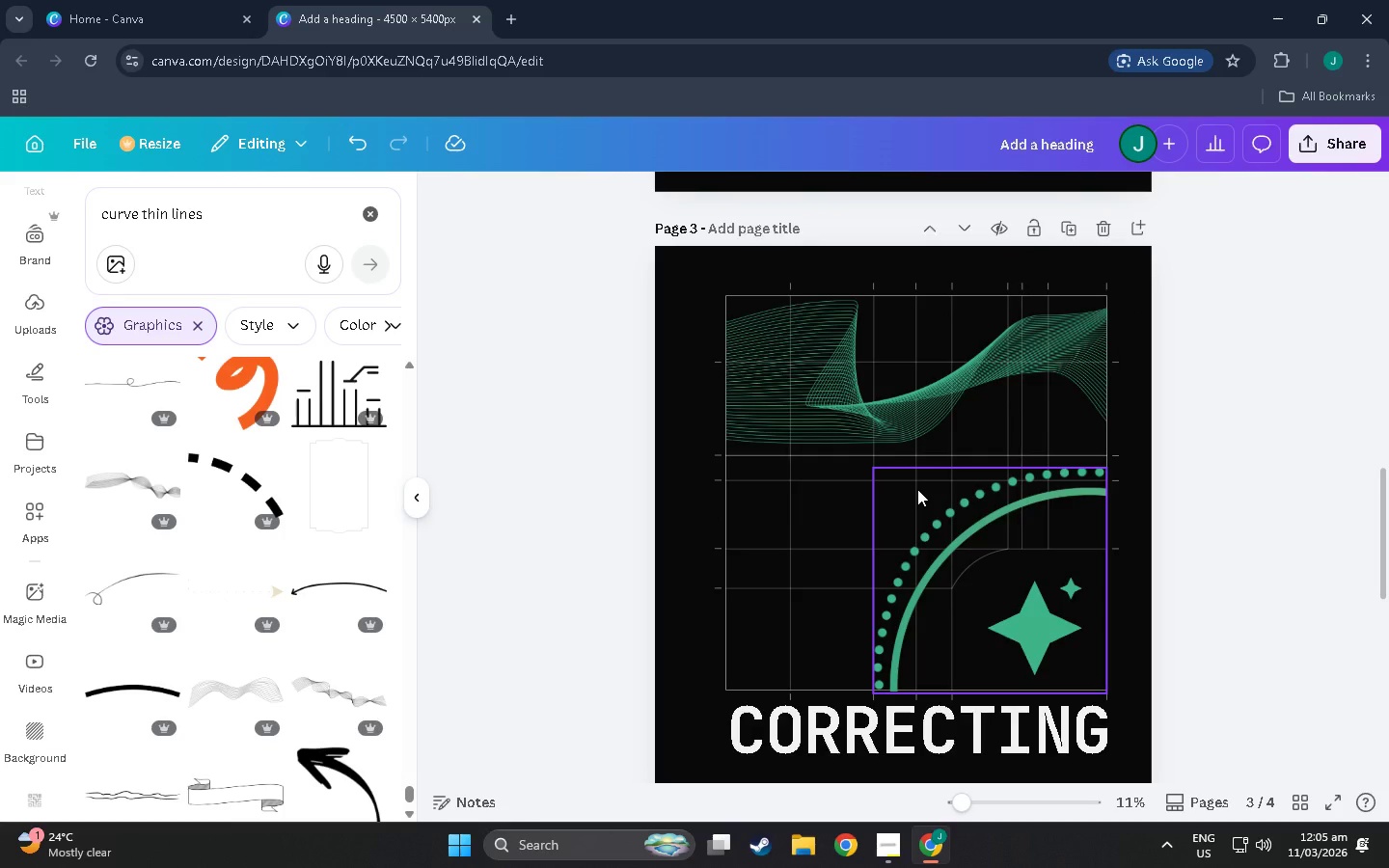 
left_click([948, 523])
 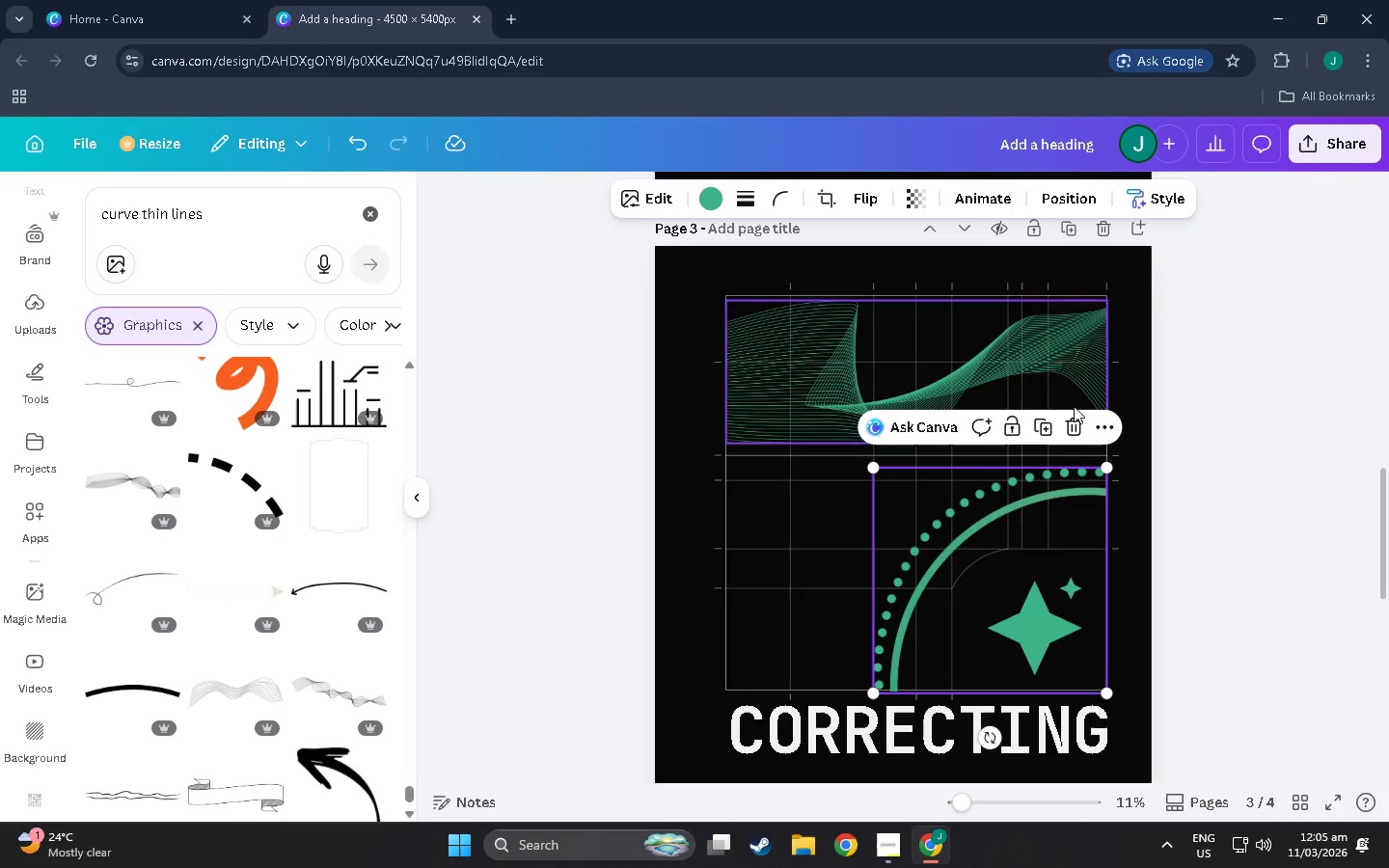 
left_click([1075, 429])
 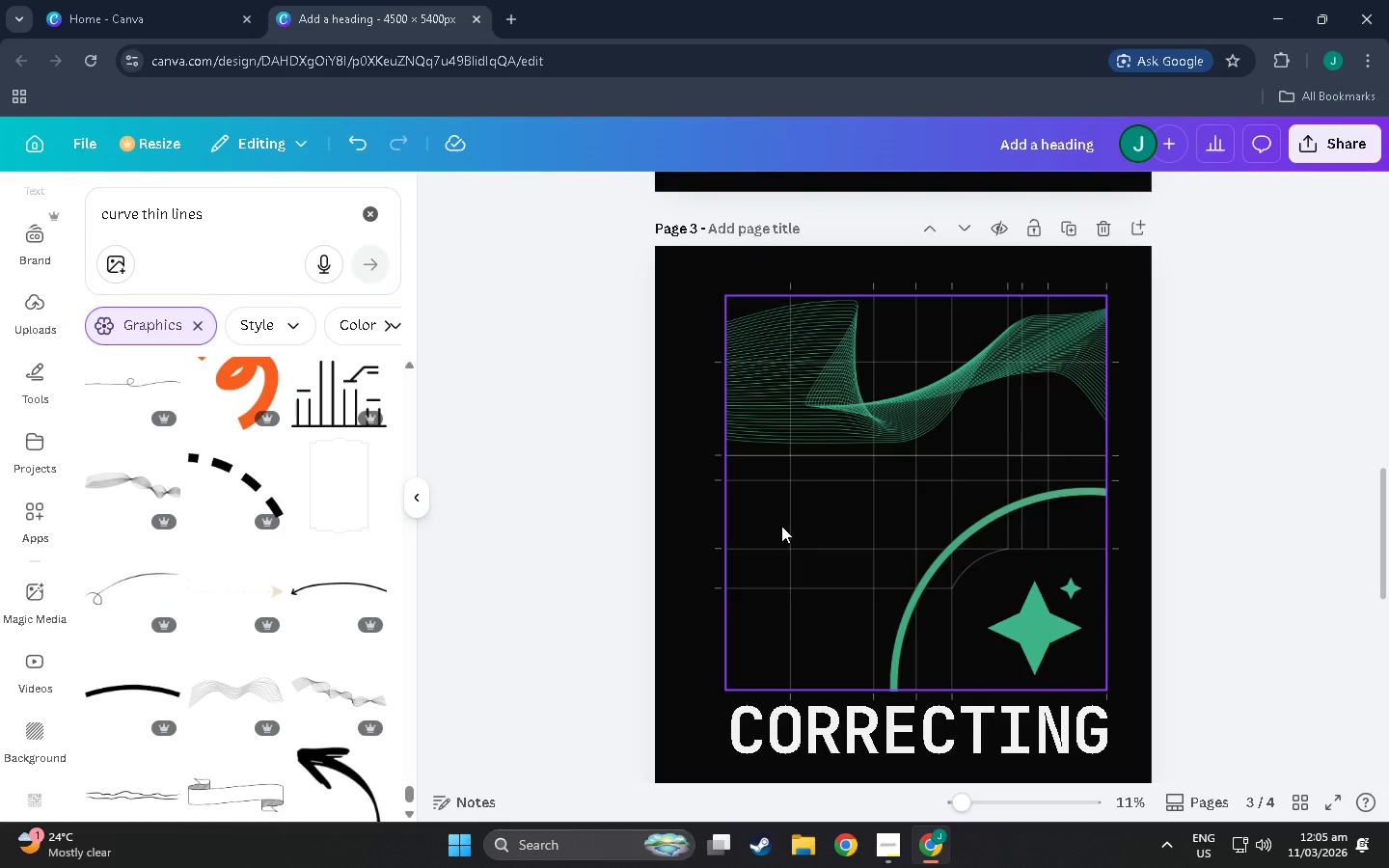 
wait(8.22)
 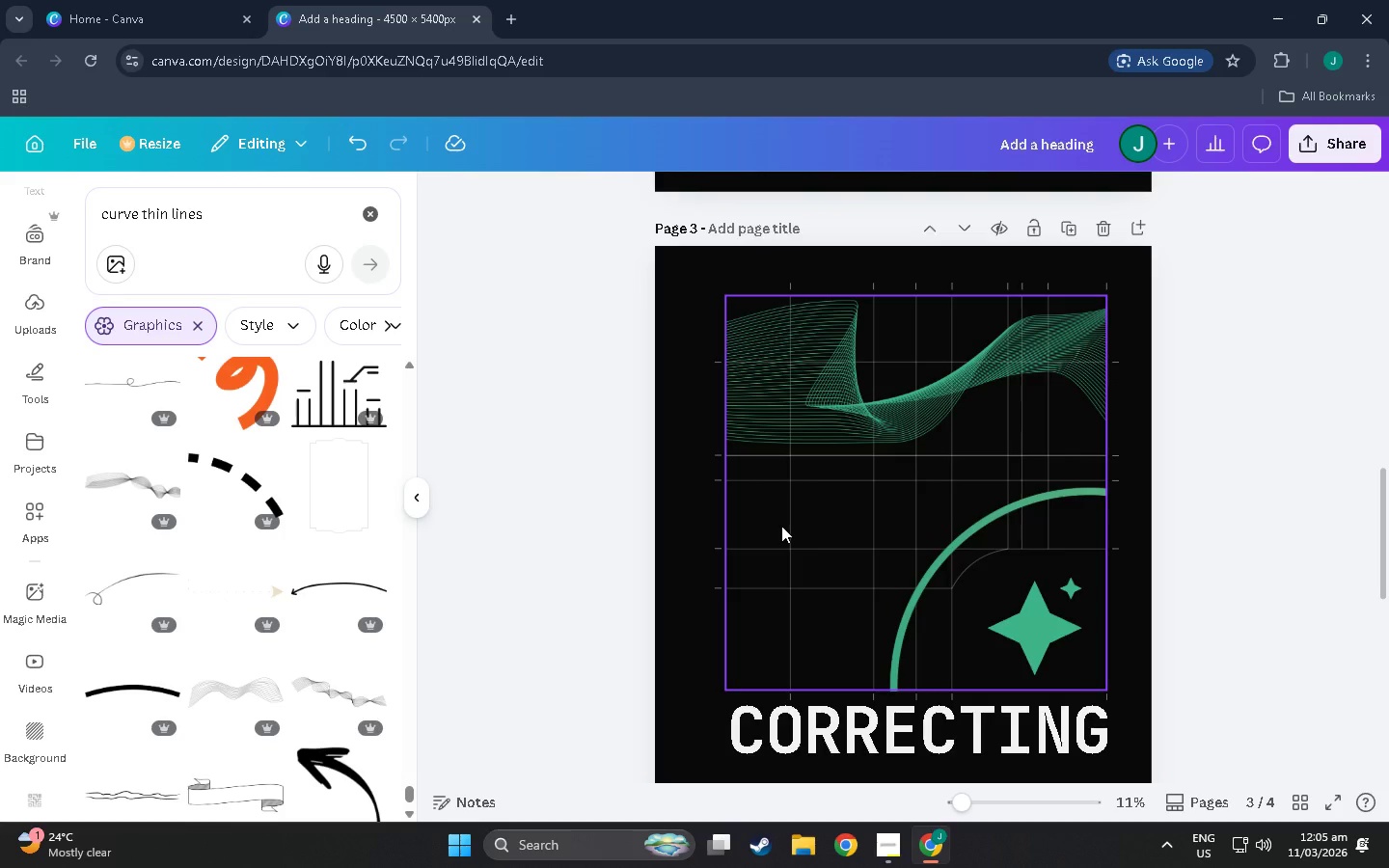 
left_click([1082, 449])
 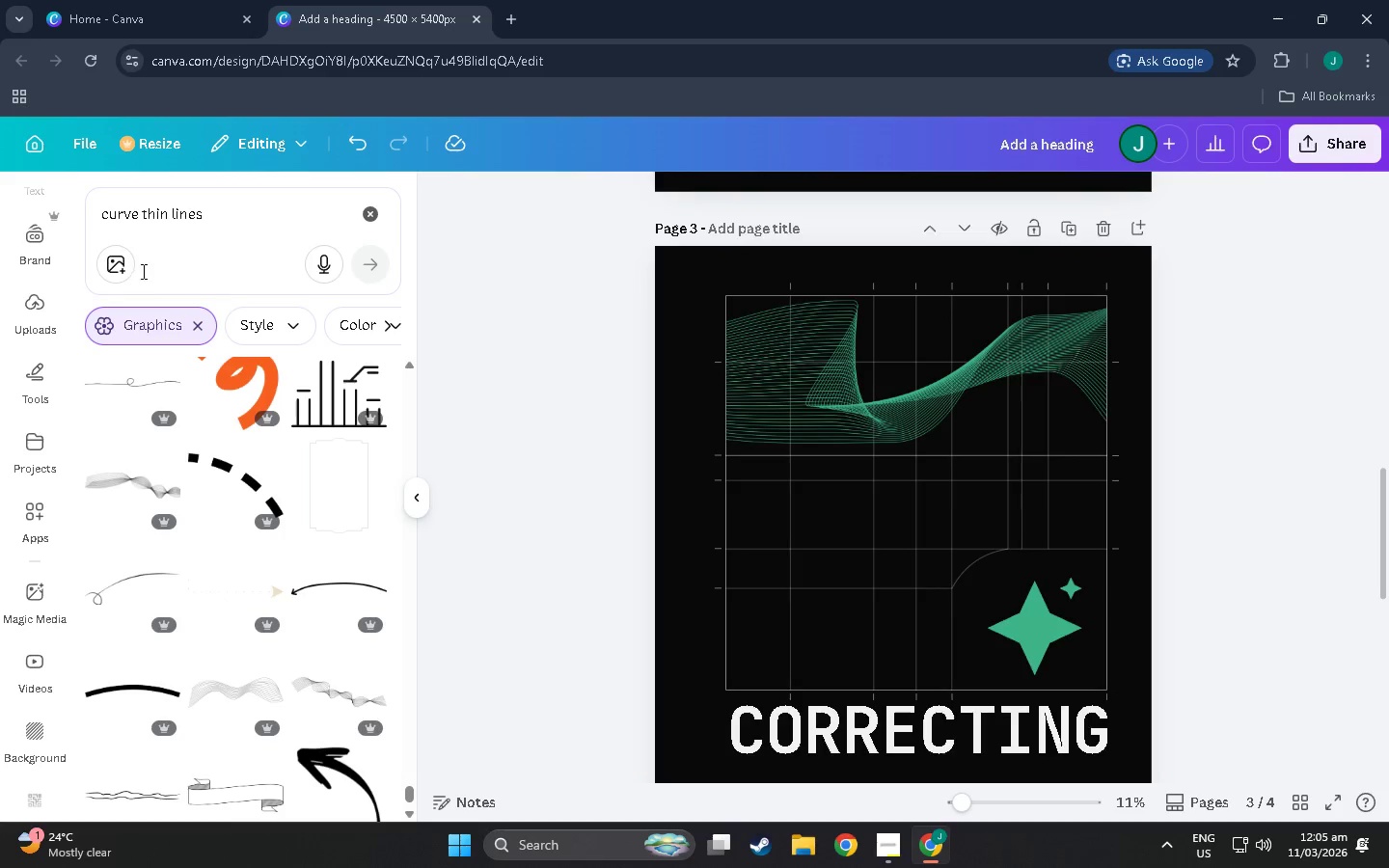 
left_click([203, 213])
 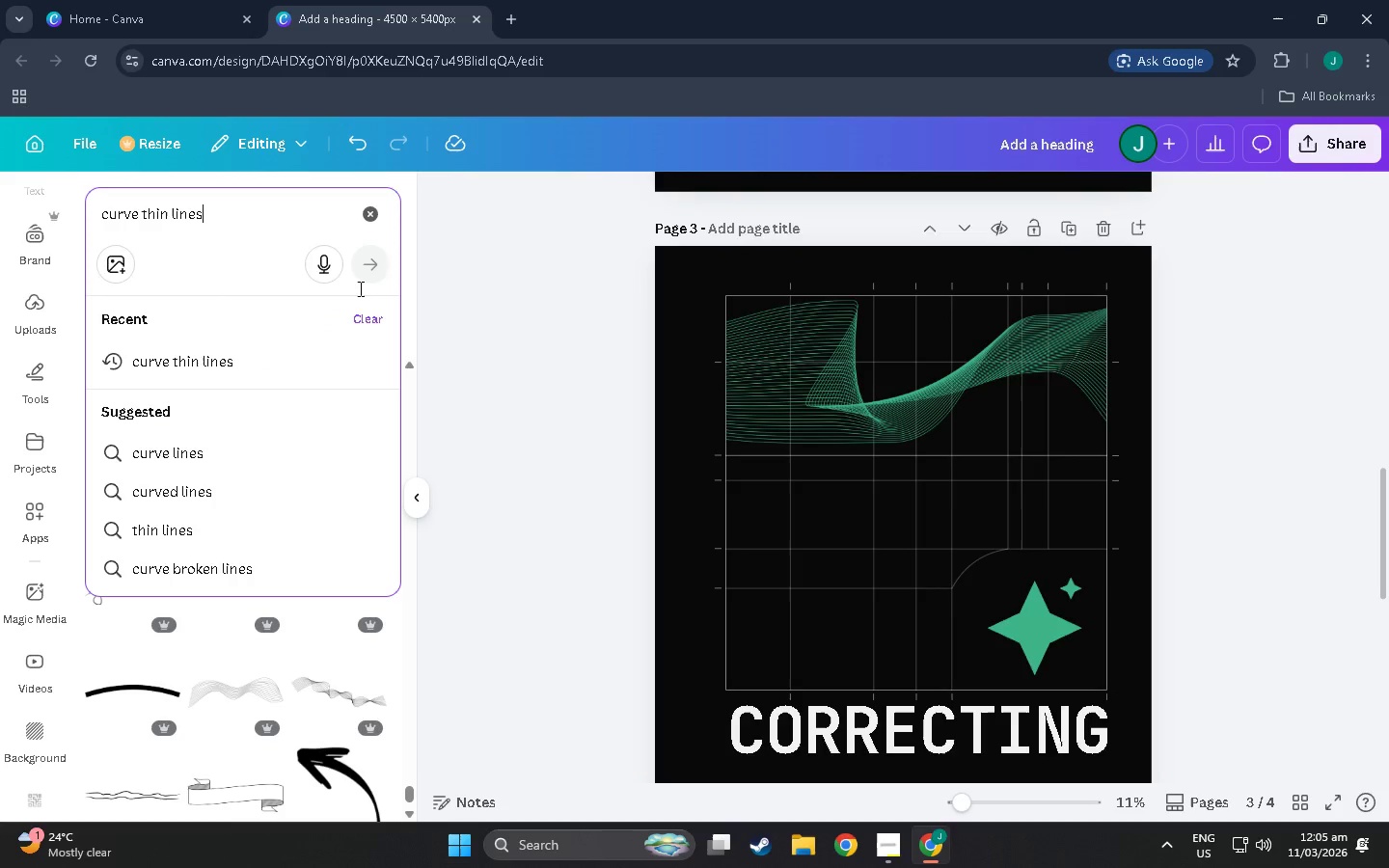 
hold_key(key=Backspace, duration=1.02)
 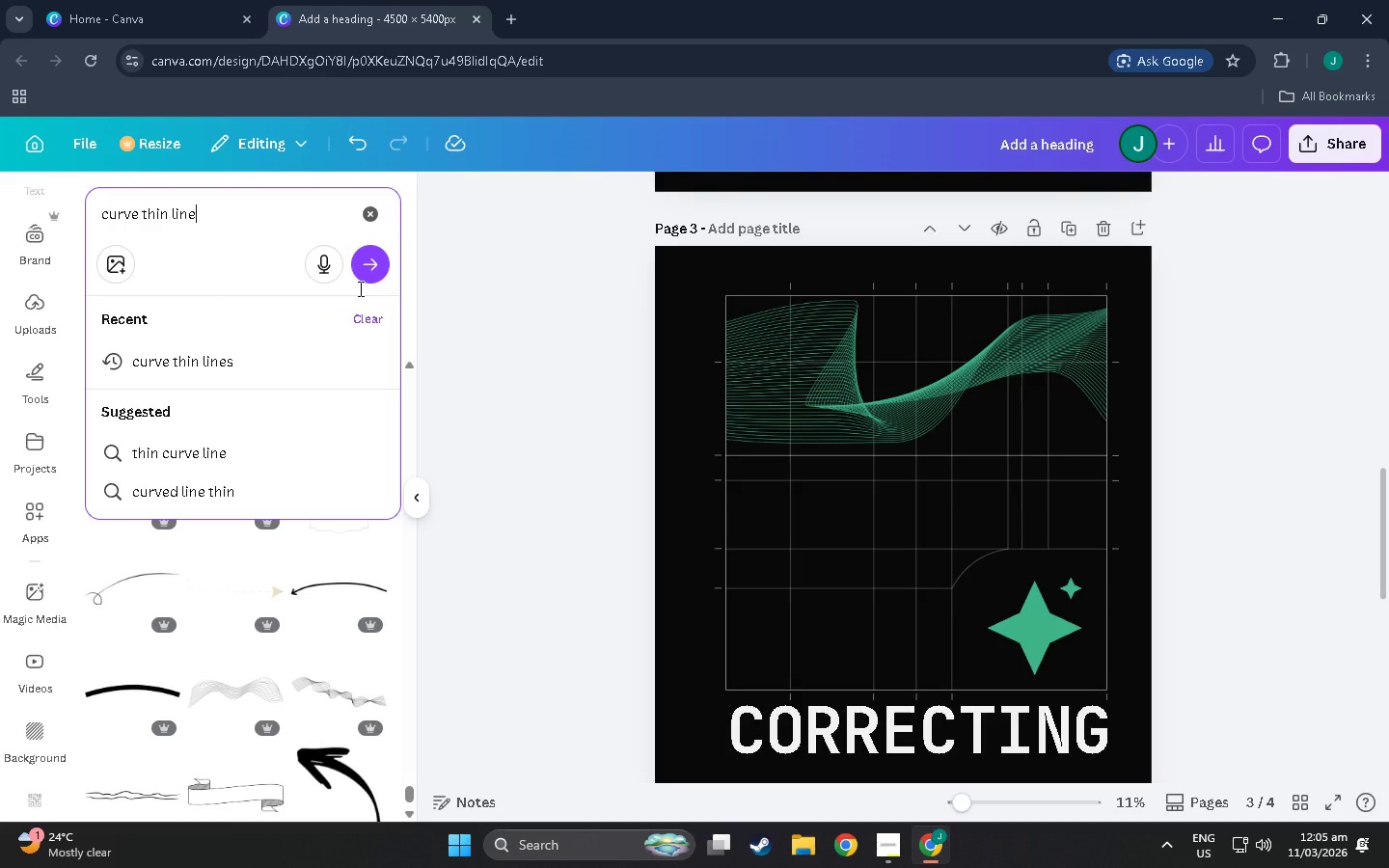 
key(Backspace)
key(Backspace)
key(Backspace)
key(Backspace)
key(Backspace)
key(Backspace)
key(Backspace)
key(Backspace)
key(Backspace)
type(gauge lines)
 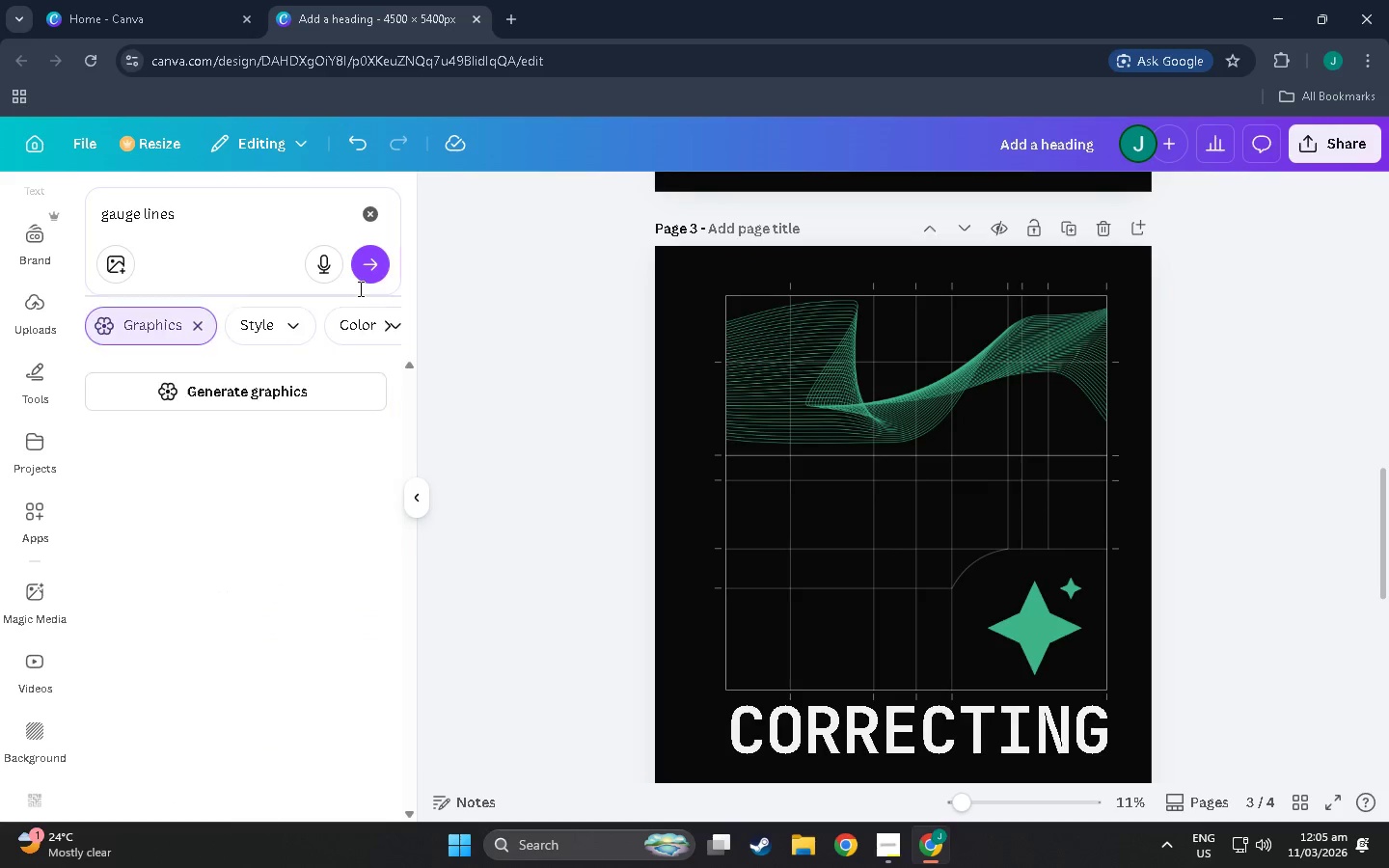 
key(Enter)
 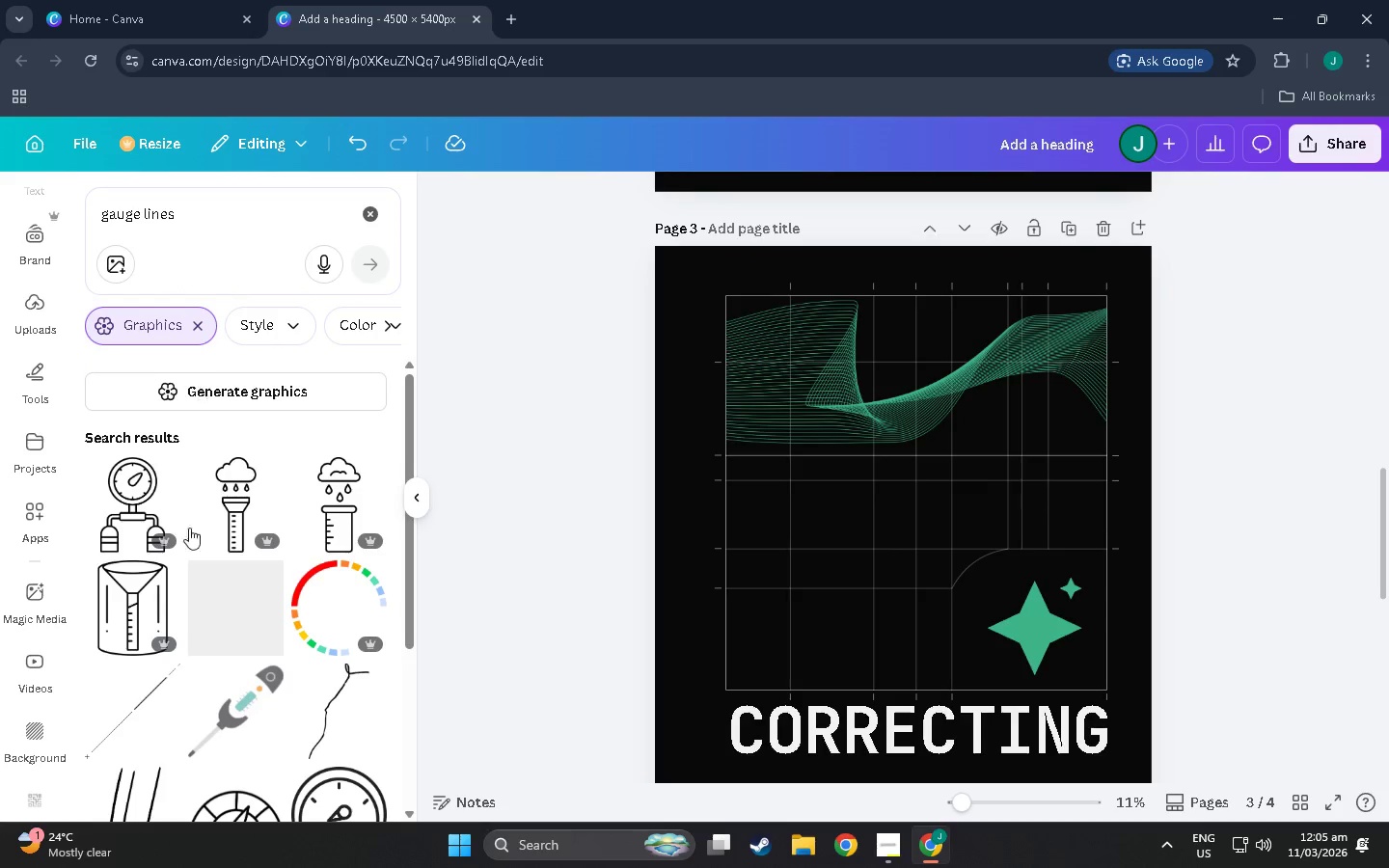 
scroll: coordinate [210, 513], scroll_direction: down, amount: 42.0
 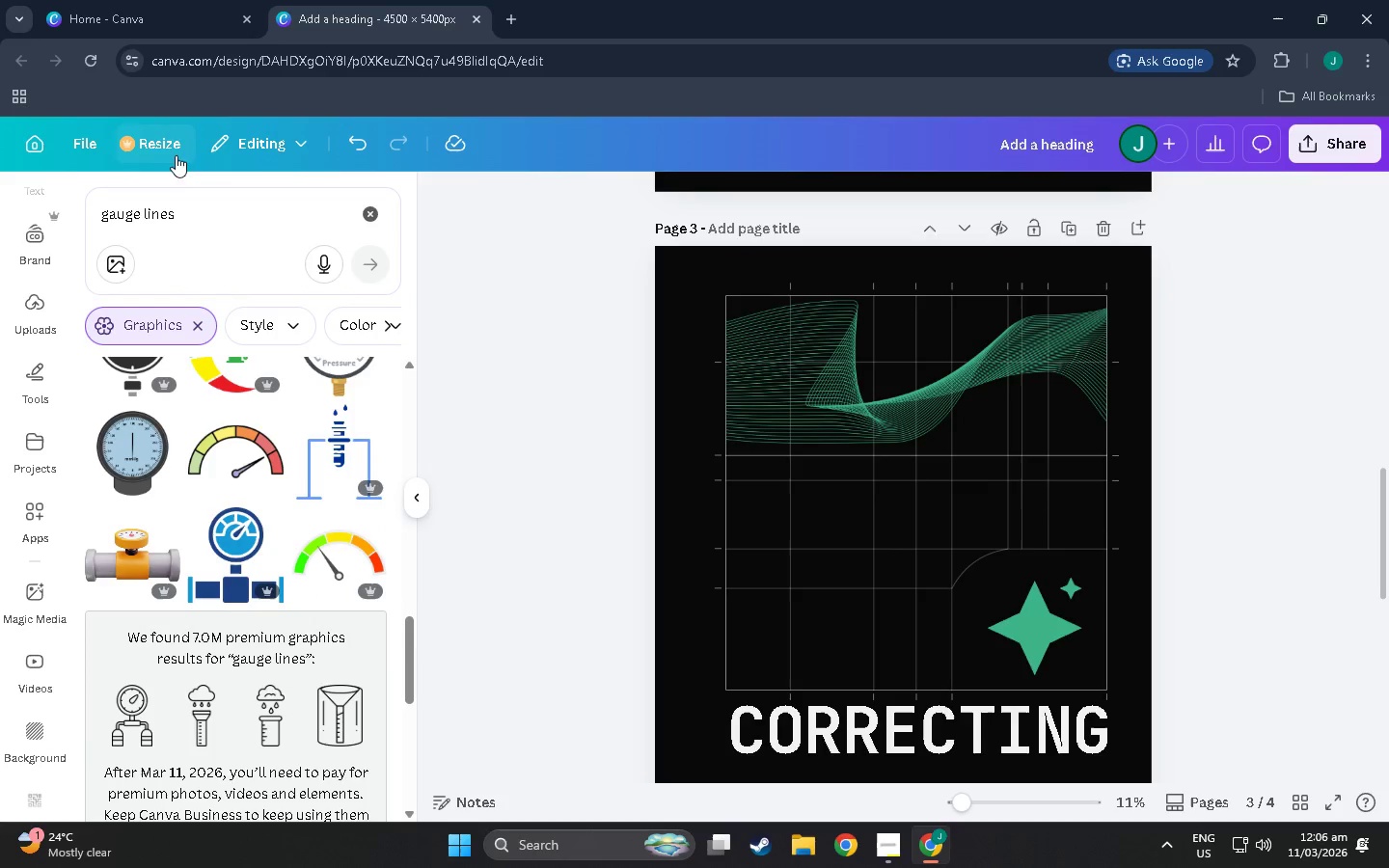 
left_click([207, 215])
 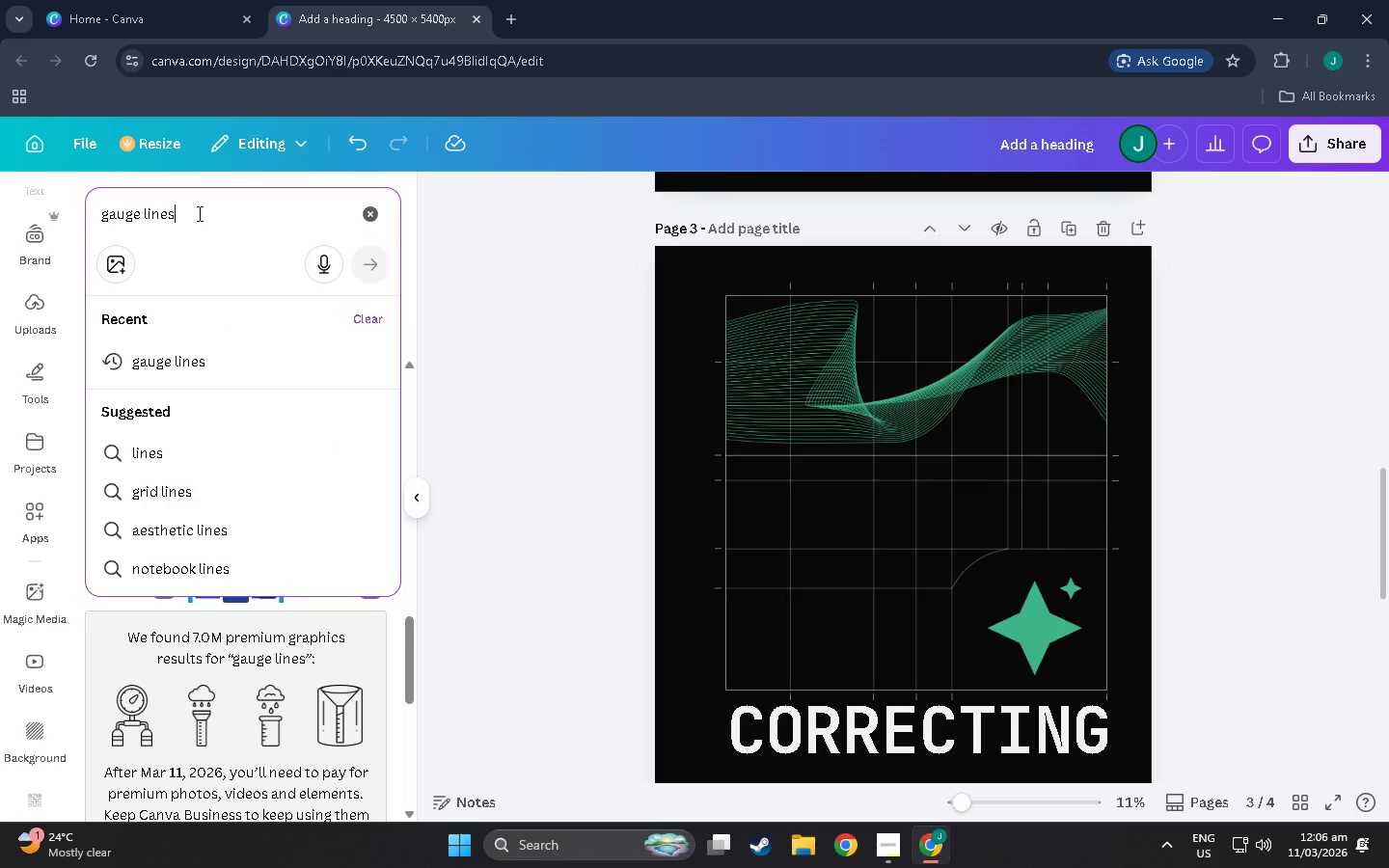 
left_click_drag(start_coordinate=[197, 213], to_coordinate=[19, 217])
 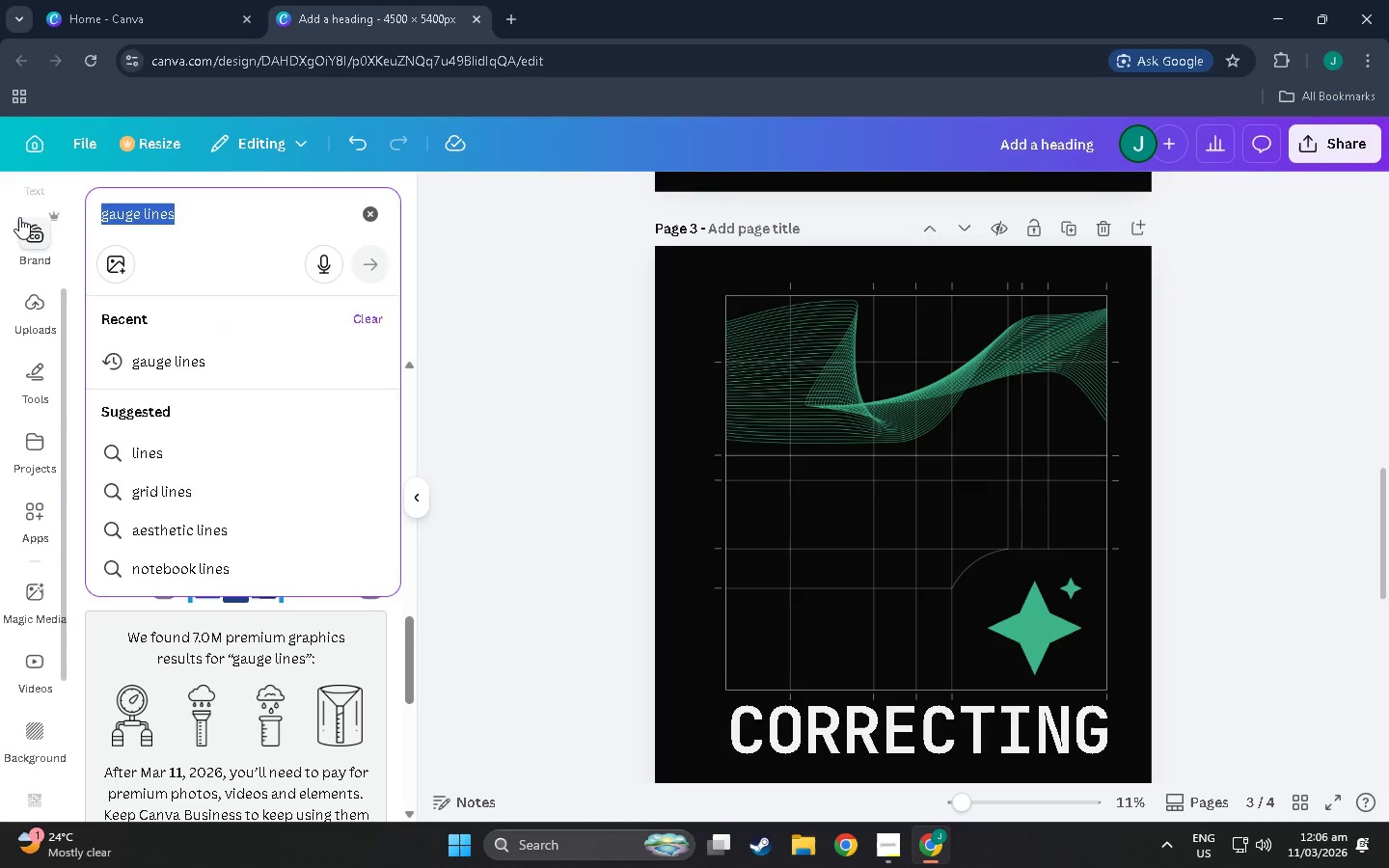 
type(meter  lines curve)
 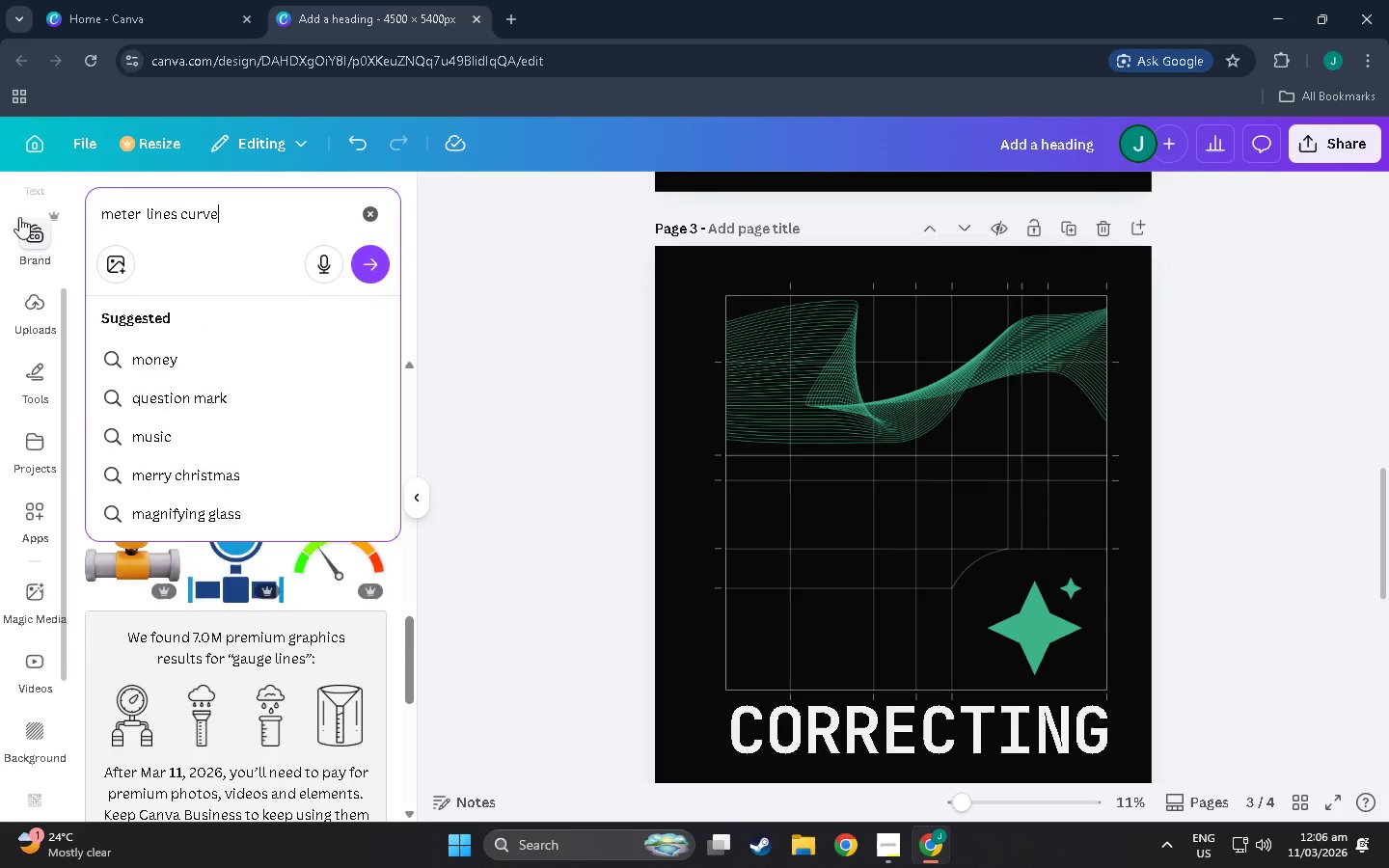 
key(Enter)
 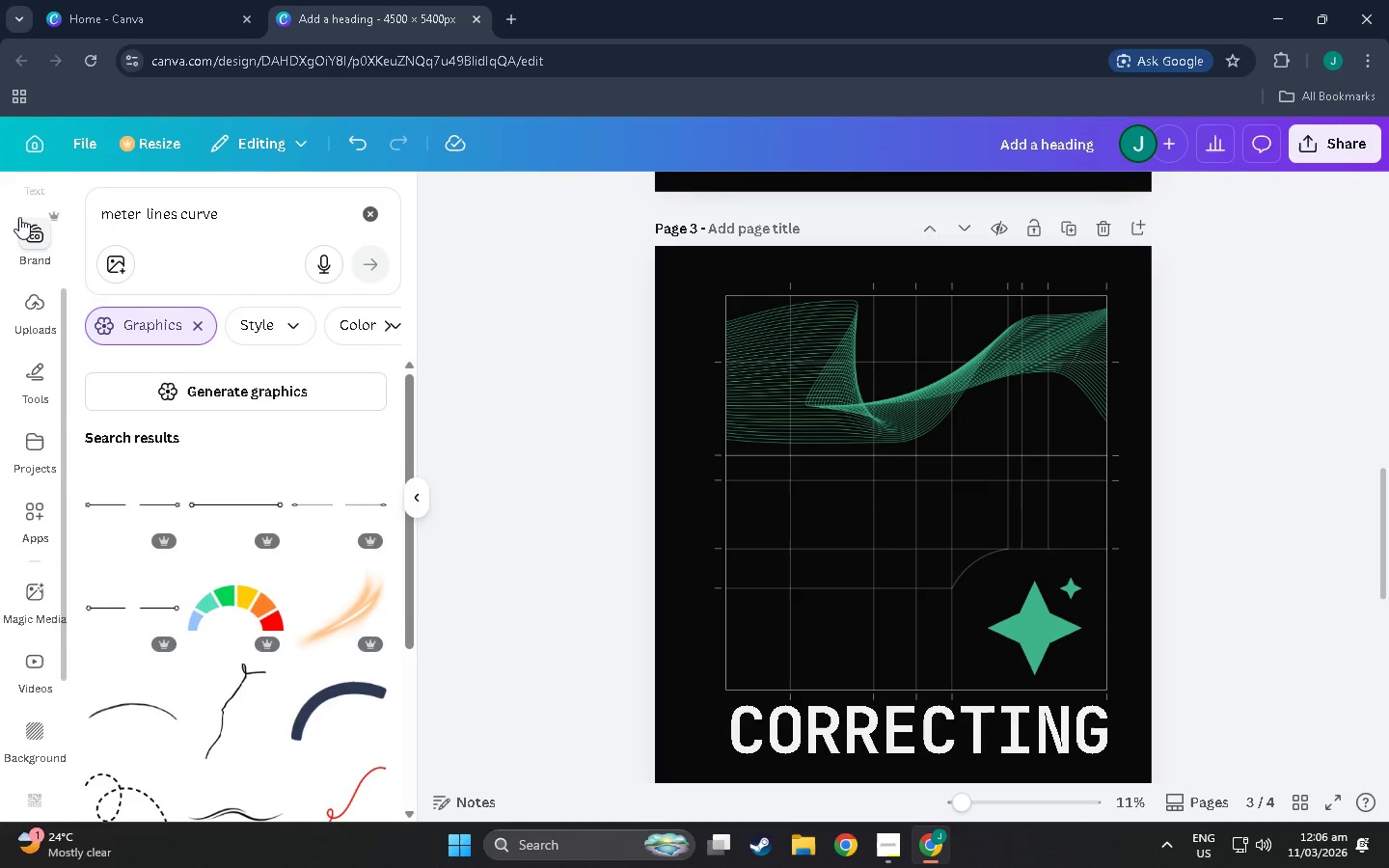 
scroll: coordinate [314, 587], scroll_direction: down, amount: 62.0
 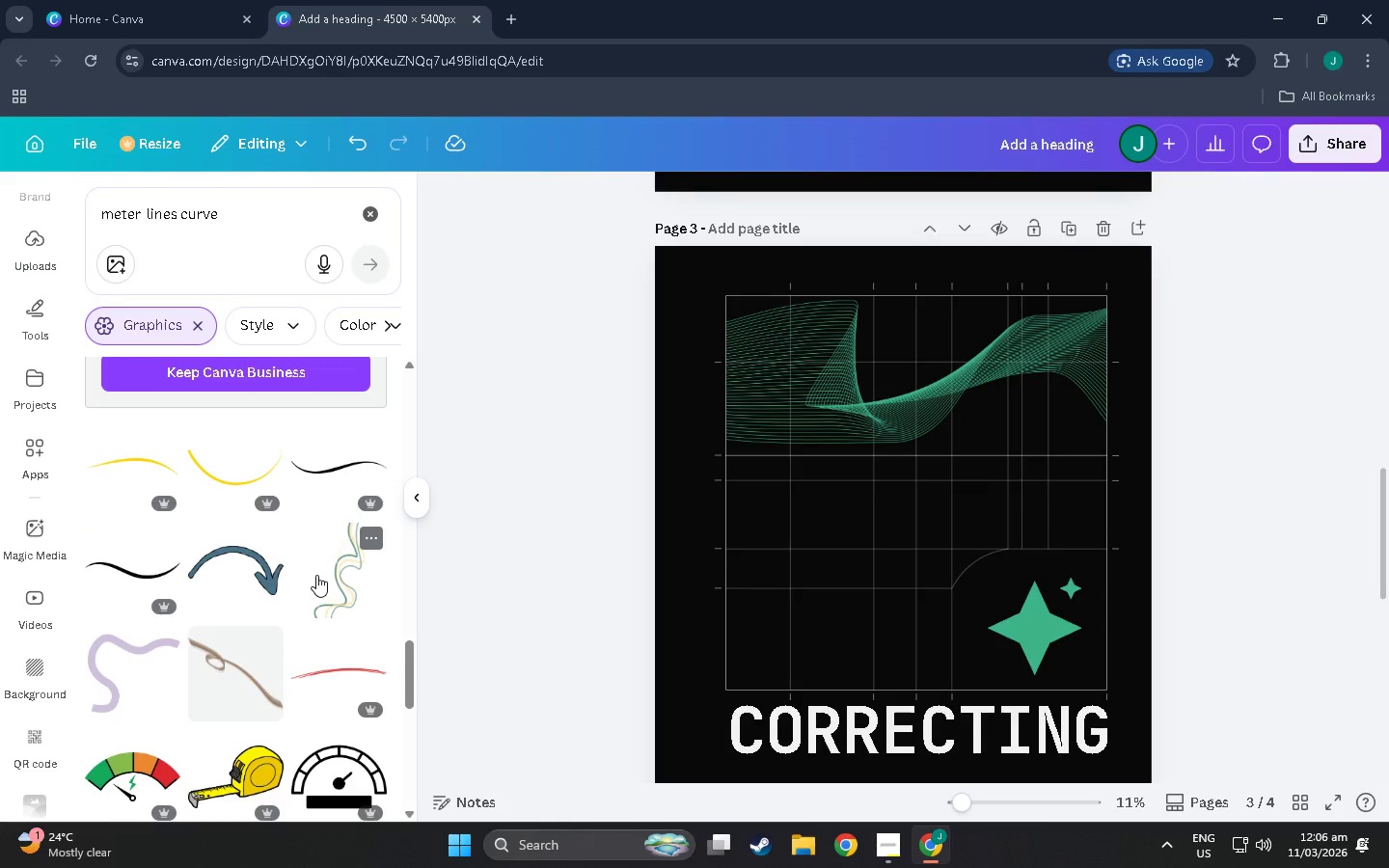 
wait(7.79)
 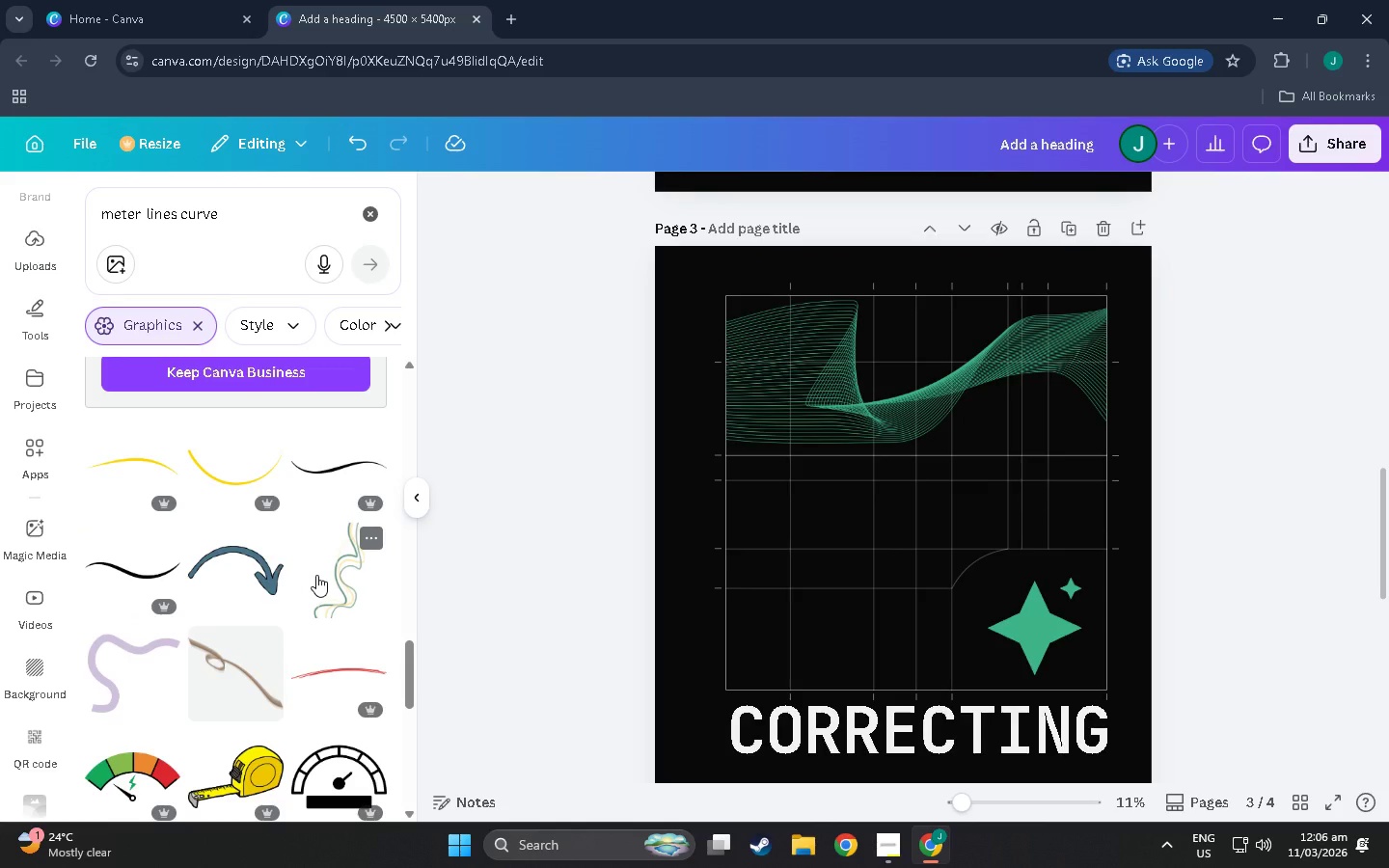 
scroll: coordinate [316, 575], scroll_direction: down, amount: 1.0
 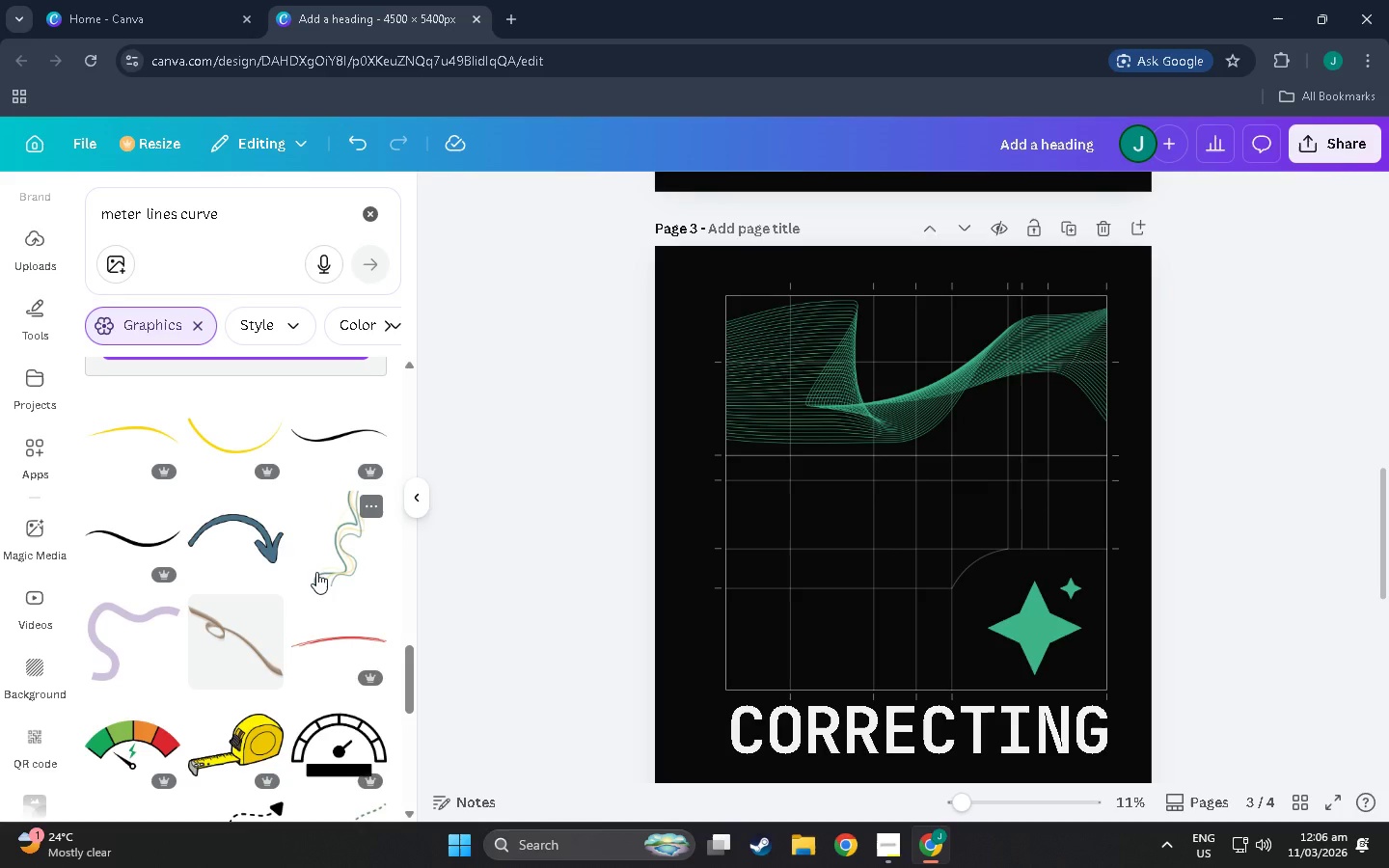 
wait(7.81)
 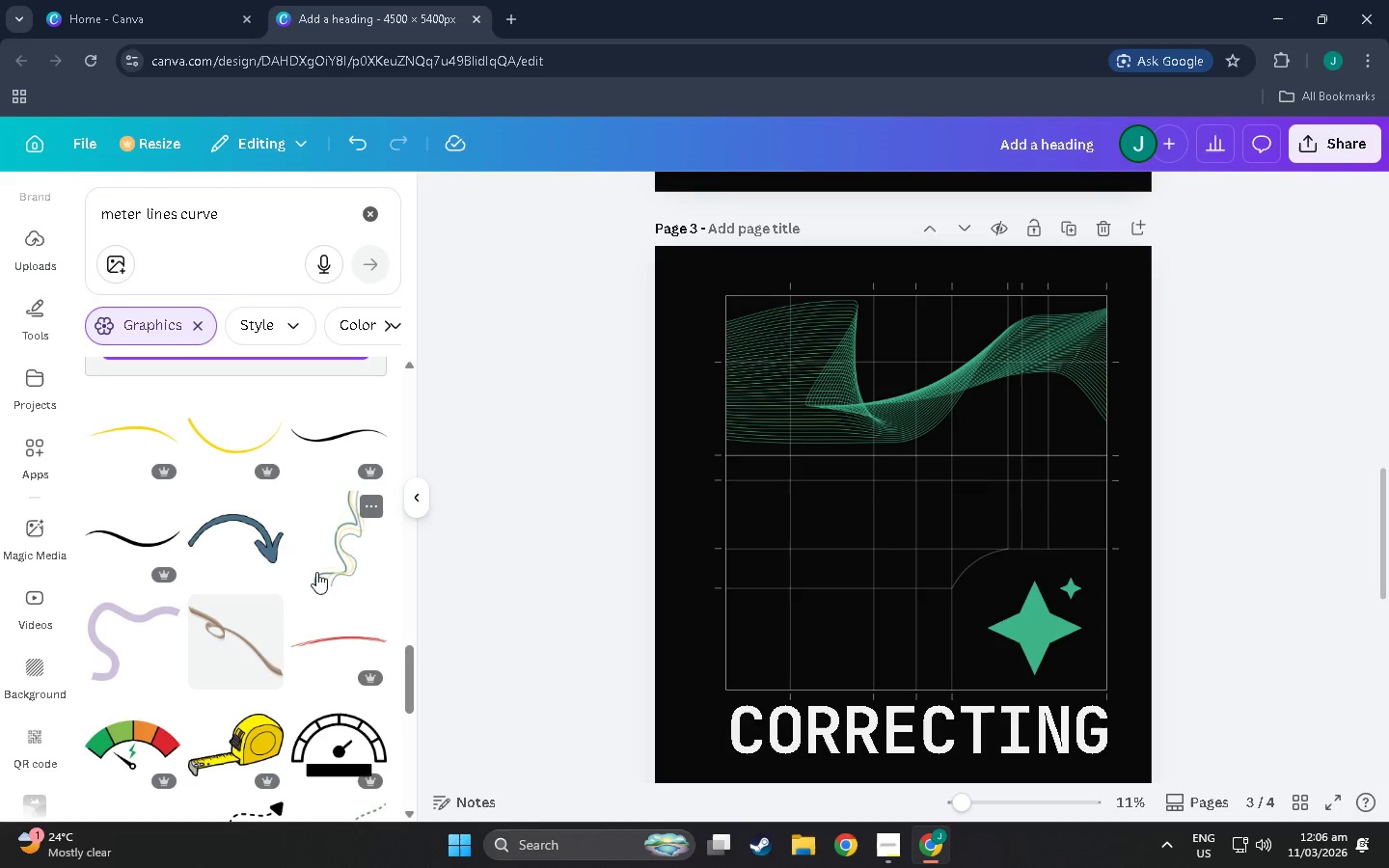 
left_click([334, 431])
 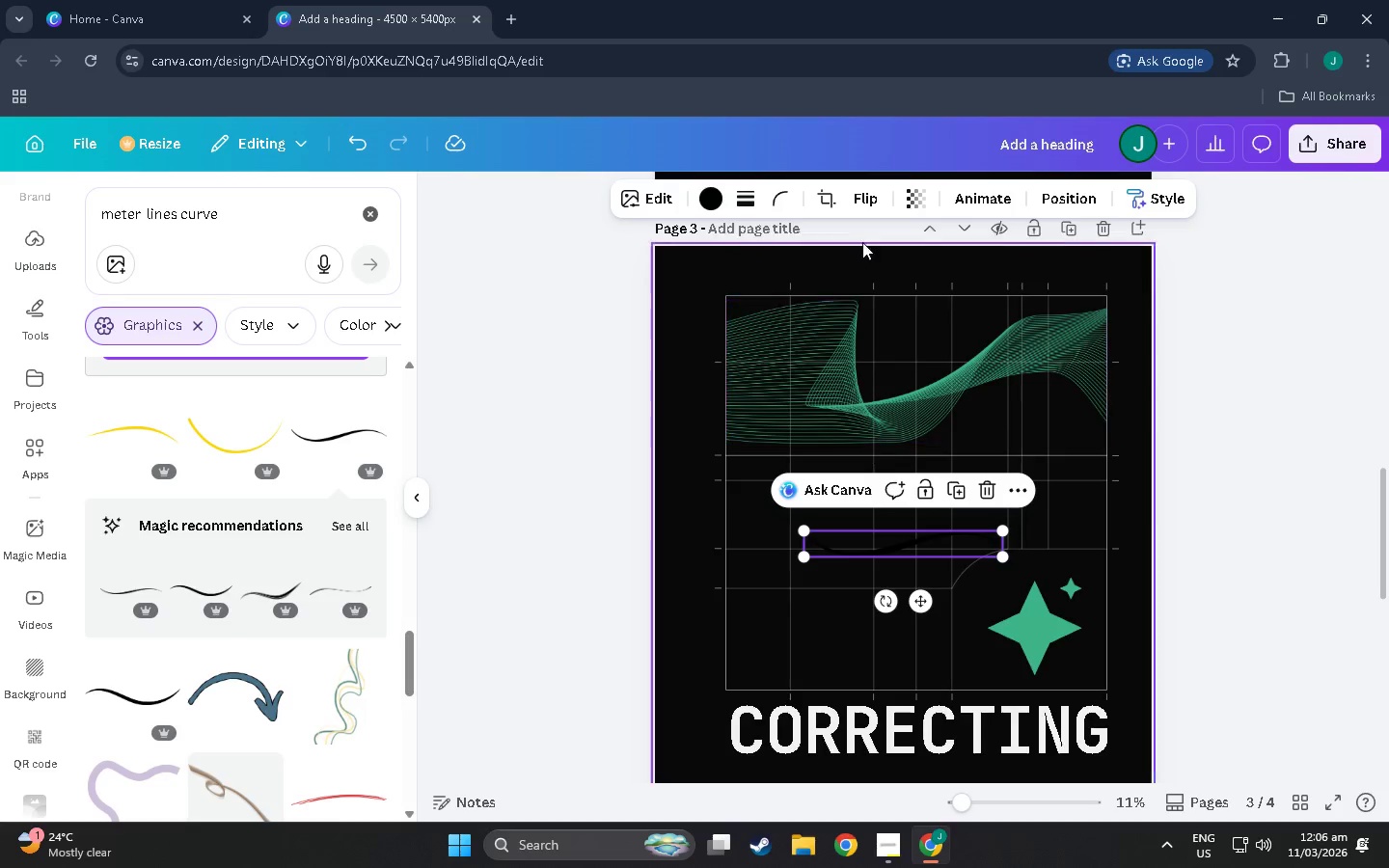 
left_click([709, 189])
 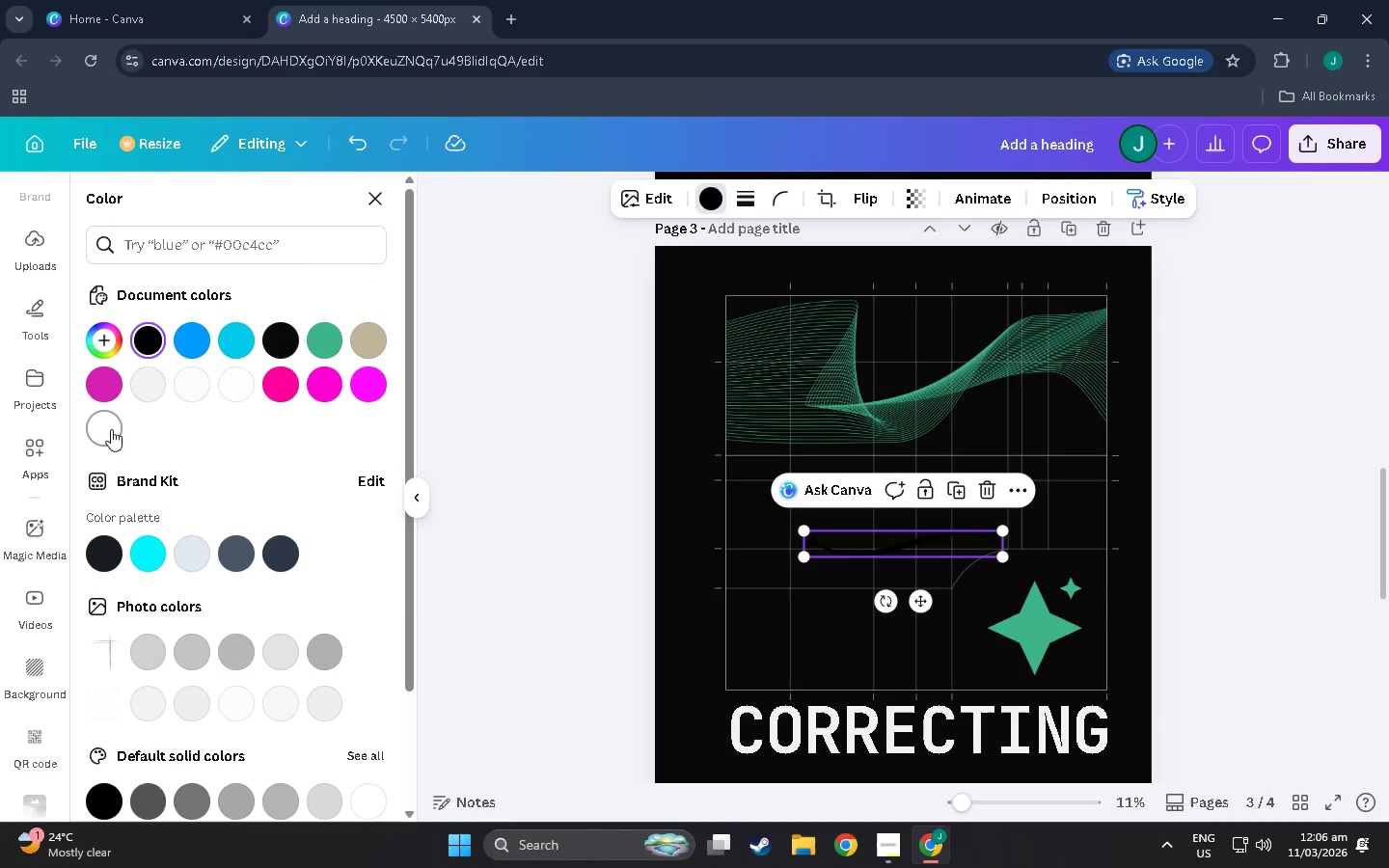 
left_click([109, 428])
 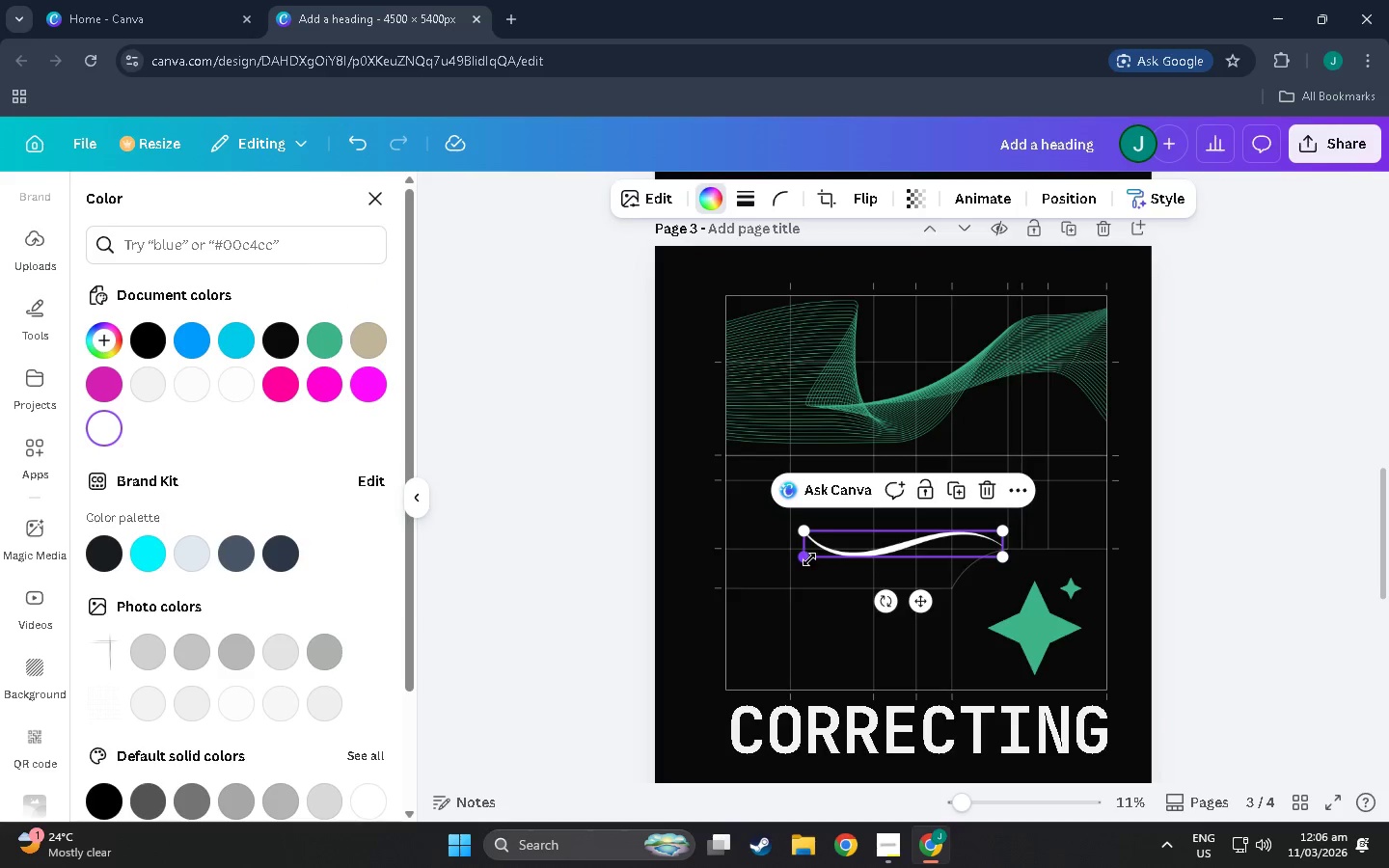 
left_click_drag(start_coordinate=[804, 559], to_coordinate=[806, 595])
 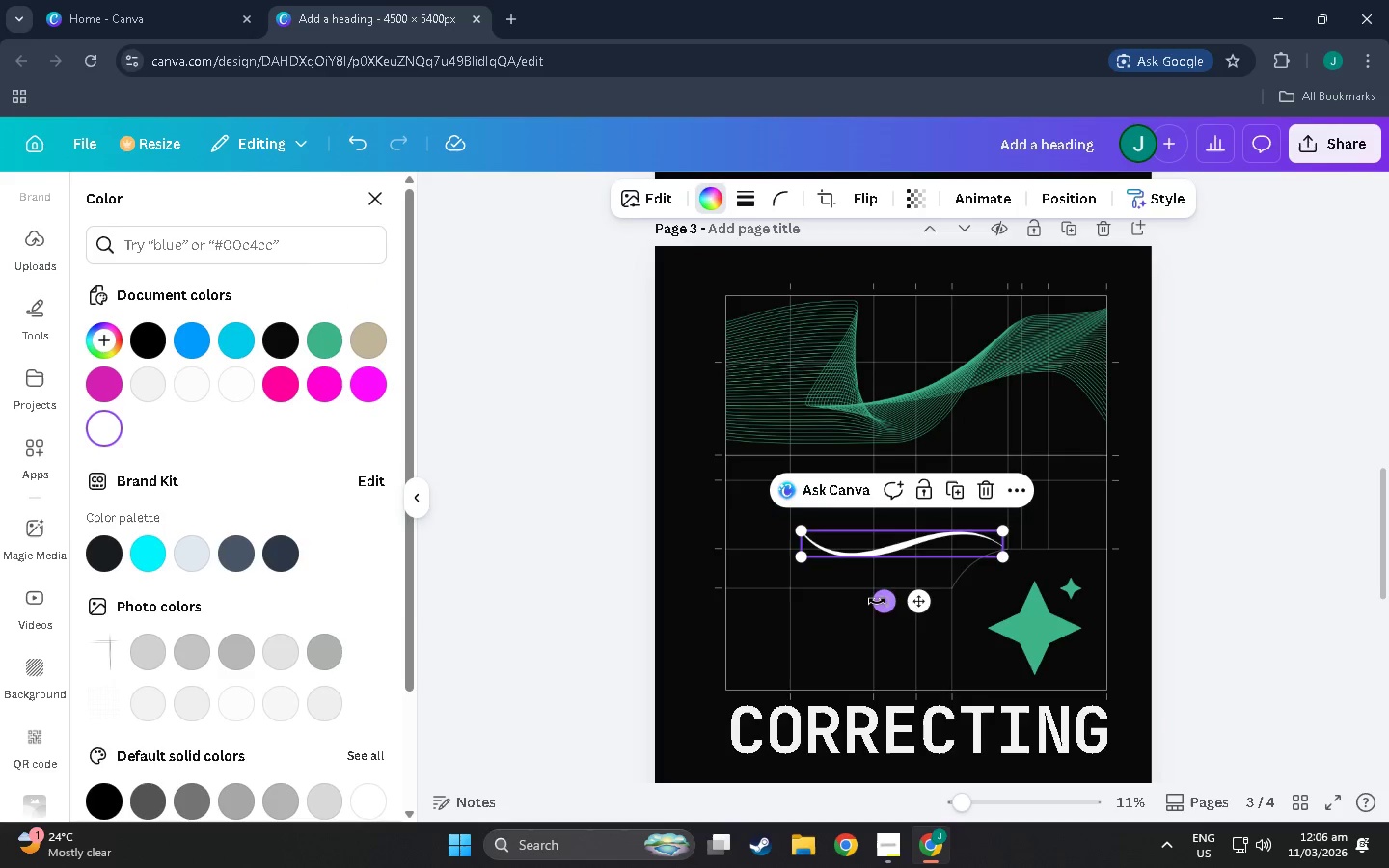 
left_click_drag(start_coordinate=[880, 601], to_coordinate=[912, 619])
 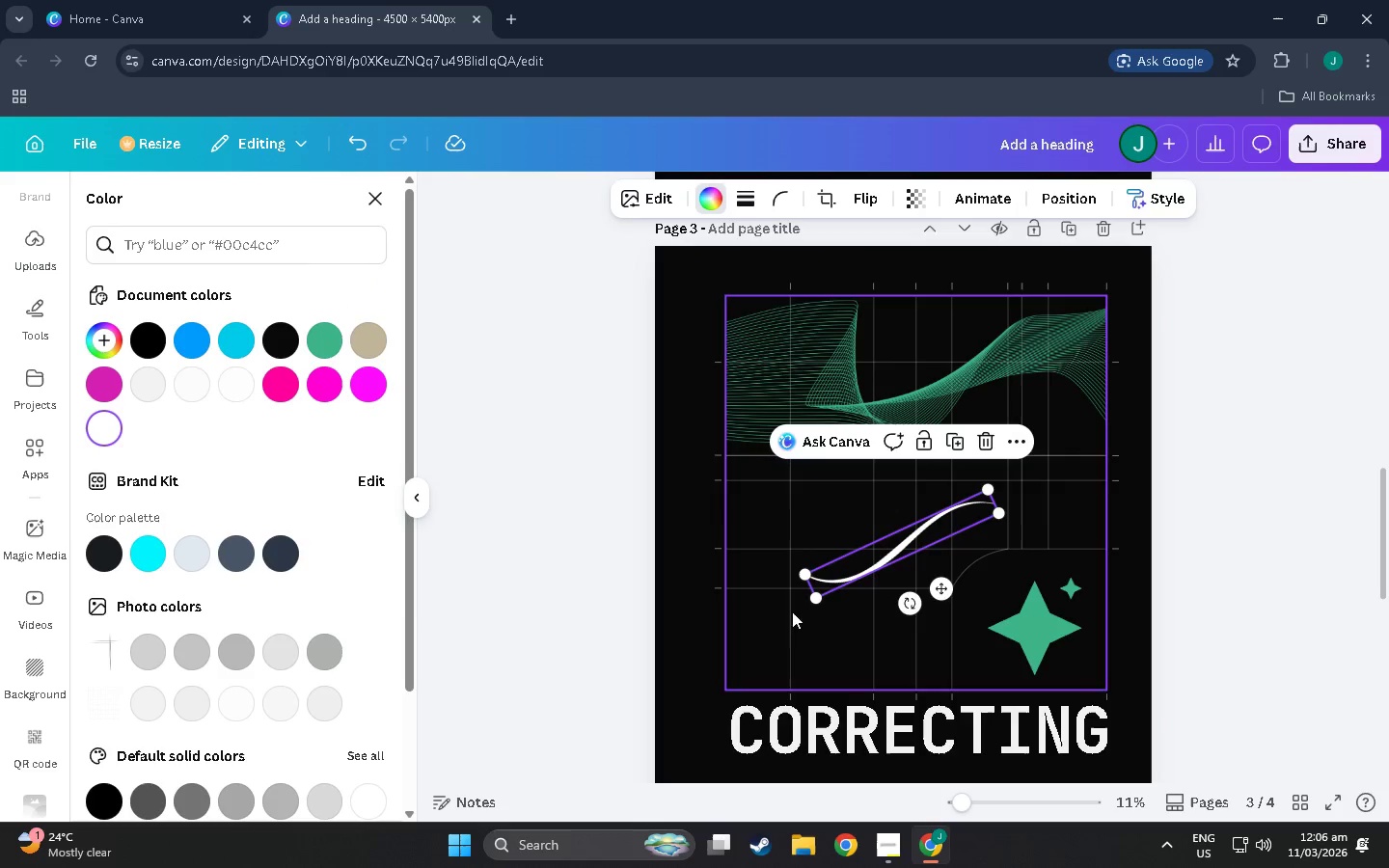 
left_click([839, 744])
 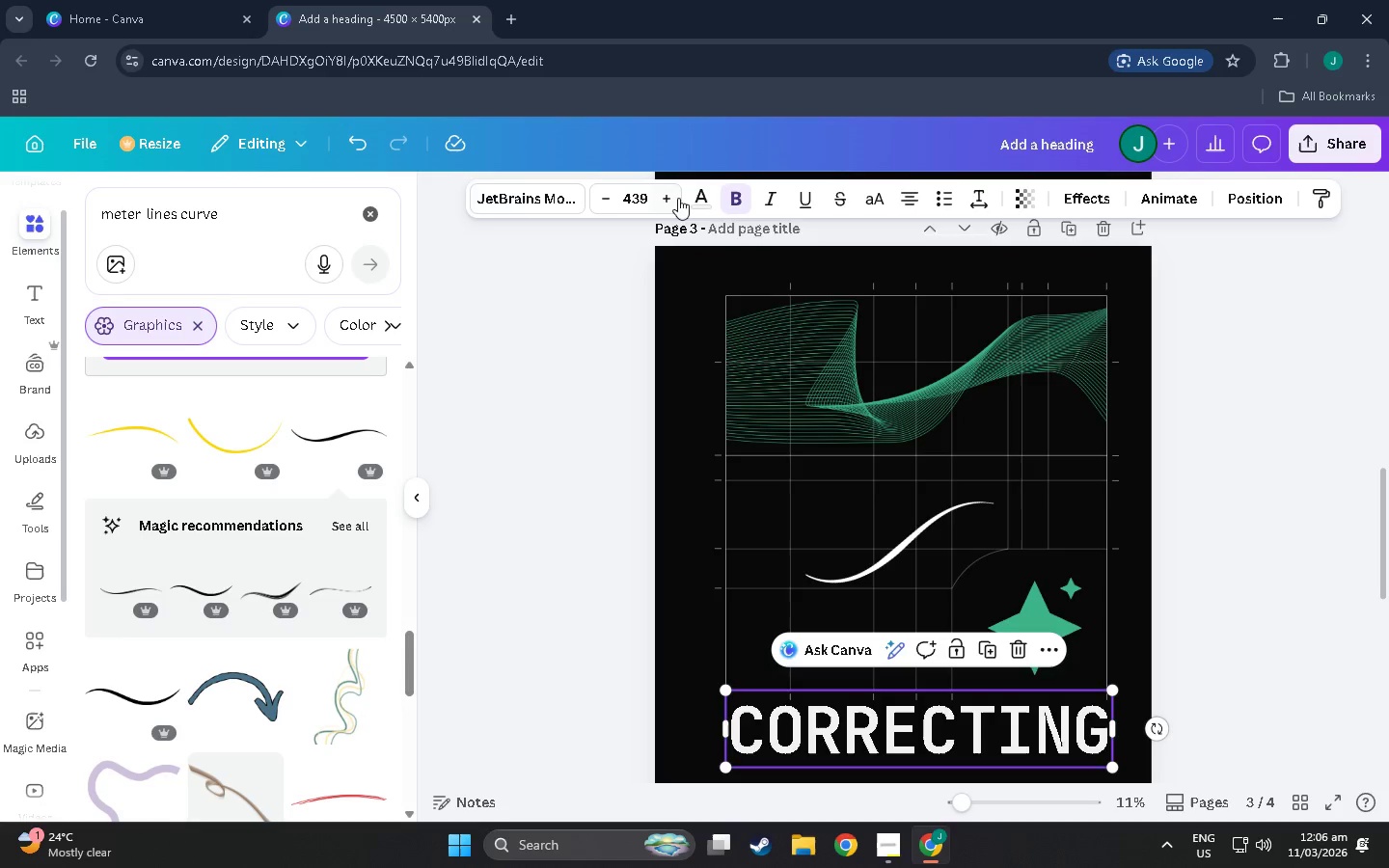 
left_click([696, 195])
 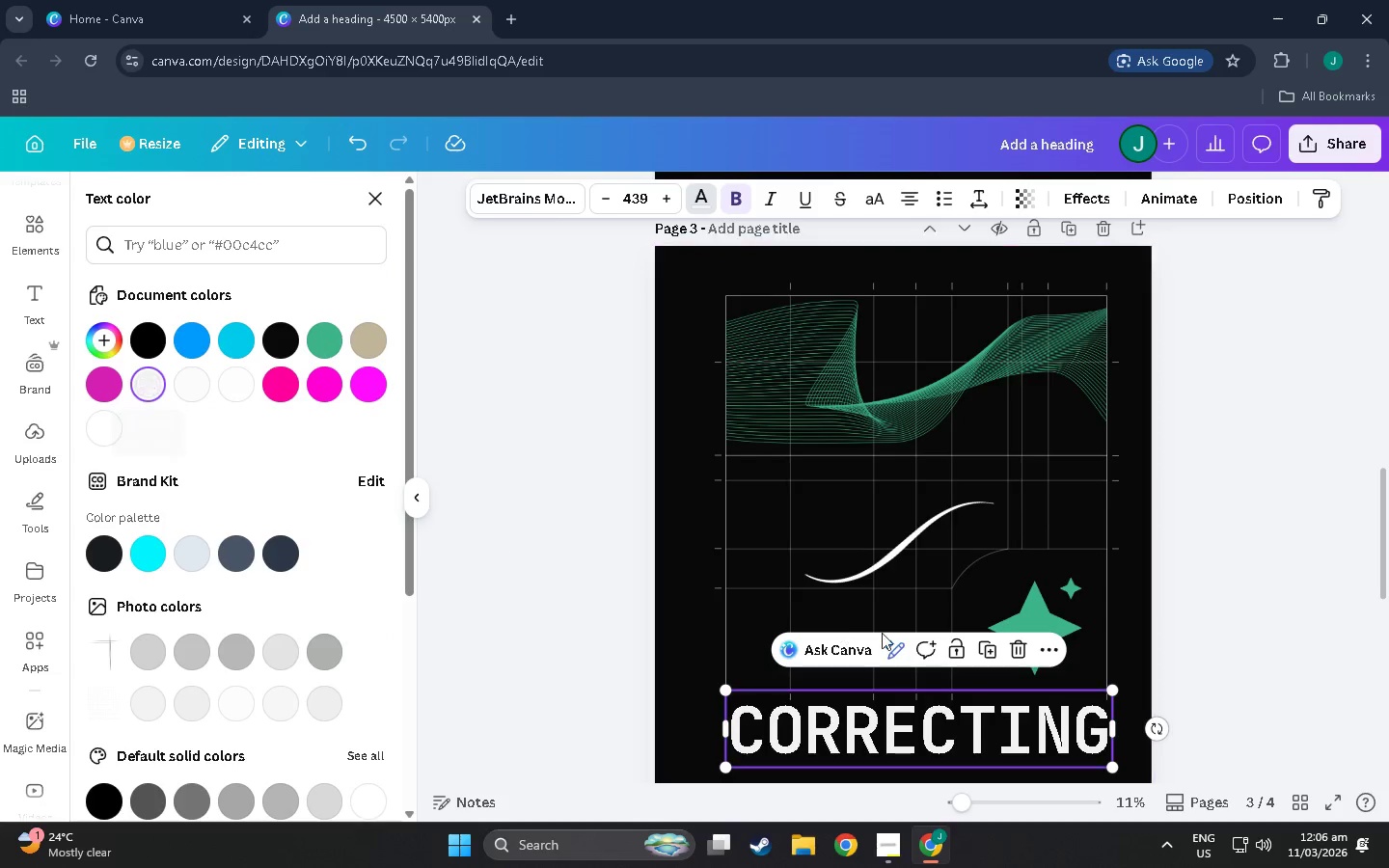 
double_click([875, 559])
 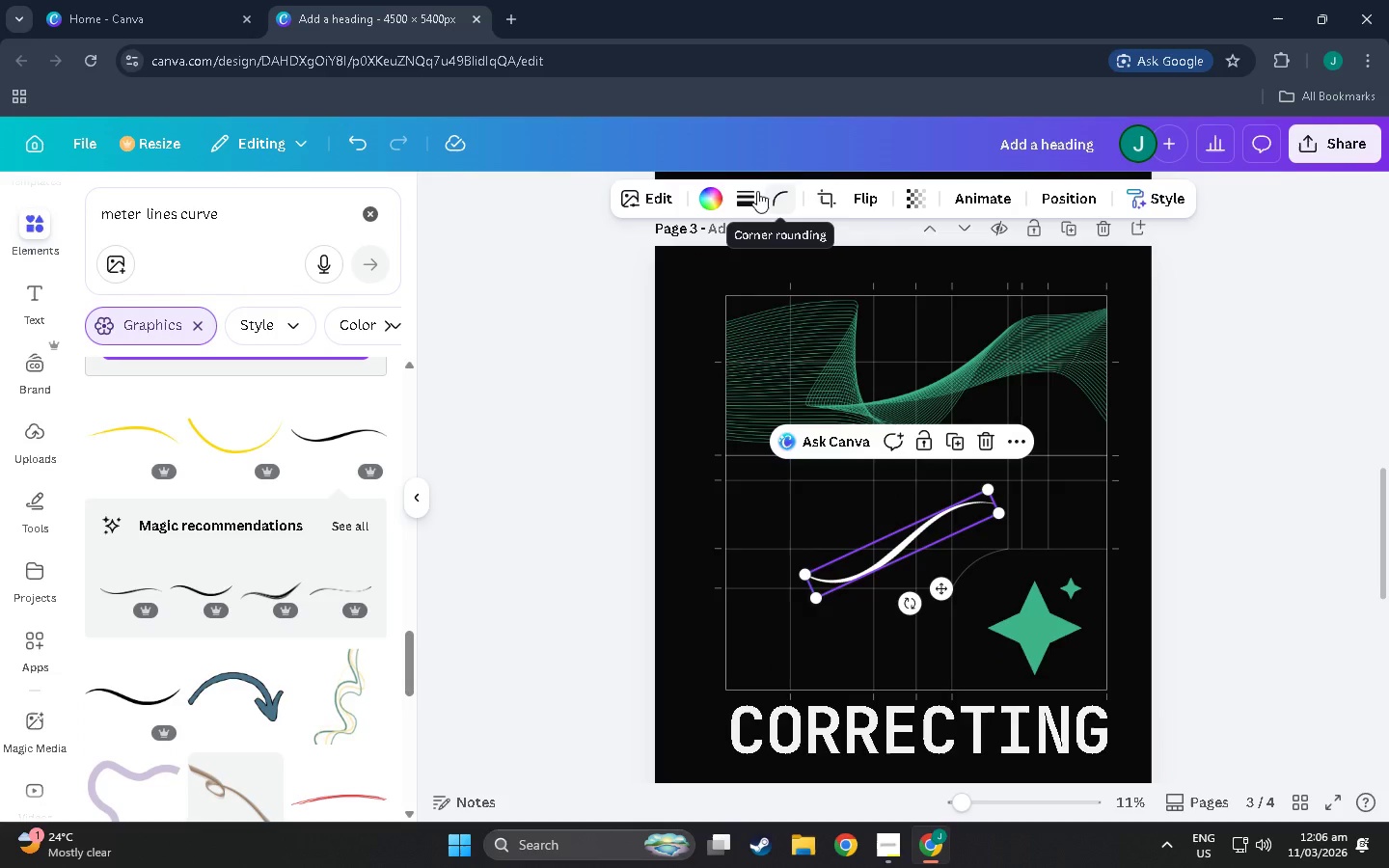 
left_click([712, 195])
 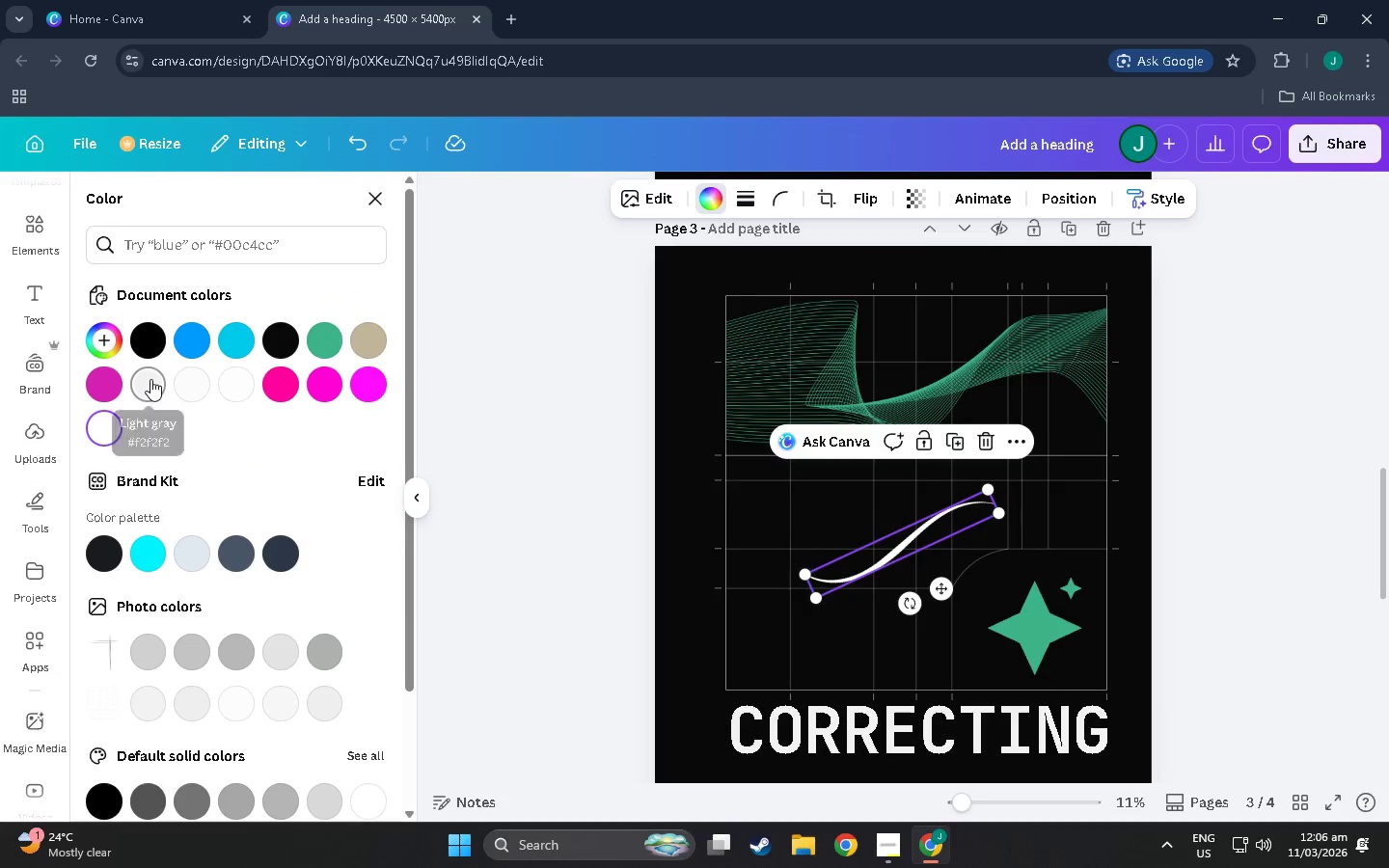 
left_click([150, 379])
 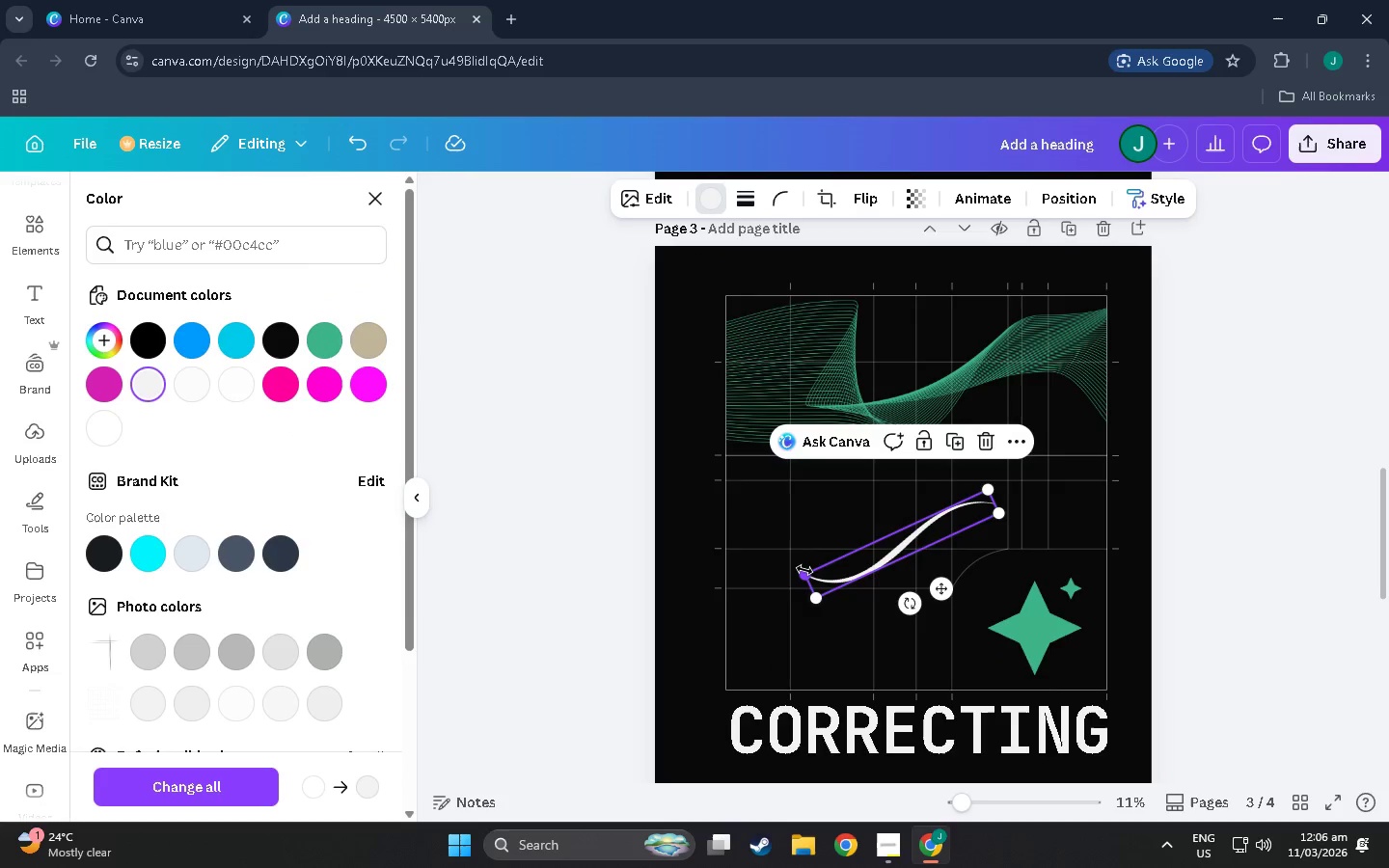 
left_click_drag(start_coordinate=[804, 570], to_coordinate=[718, 577])
 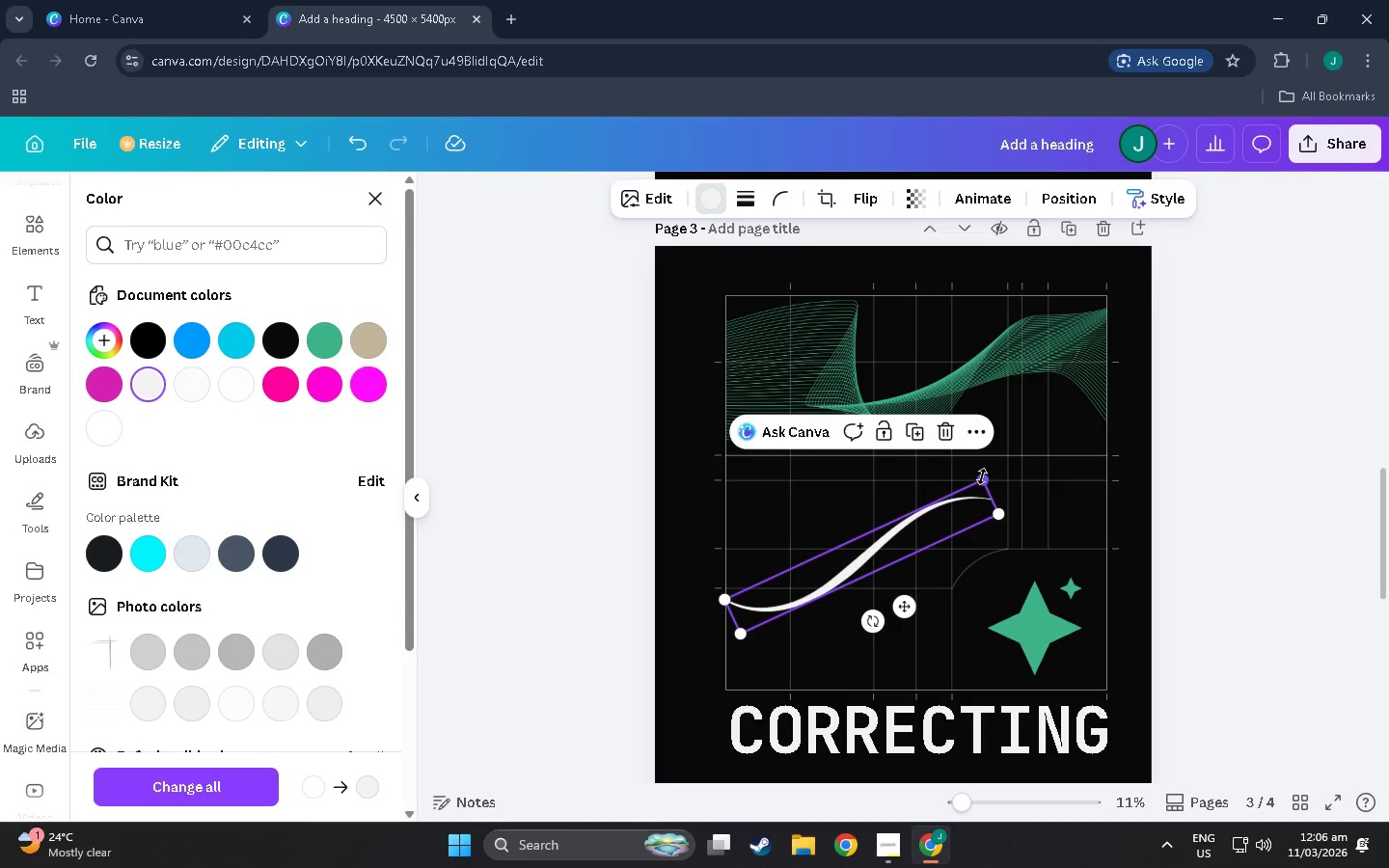 
left_click_drag(start_coordinate=[982, 476], to_coordinate=[1113, 442])
 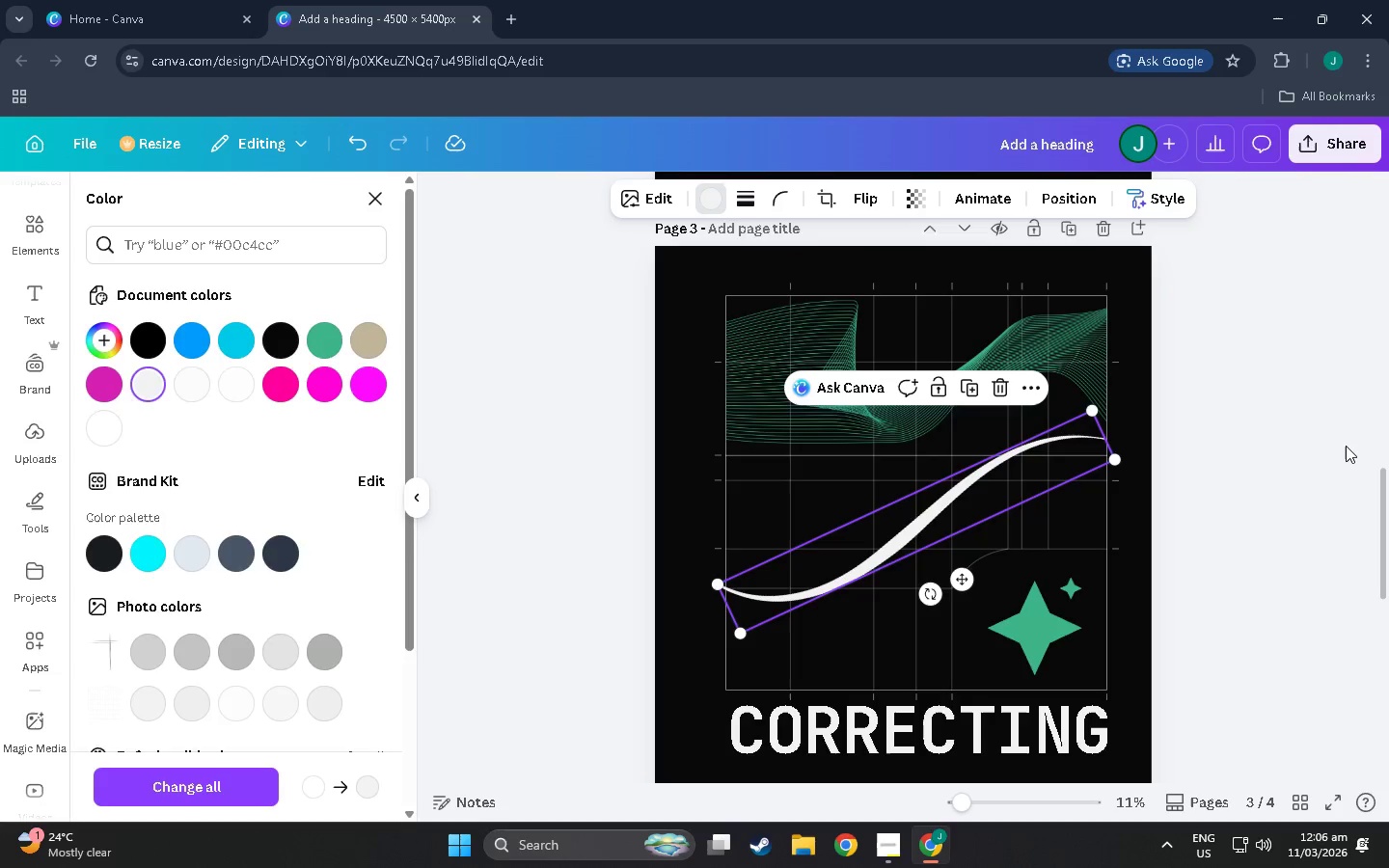 
left_click([1346, 445])
 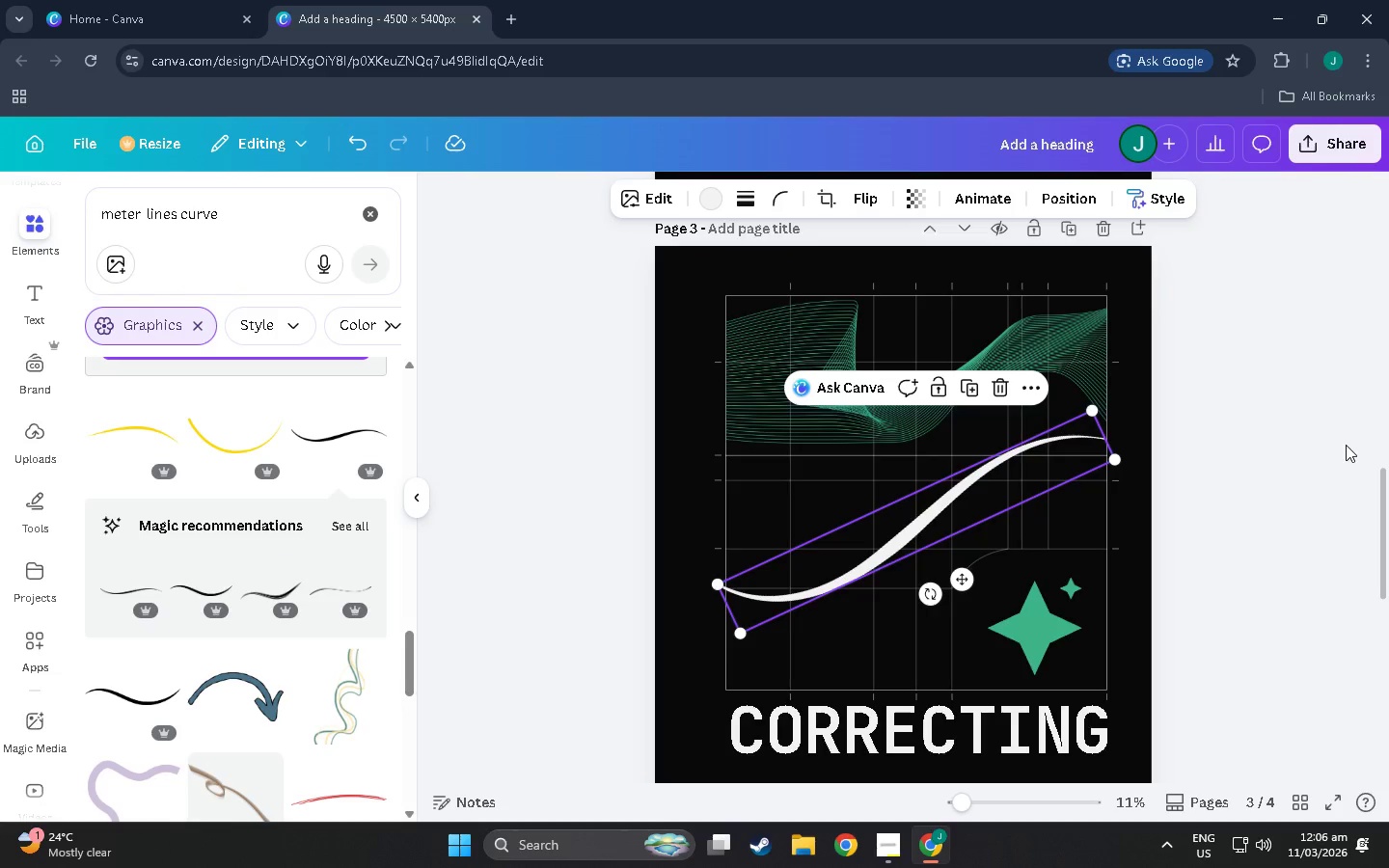 
left_click([1346, 445])
 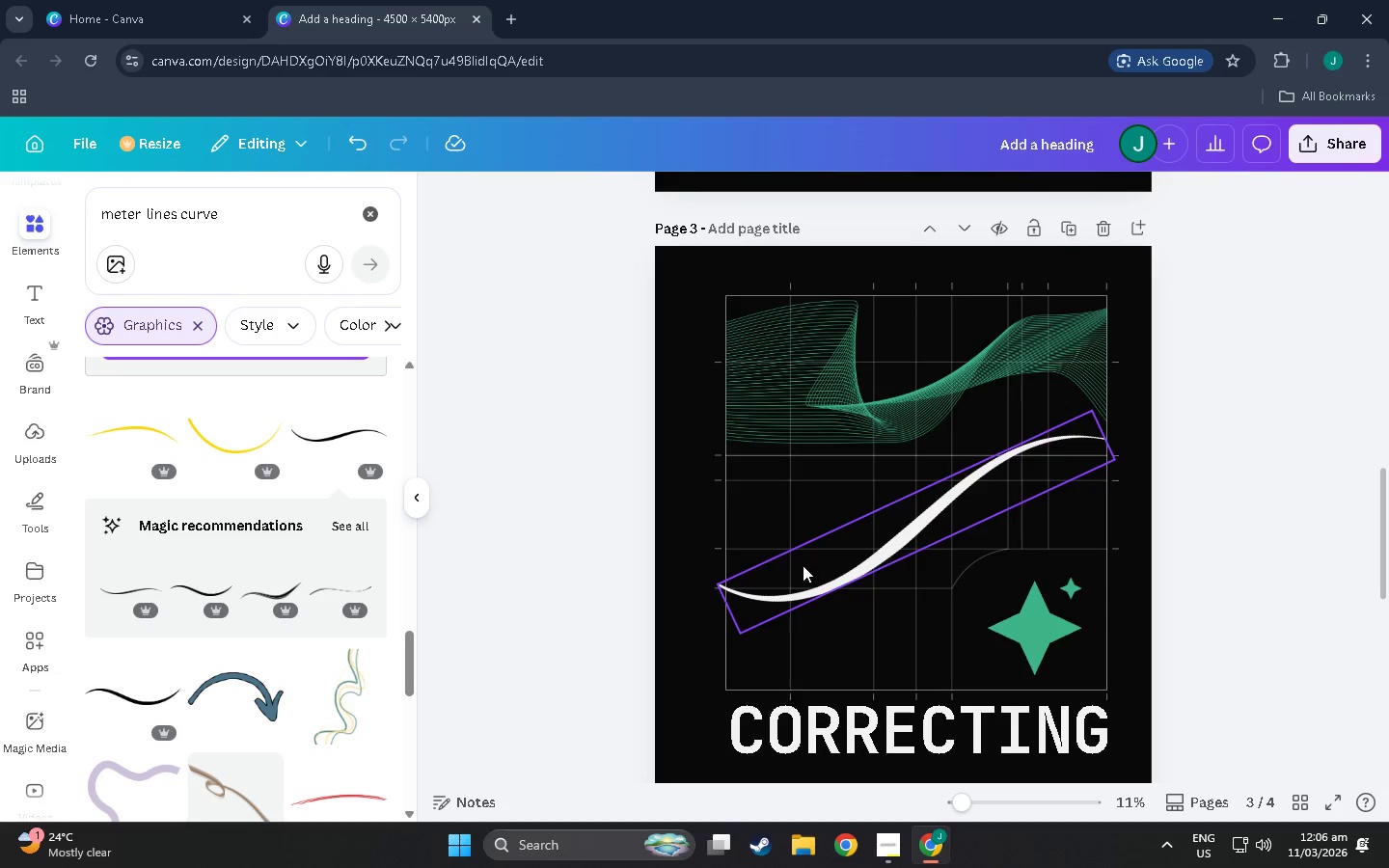 
left_click_drag(start_coordinate=[836, 580], to_coordinate=[843, 475])
 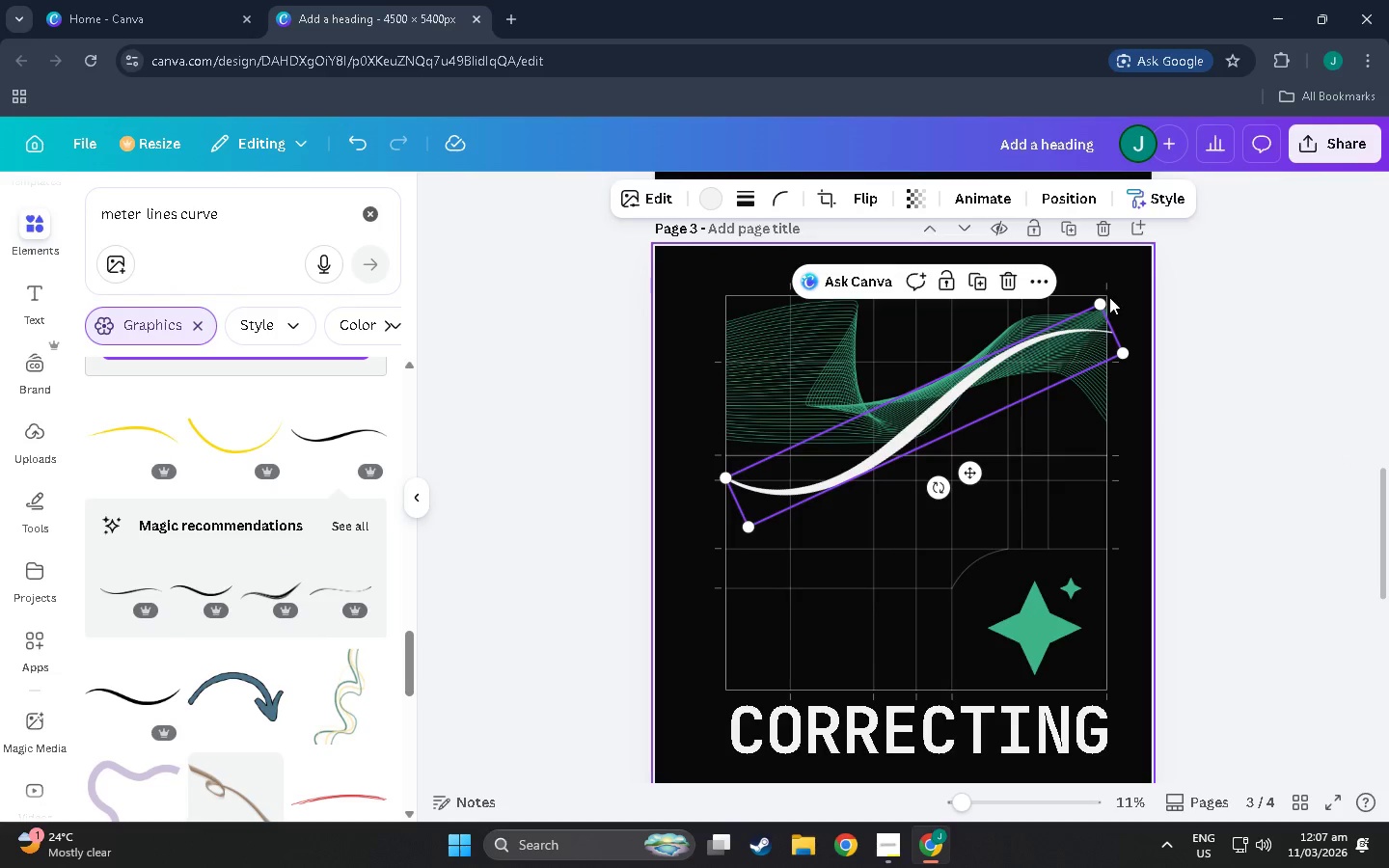 
left_click_drag(start_coordinate=[1095, 302], to_coordinate=[1033, 407])
 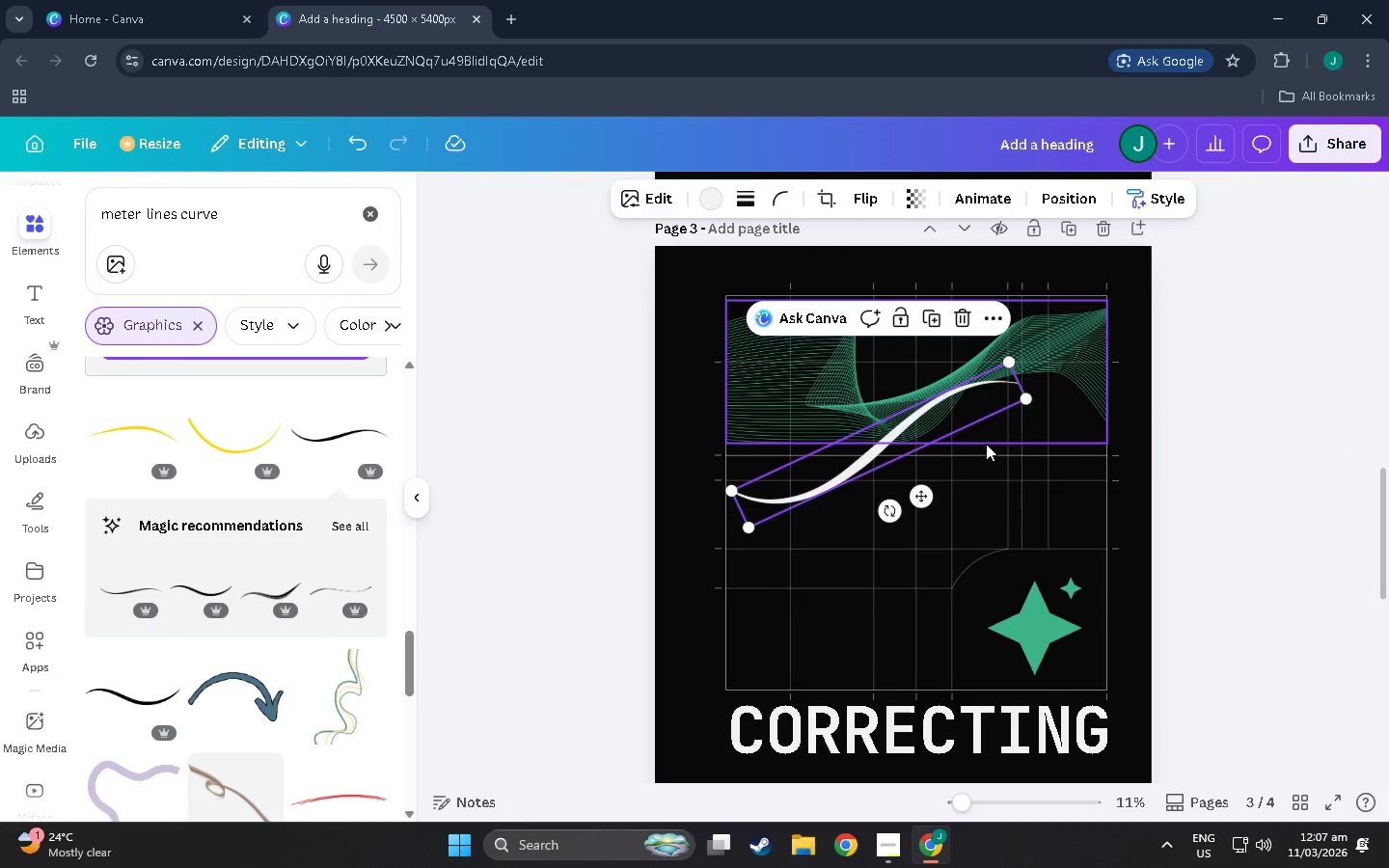 
left_click_drag(start_coordinate=[986, 444], to_coordinate=[997, 448])
 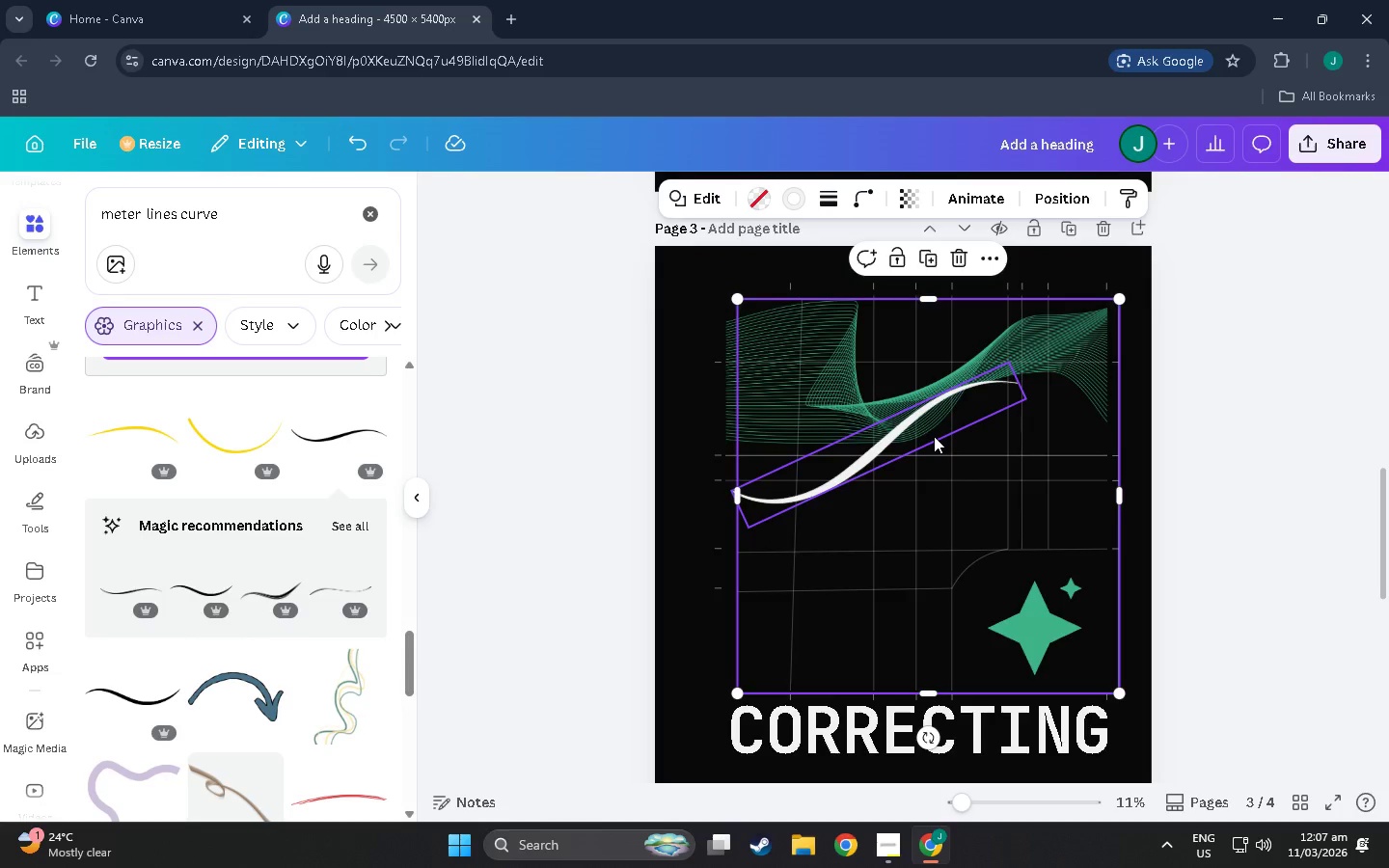 
key(Control+Z)
 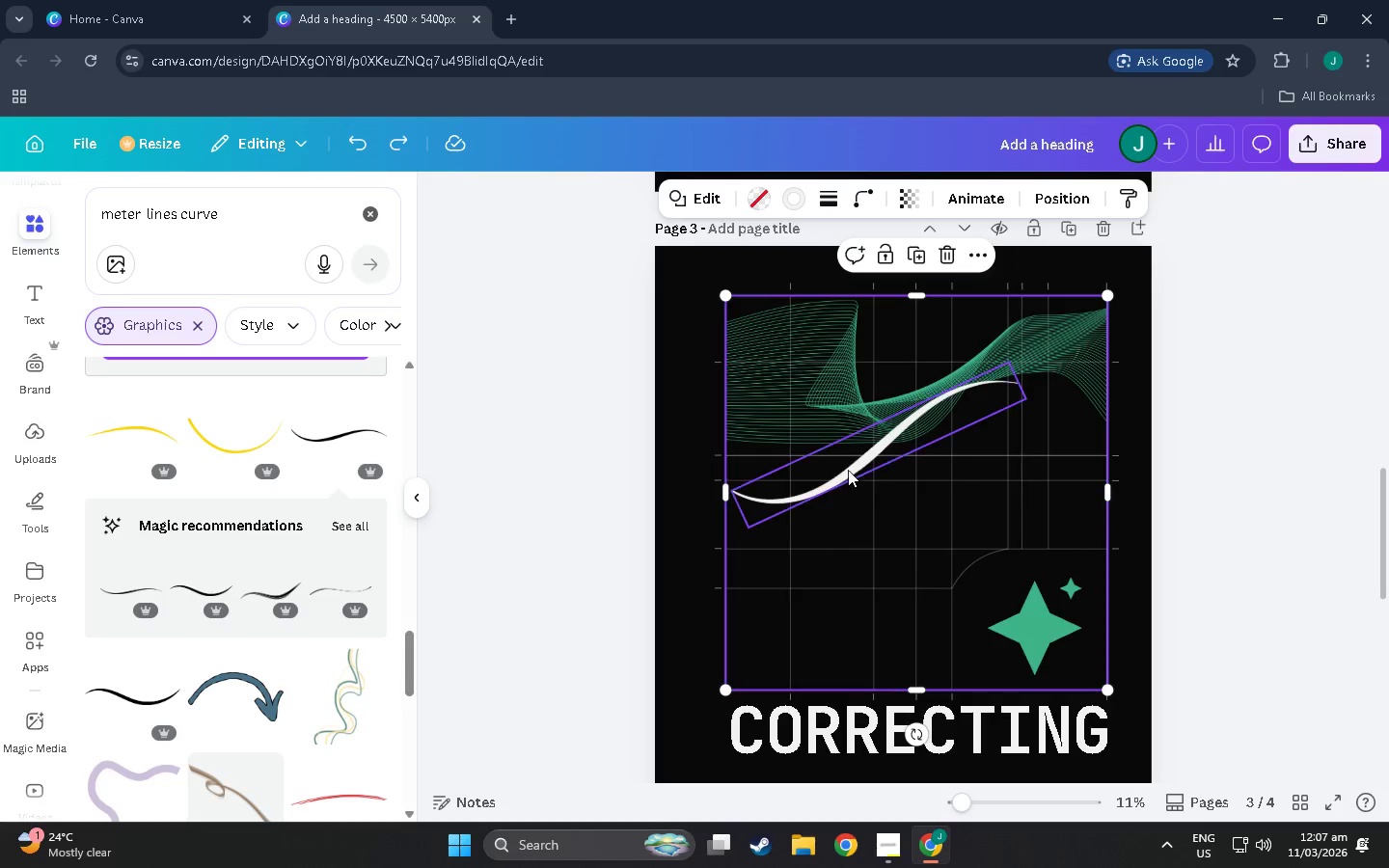 
left_click([848, 470])
 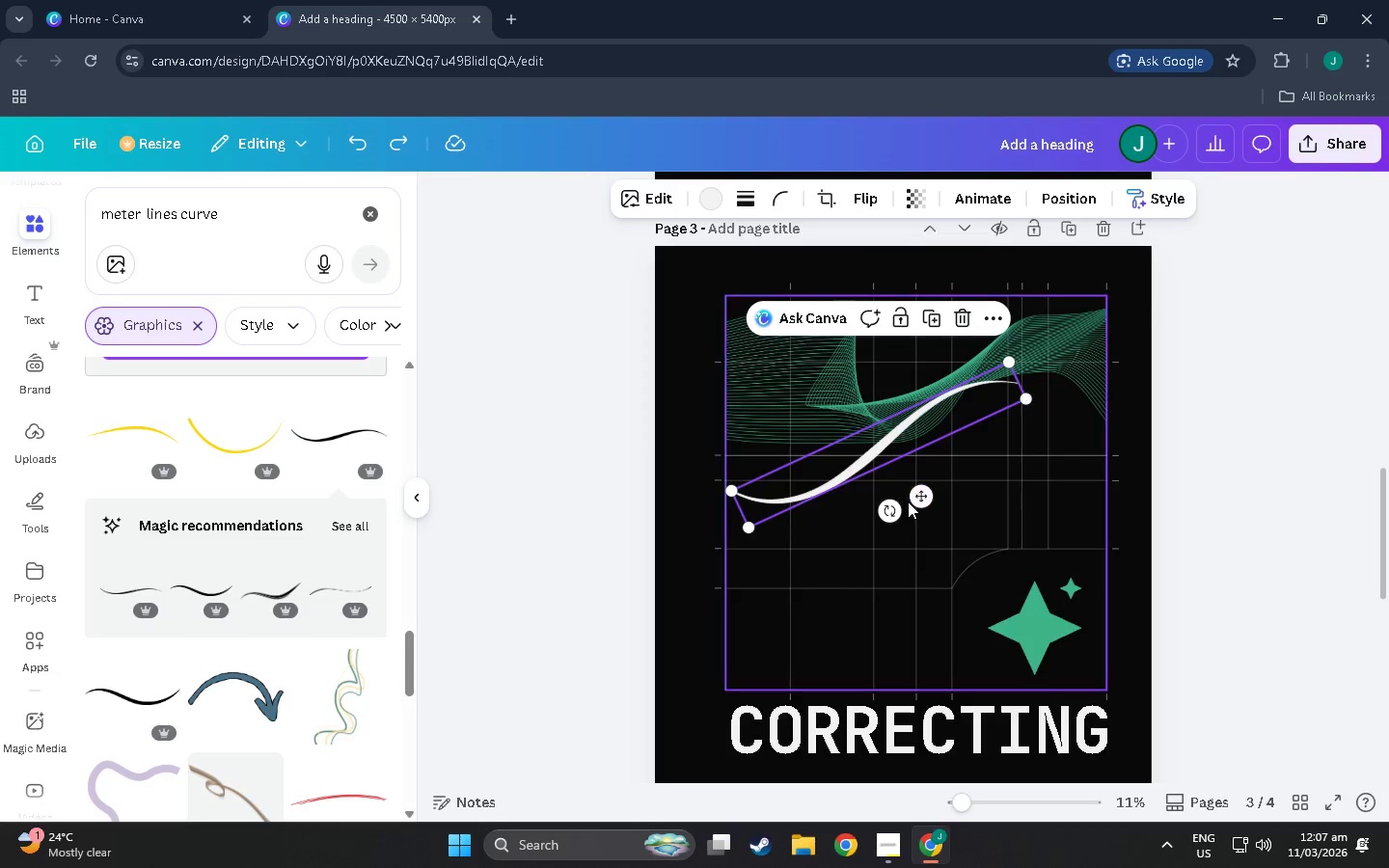 
left_click_drag(start_coordinate=[892, 511], to_coordinate=[870, 515])
 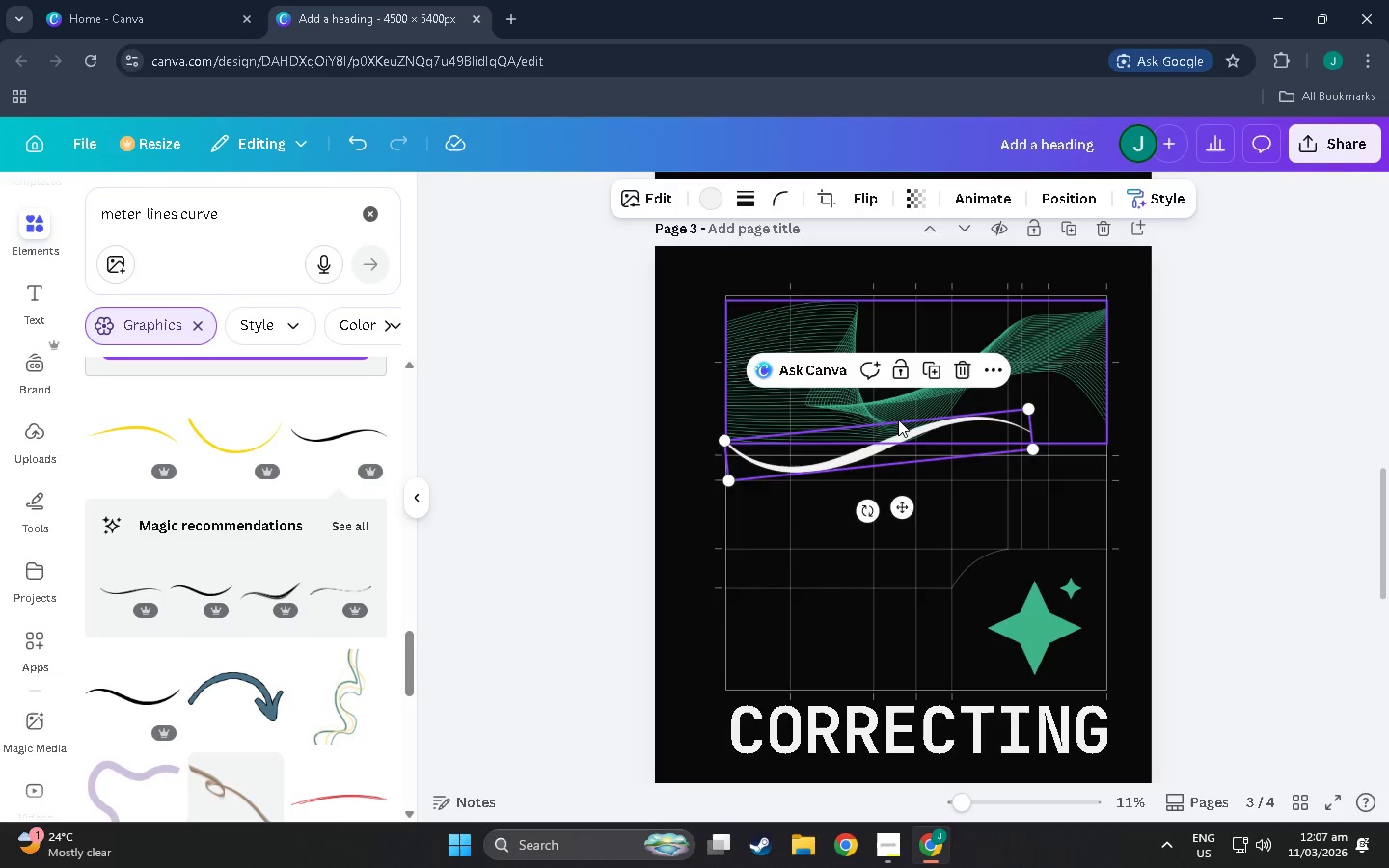 
left_click_drag(start_coordinate=[899, 420], to_coordinate=[926, 440])
 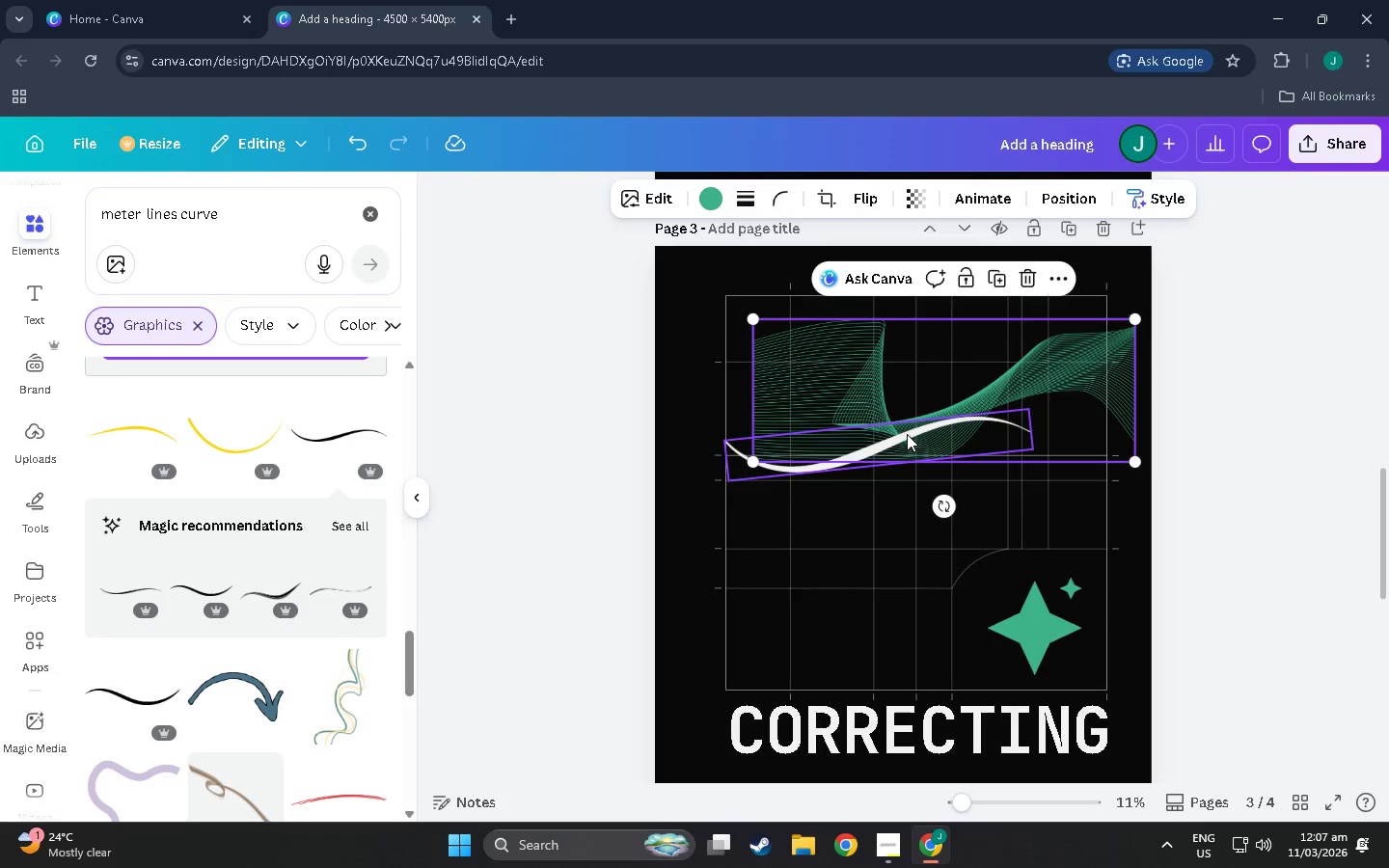 
key(Control+Z)
 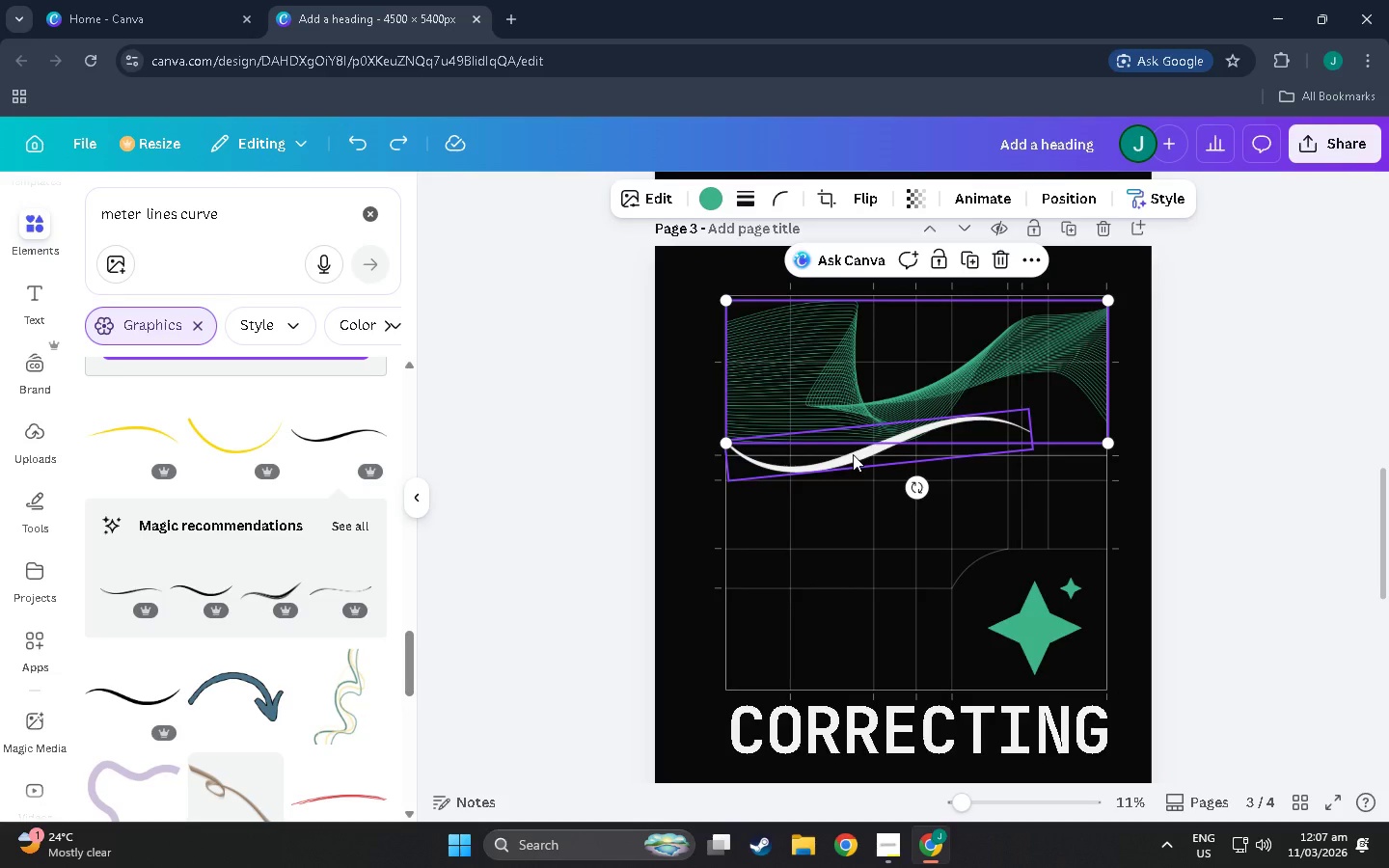 
left_click([853, 454])
 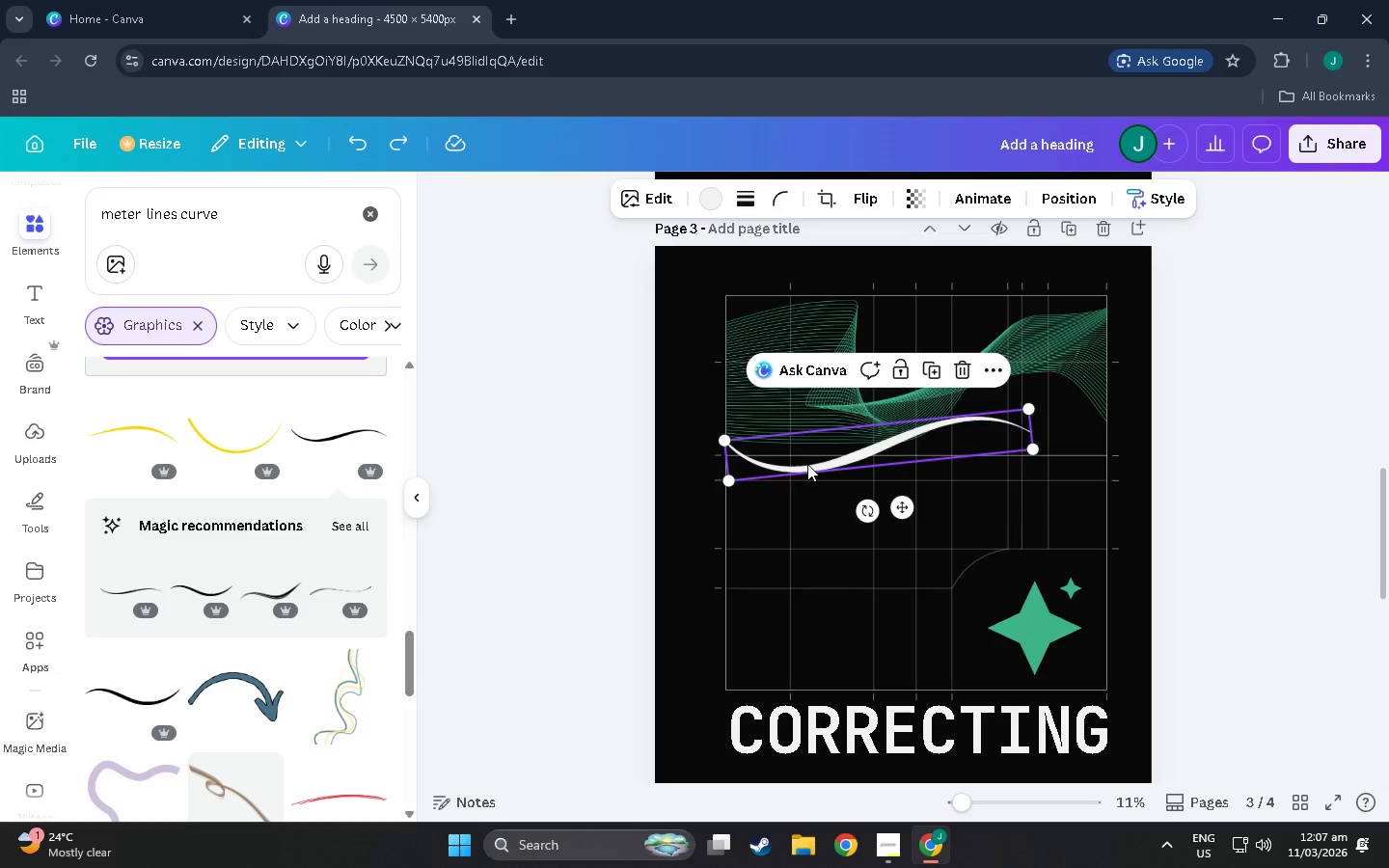 
left_click_drag(start_coordinate=[807, 464], to_coordinate=[809, 499])
 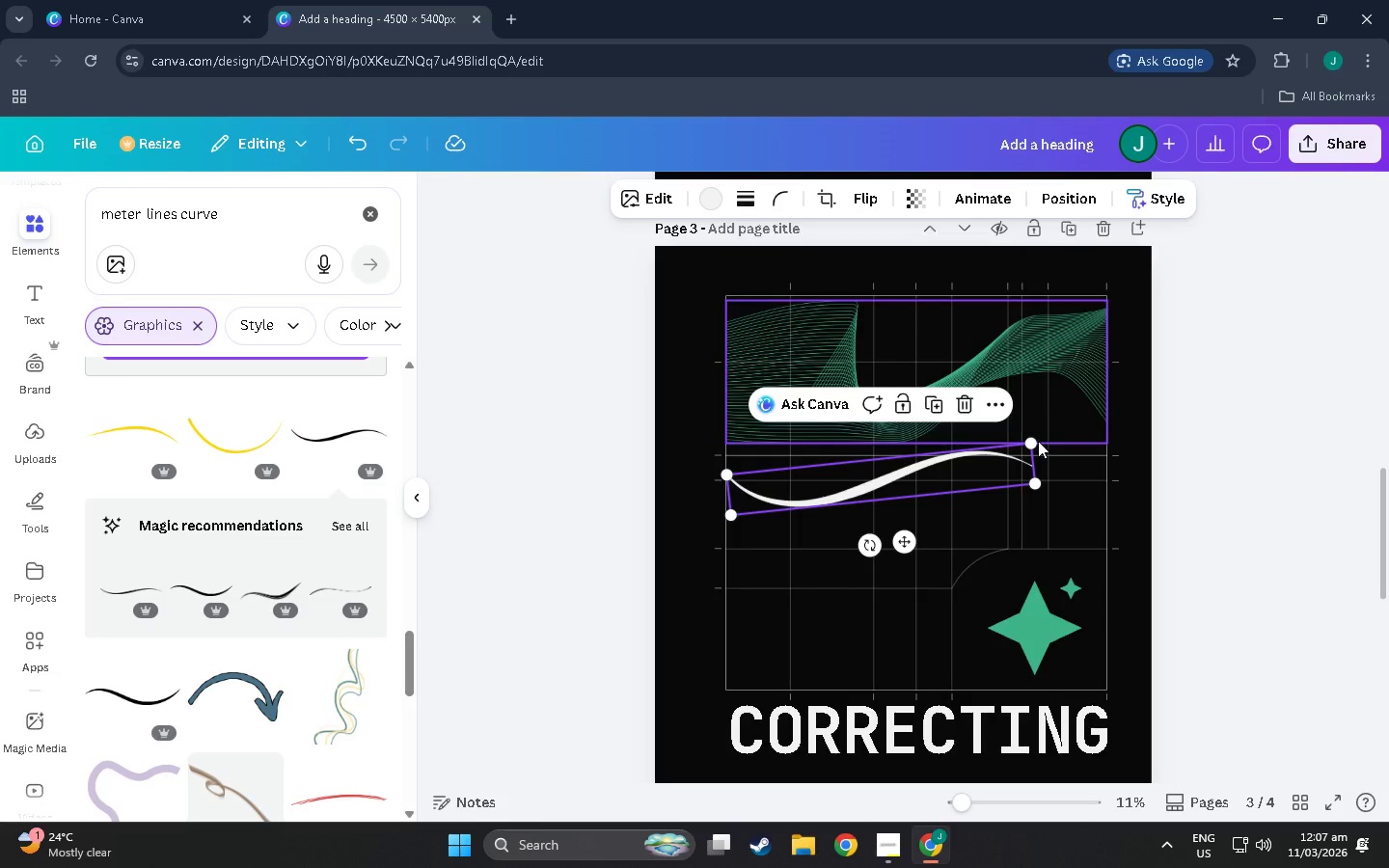 
left_click_drag(start_coordinate=[1036, 442], to_coordinate=[1109, 424])
 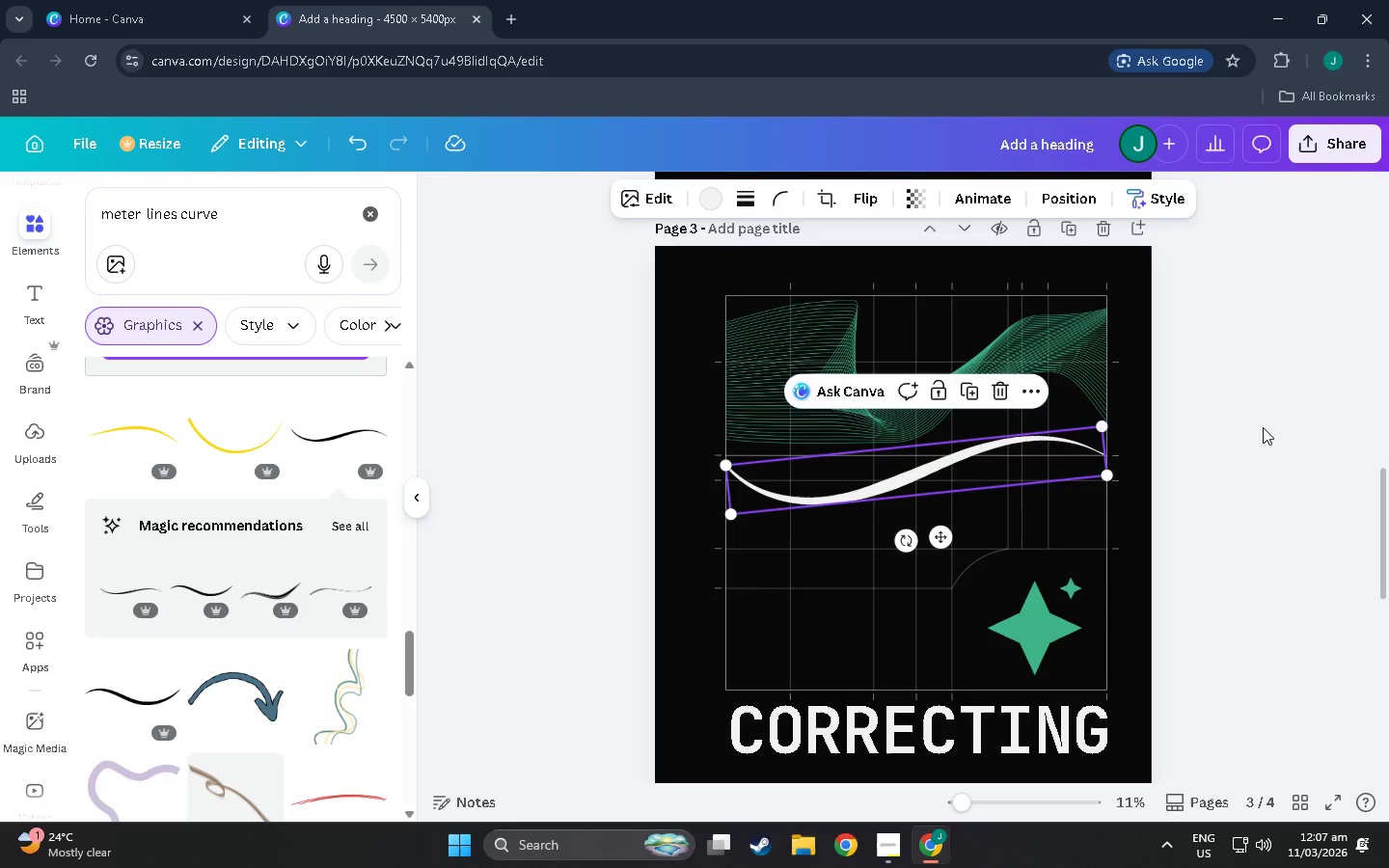 
left_click([1263, 427])
 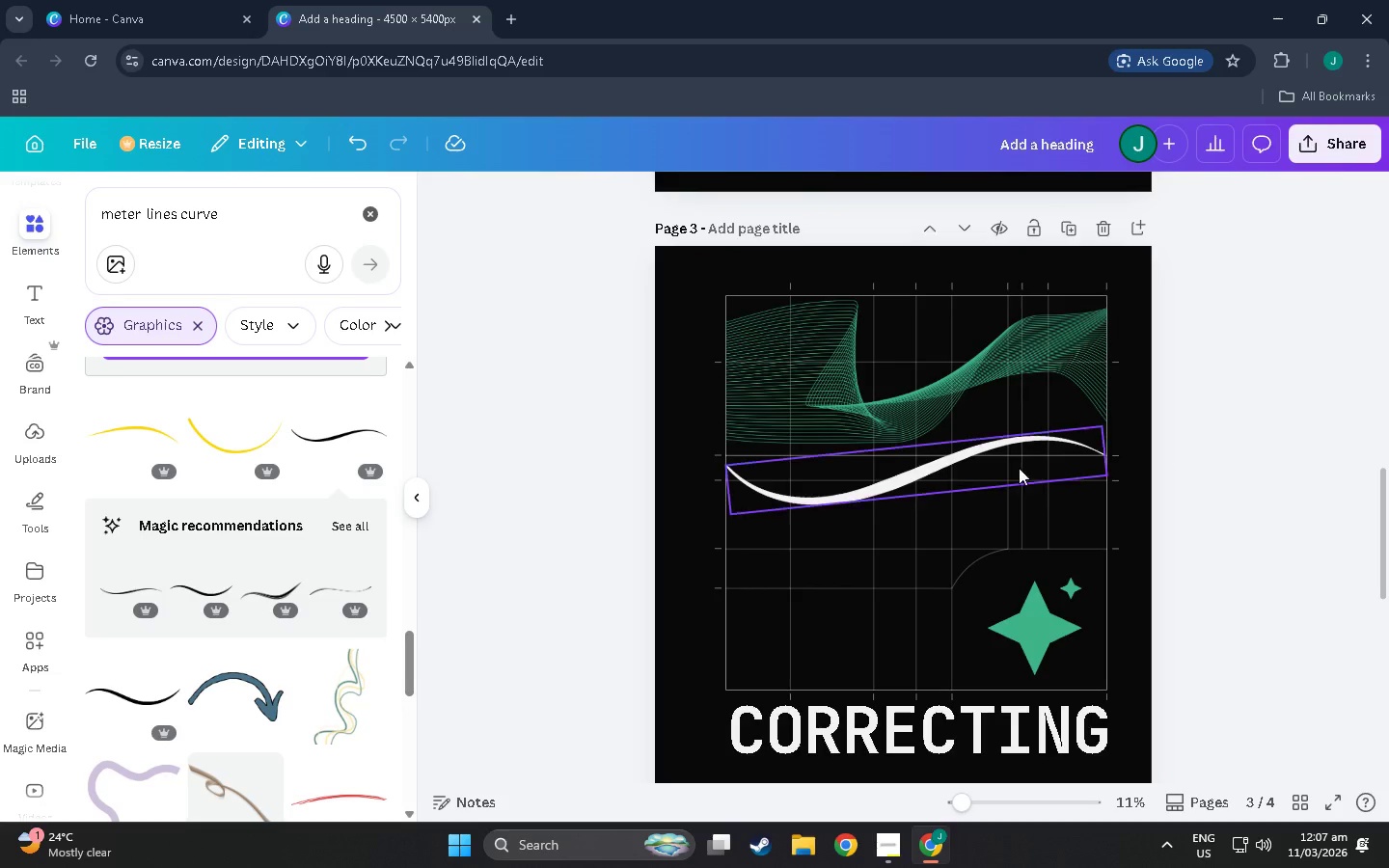 
left_click([929, 466])
 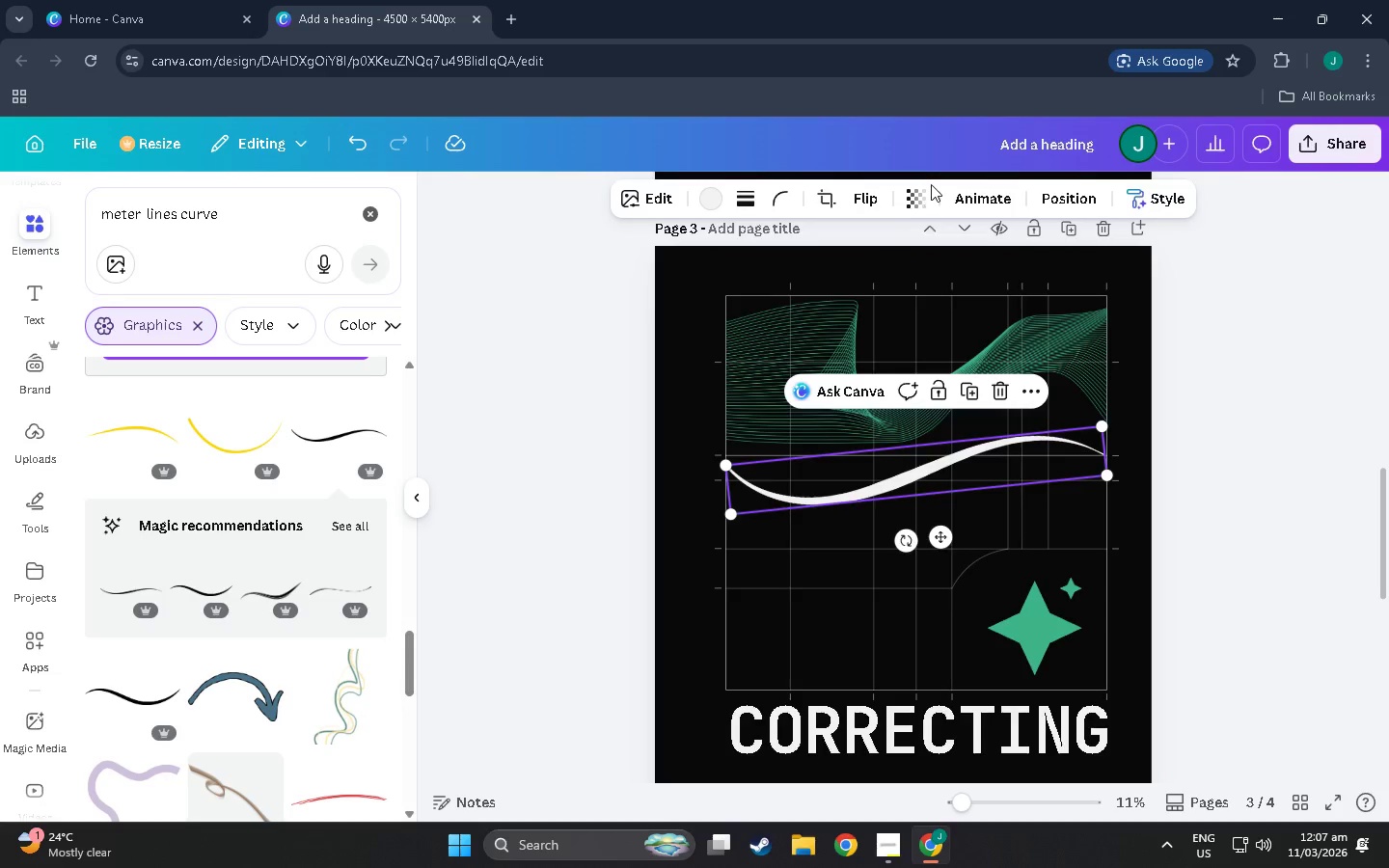 
left_click([901, 207])
 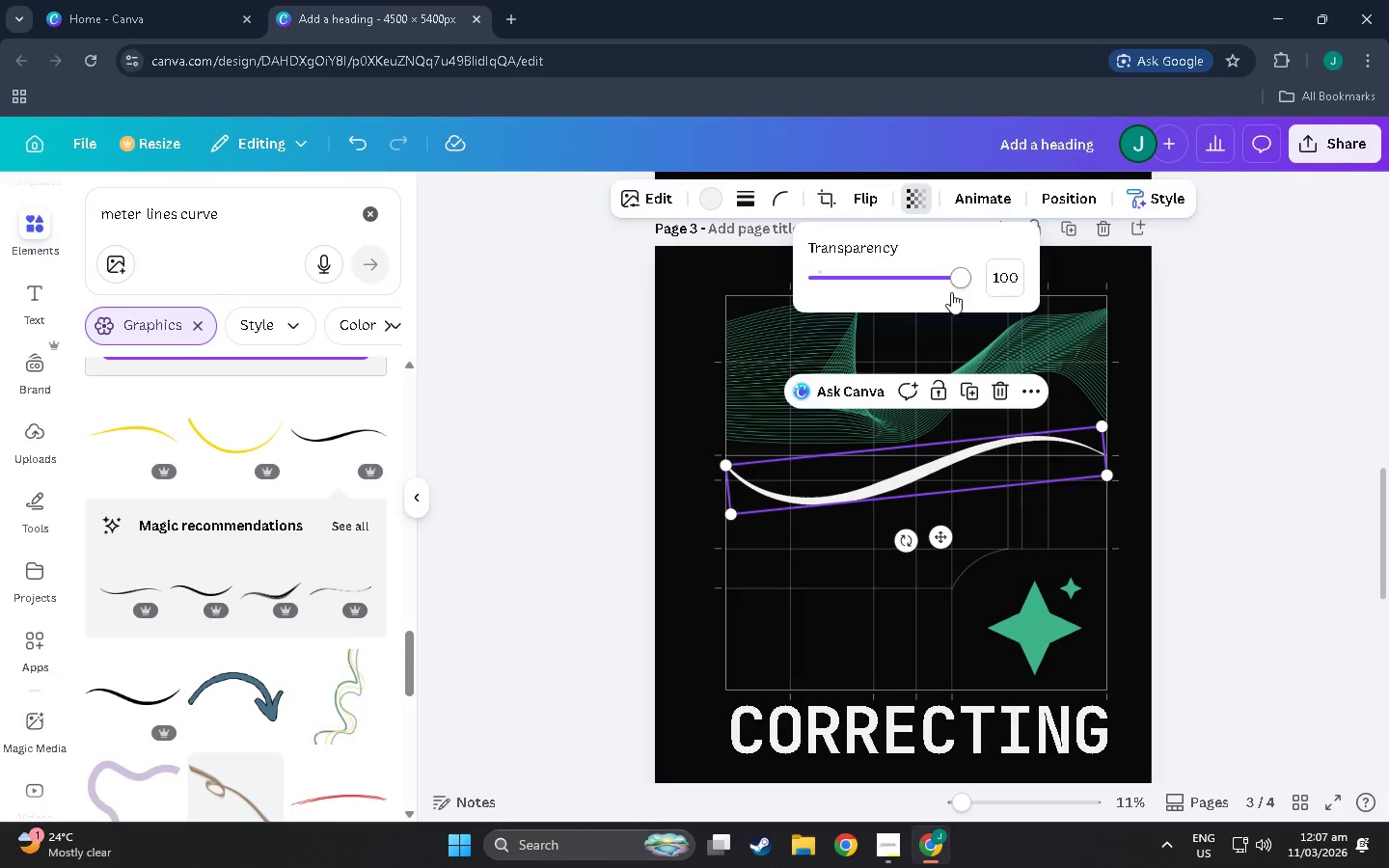 
left_click_drag(start_coordinate=[953, 285], to_coordinate=[987, 279])
 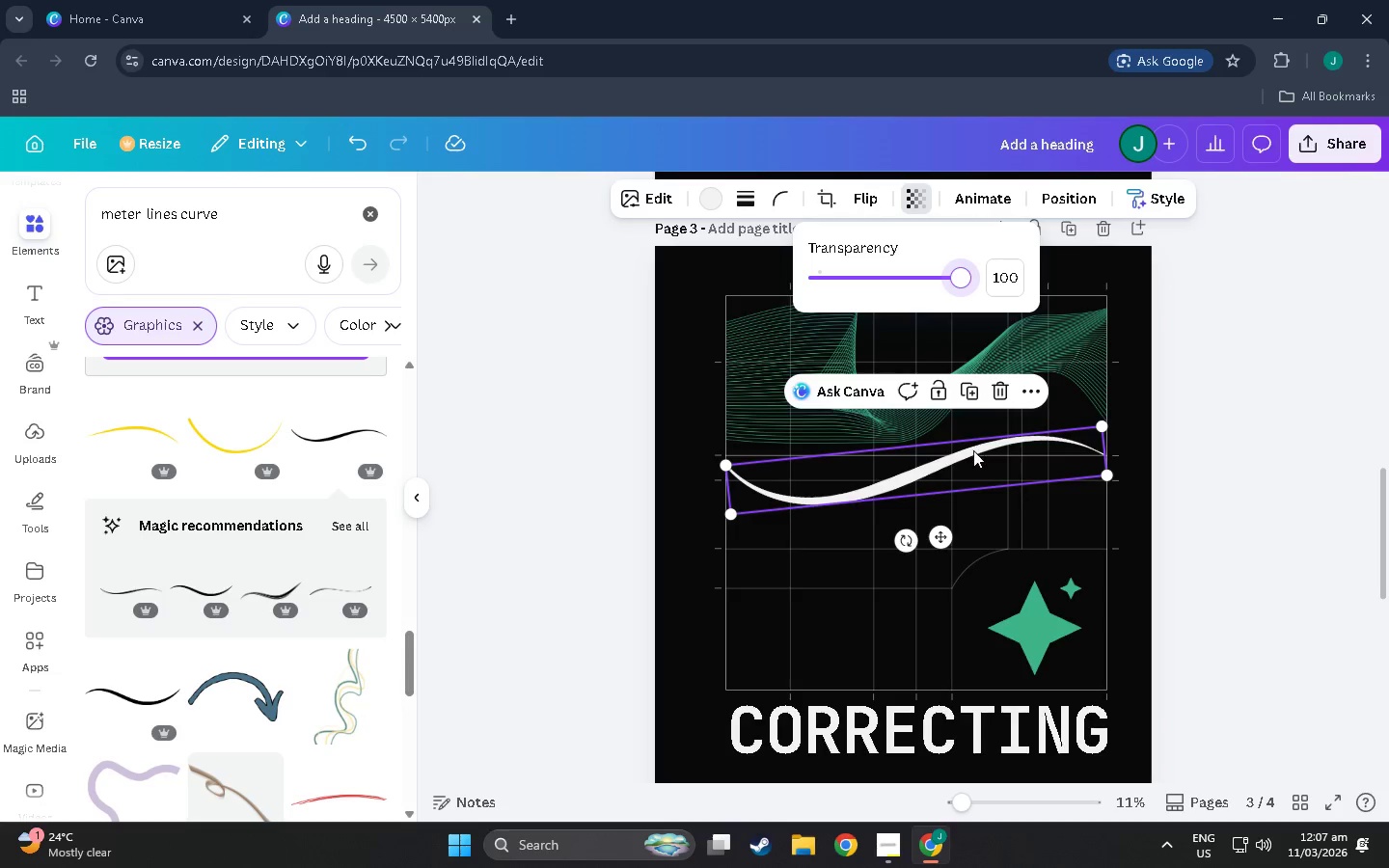 
left_click([1001, 393])
 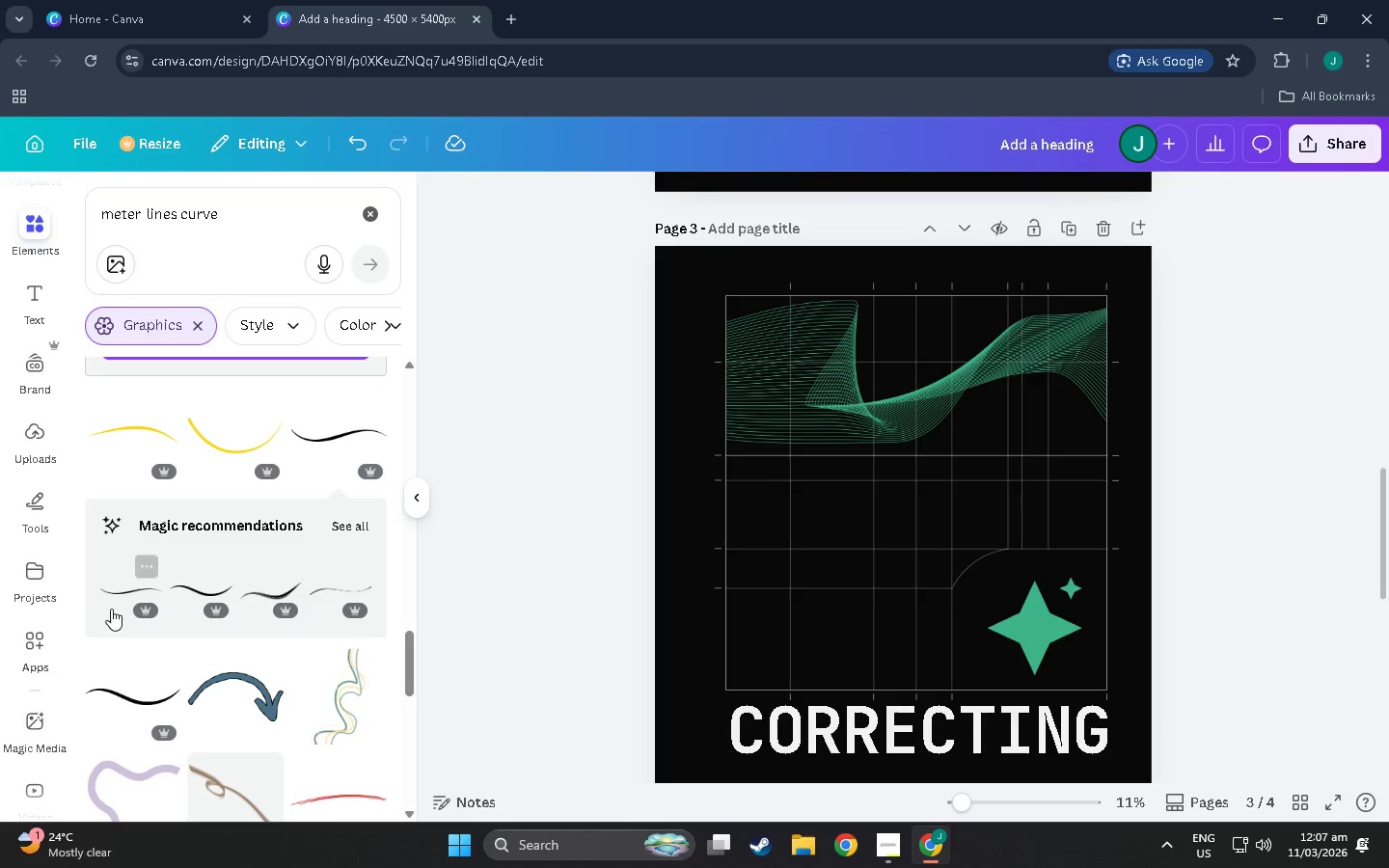 
scroll: coordinate [160, 653], scroll_direction: down, amount: 22.0
 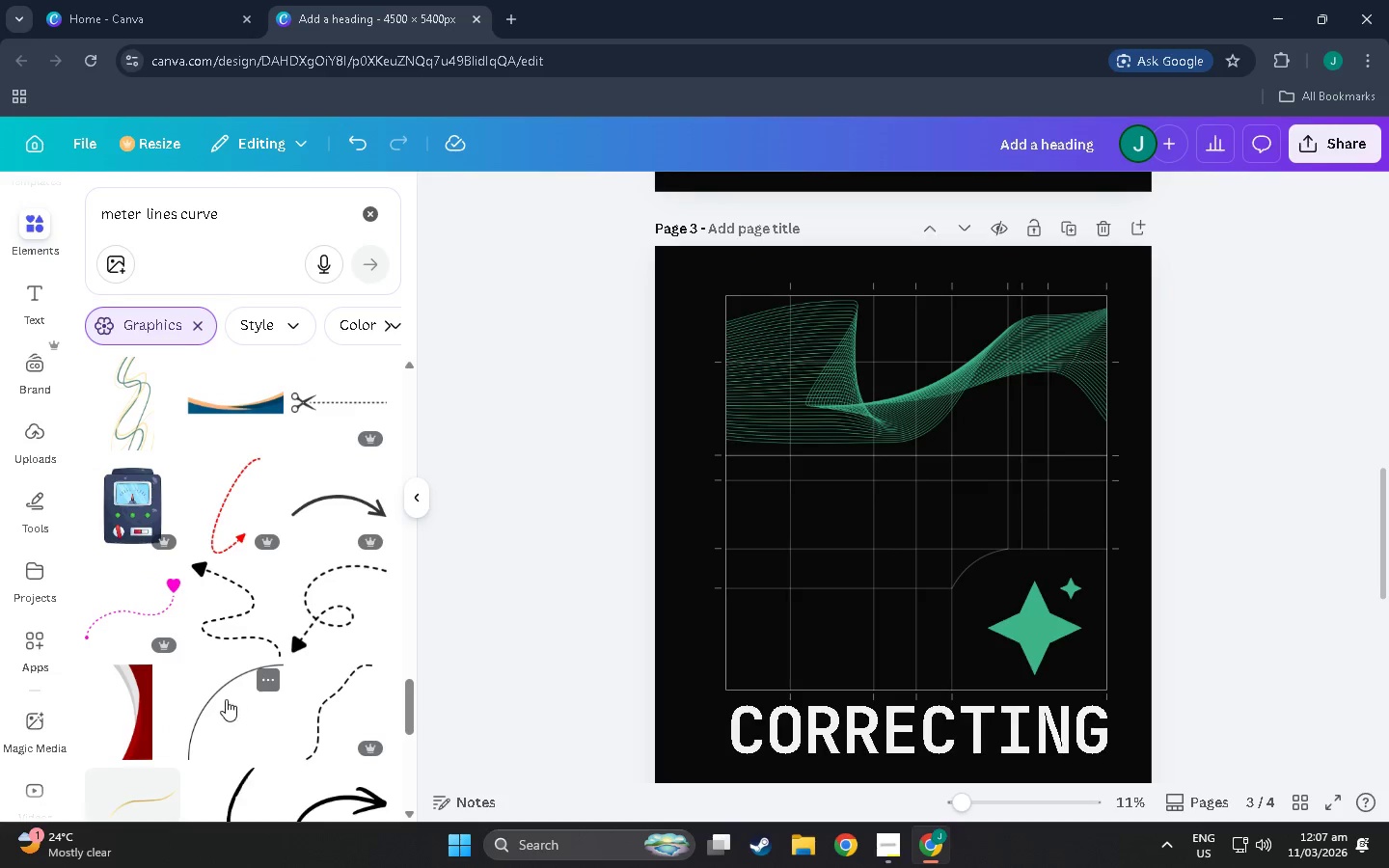 
left_click([226, 699])
 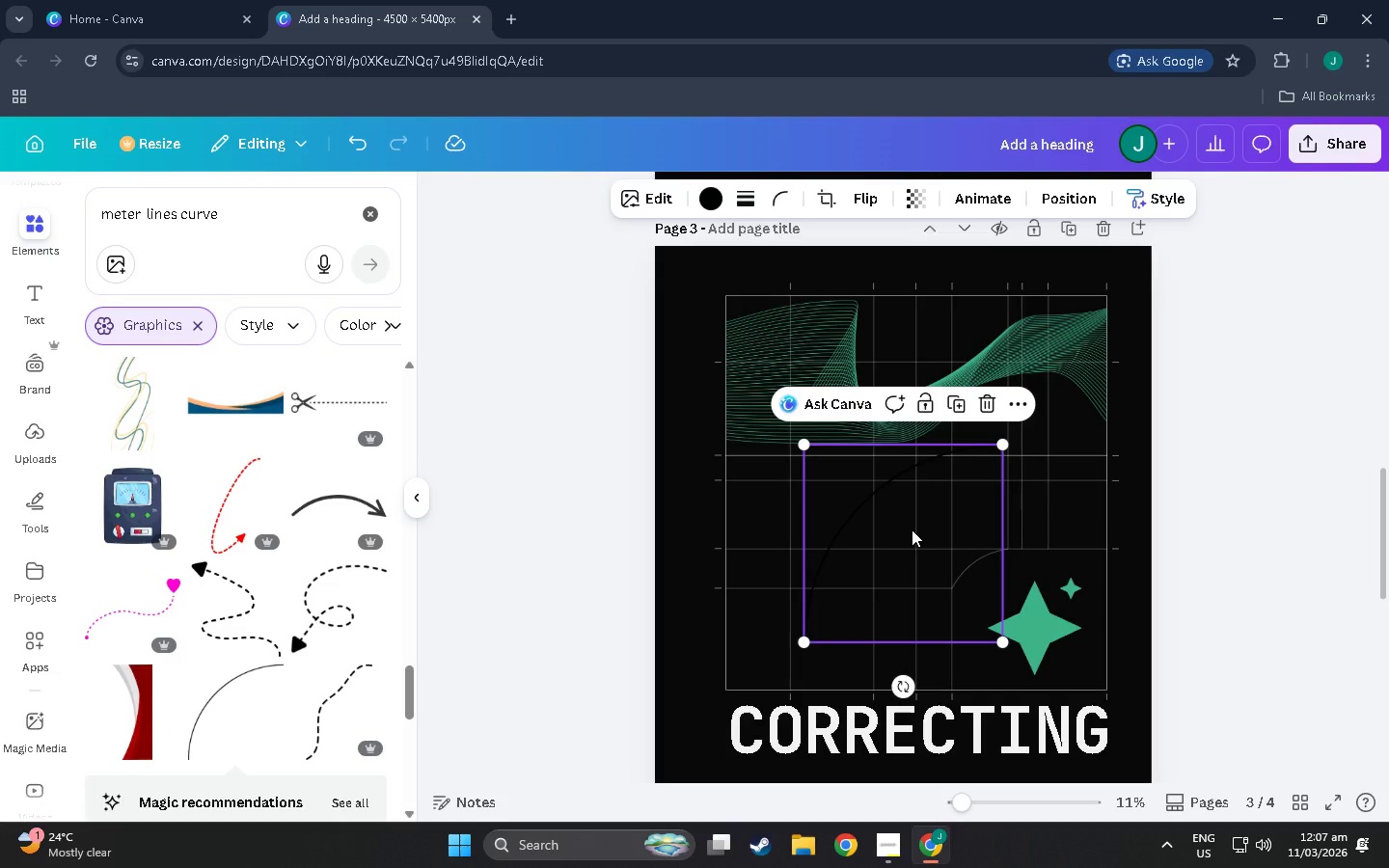 
wait(5.06)
 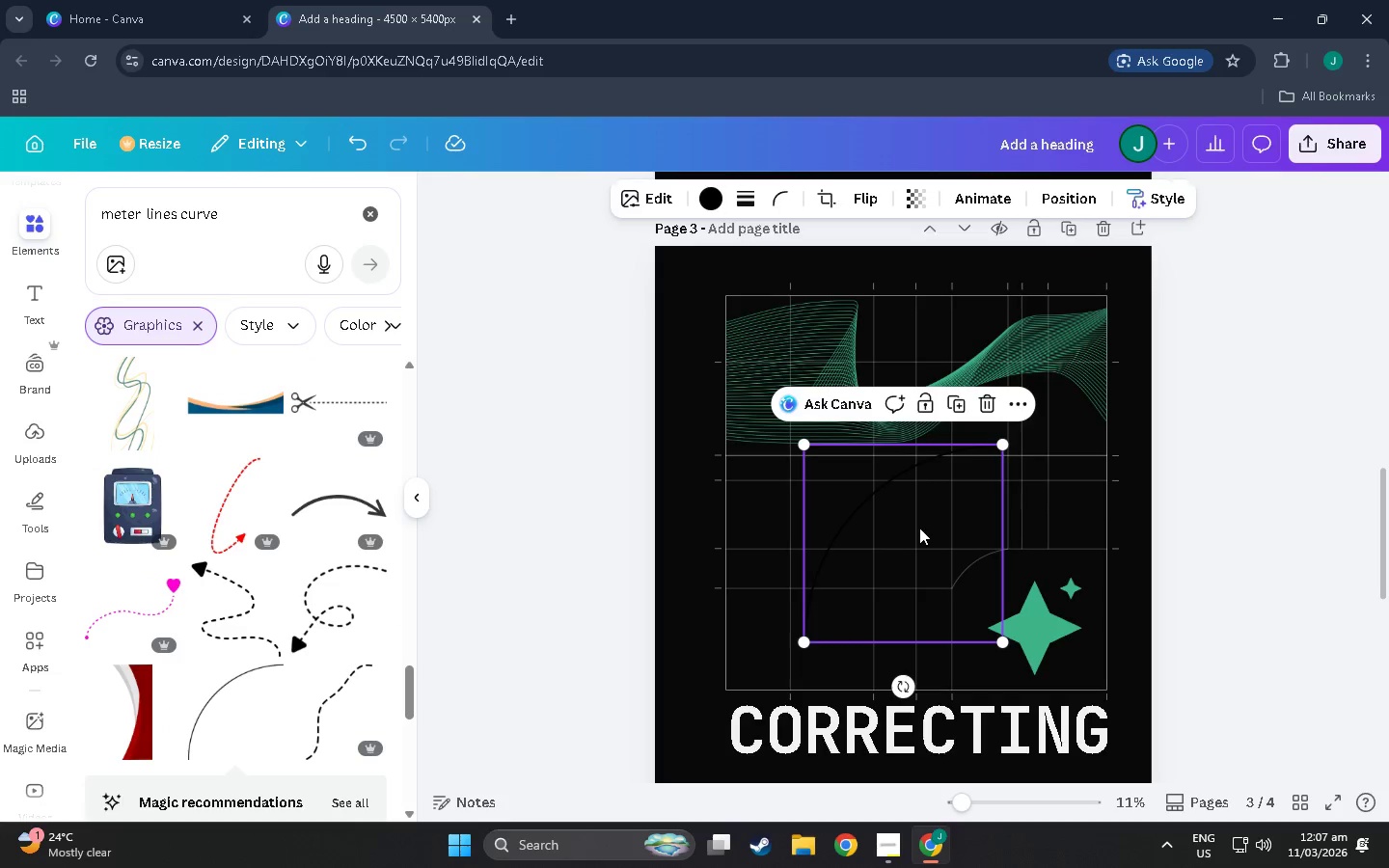 
left_click([705, 187])
 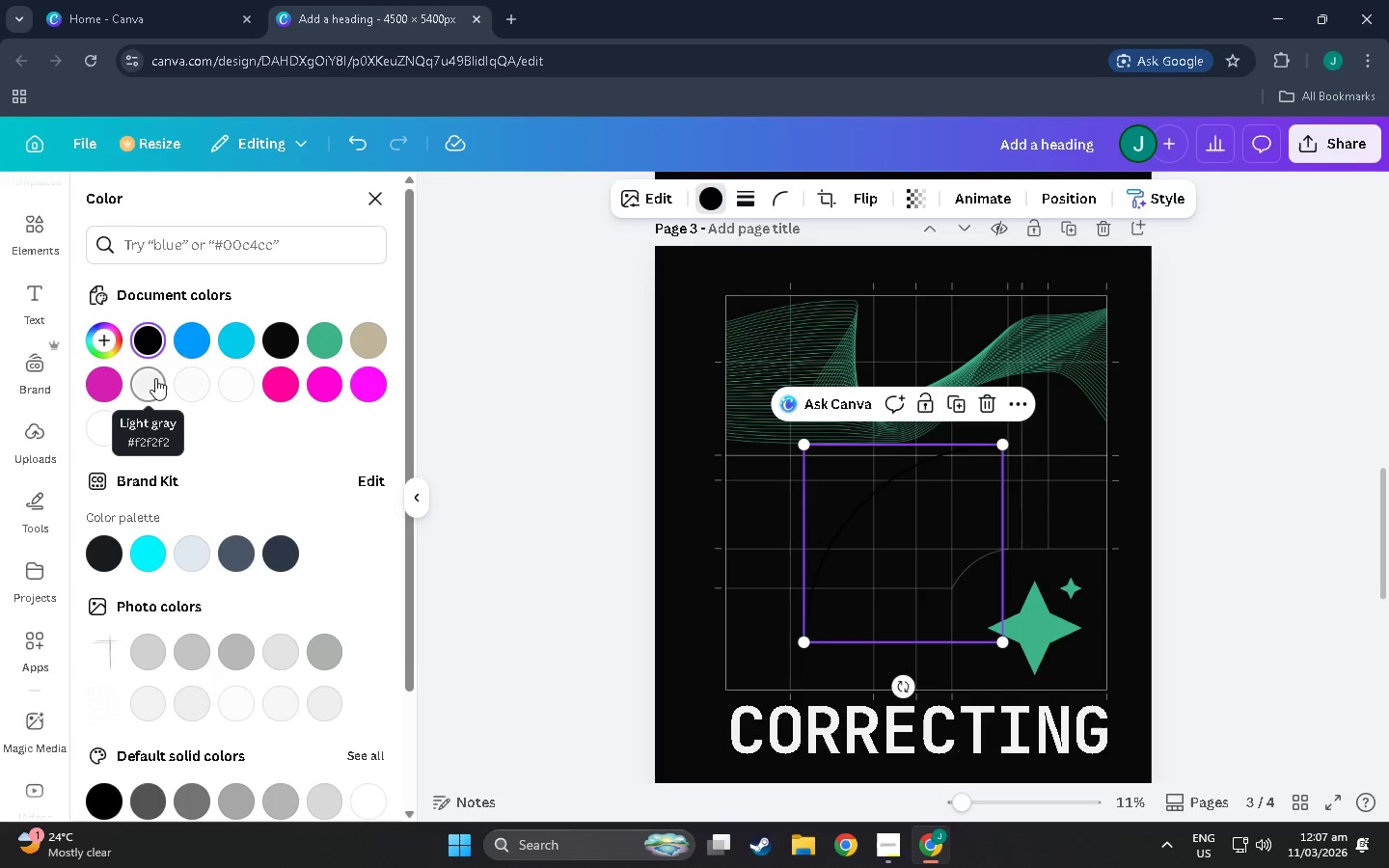 
left_click([151, 384])
 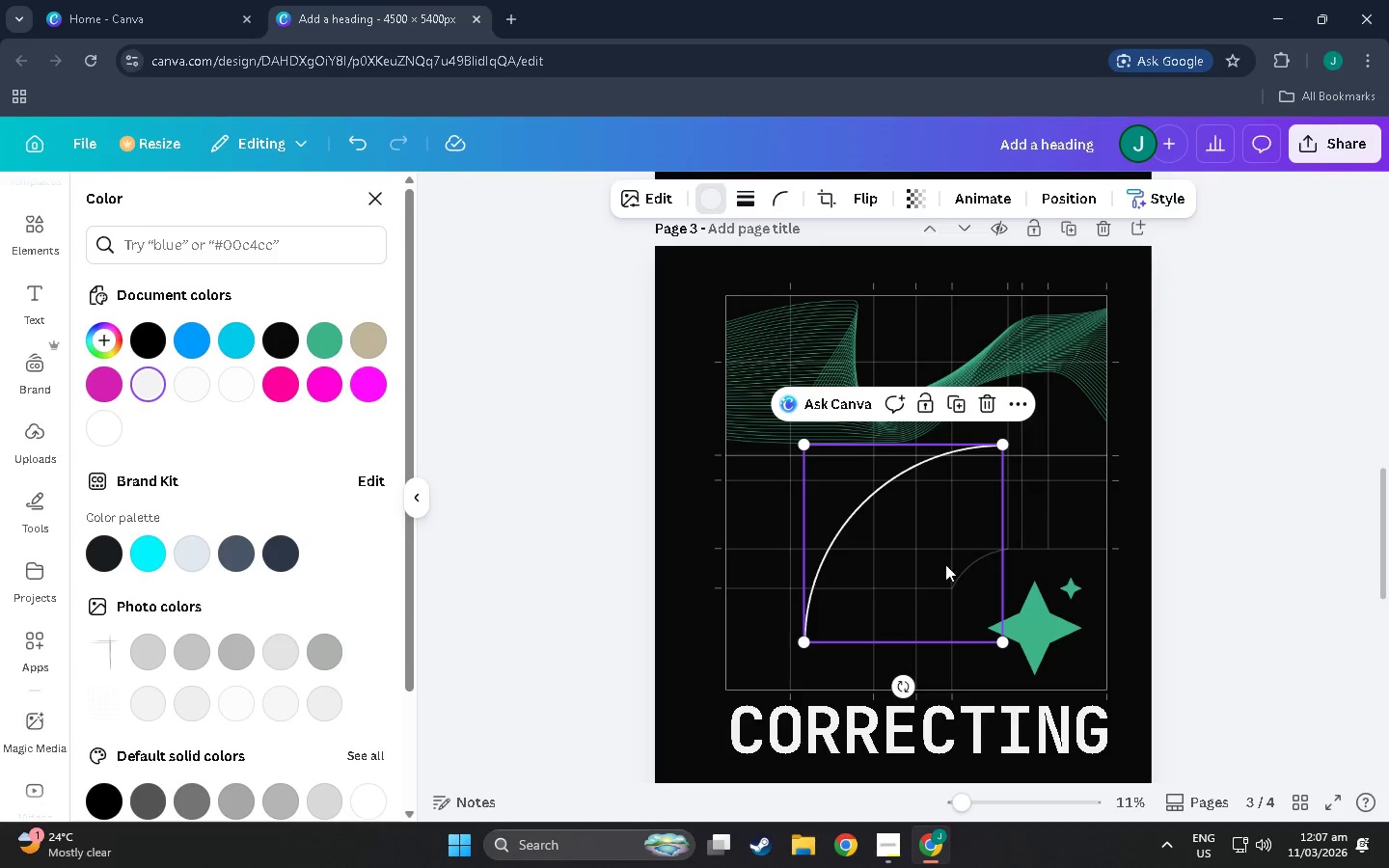 
left_click_drag(start_coordinate=[942, 563], to_coordinate=[1044, 611])
 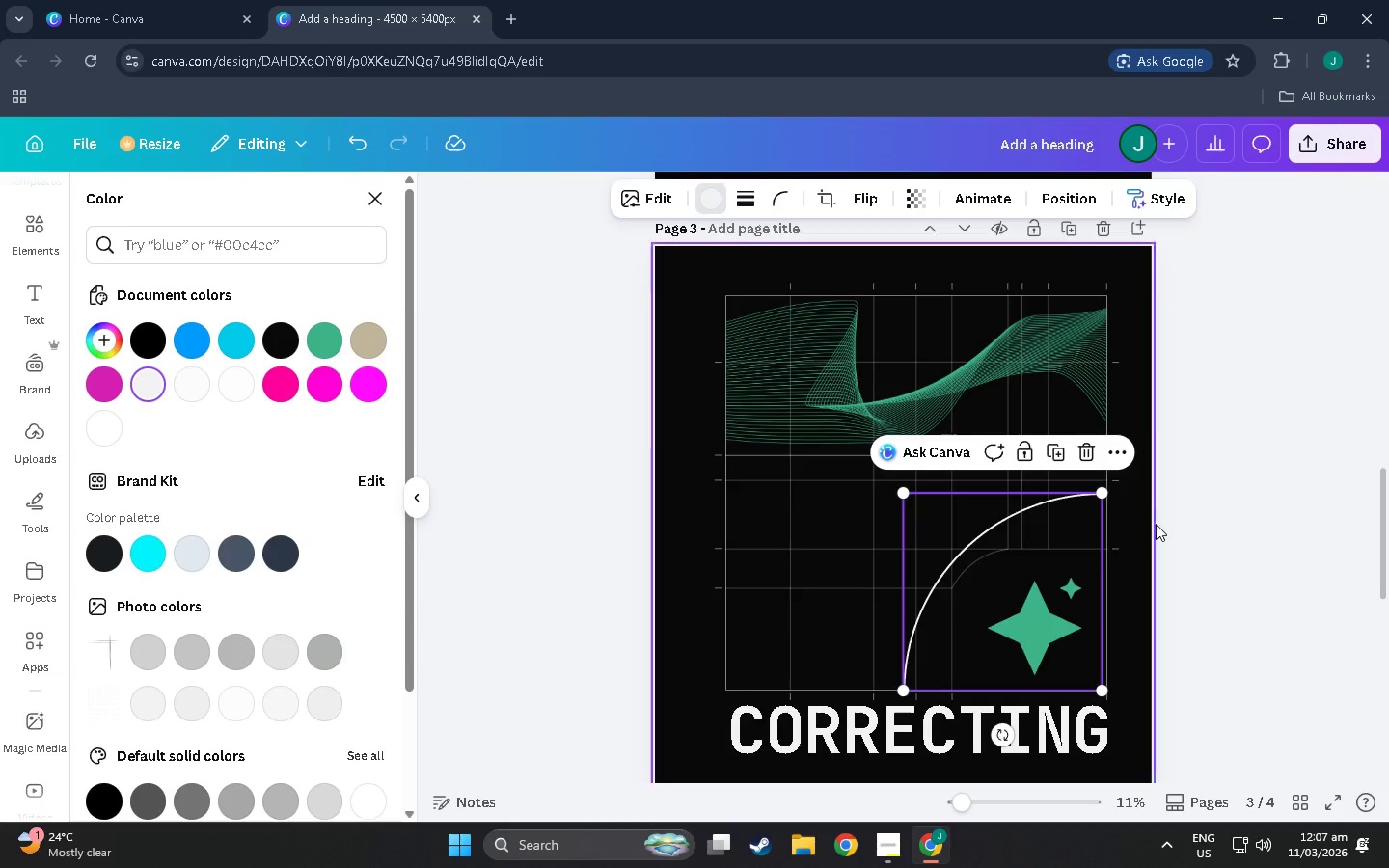 
left_click([1219, 519])
 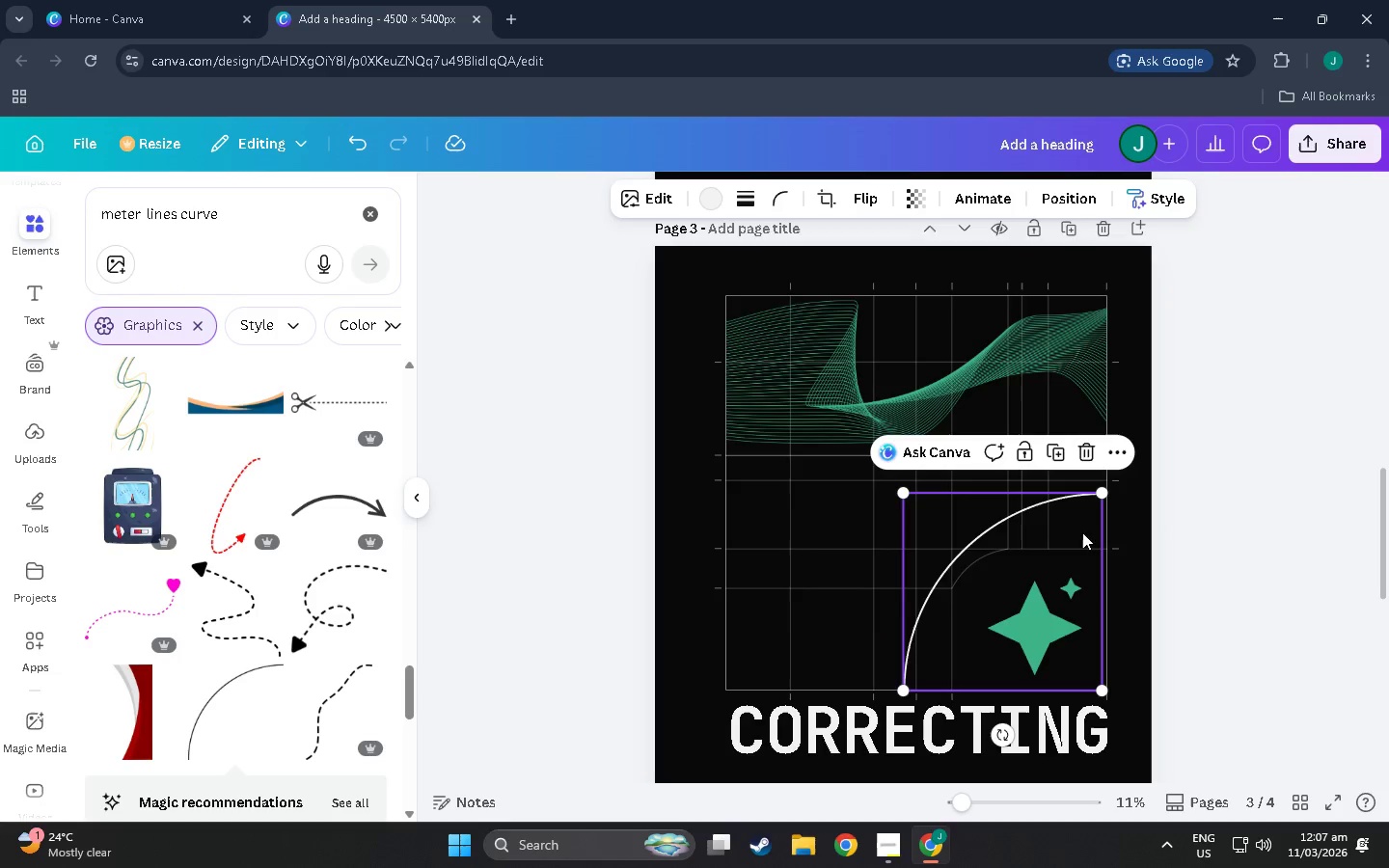 
left_click([1191, 515])
 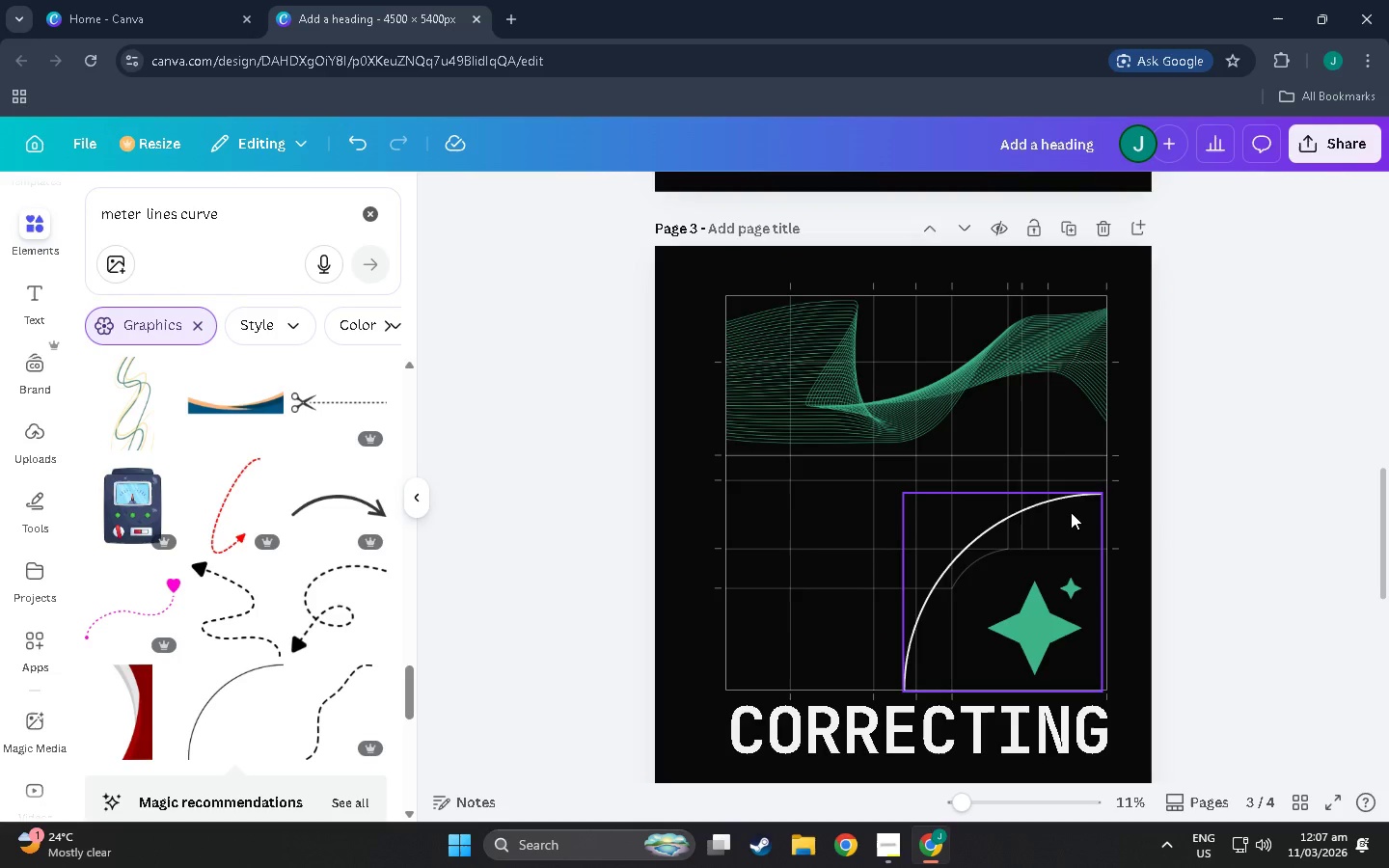 
left_click([1071, 512])
 